 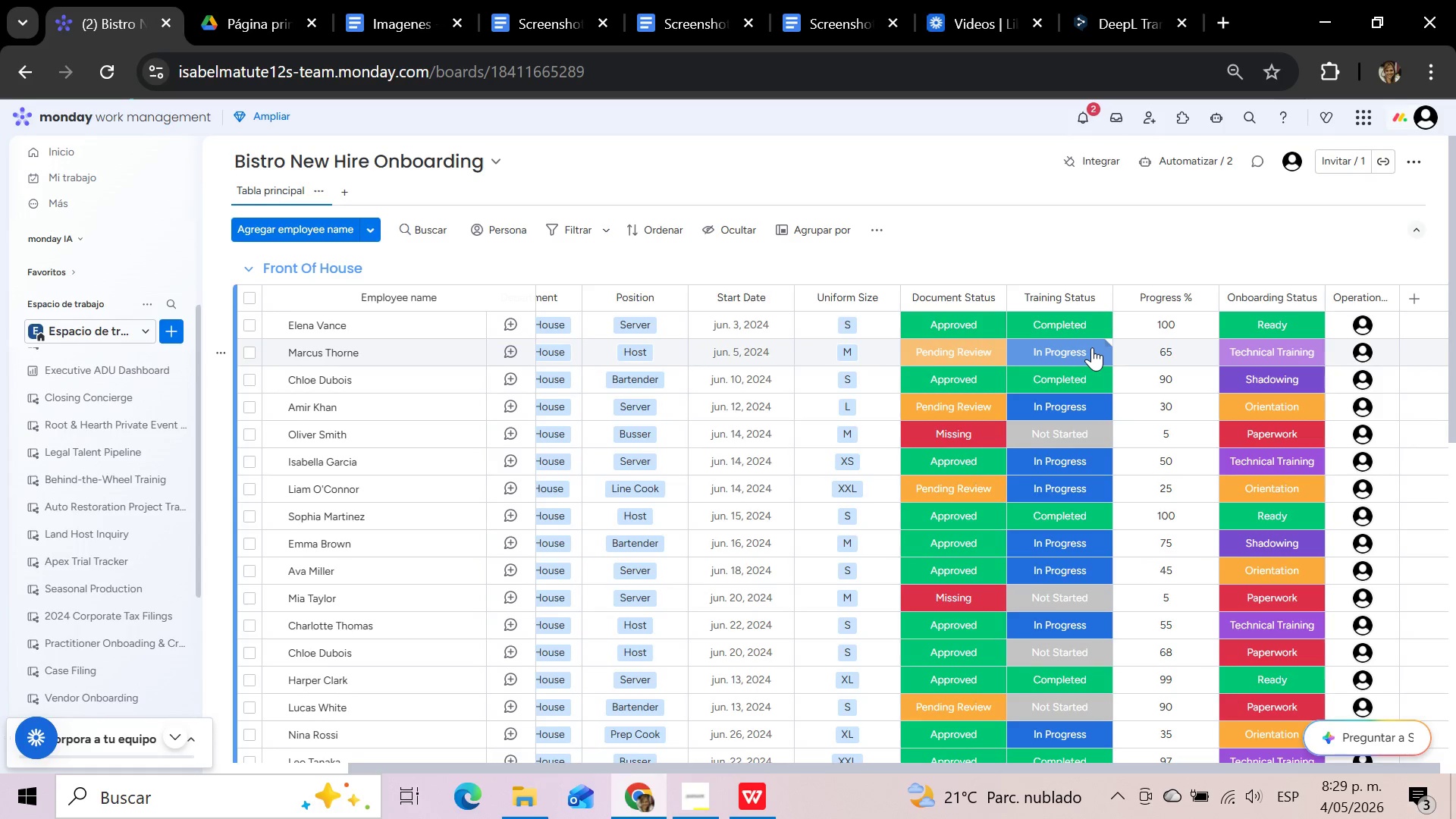 
left_click([1092, 347])
 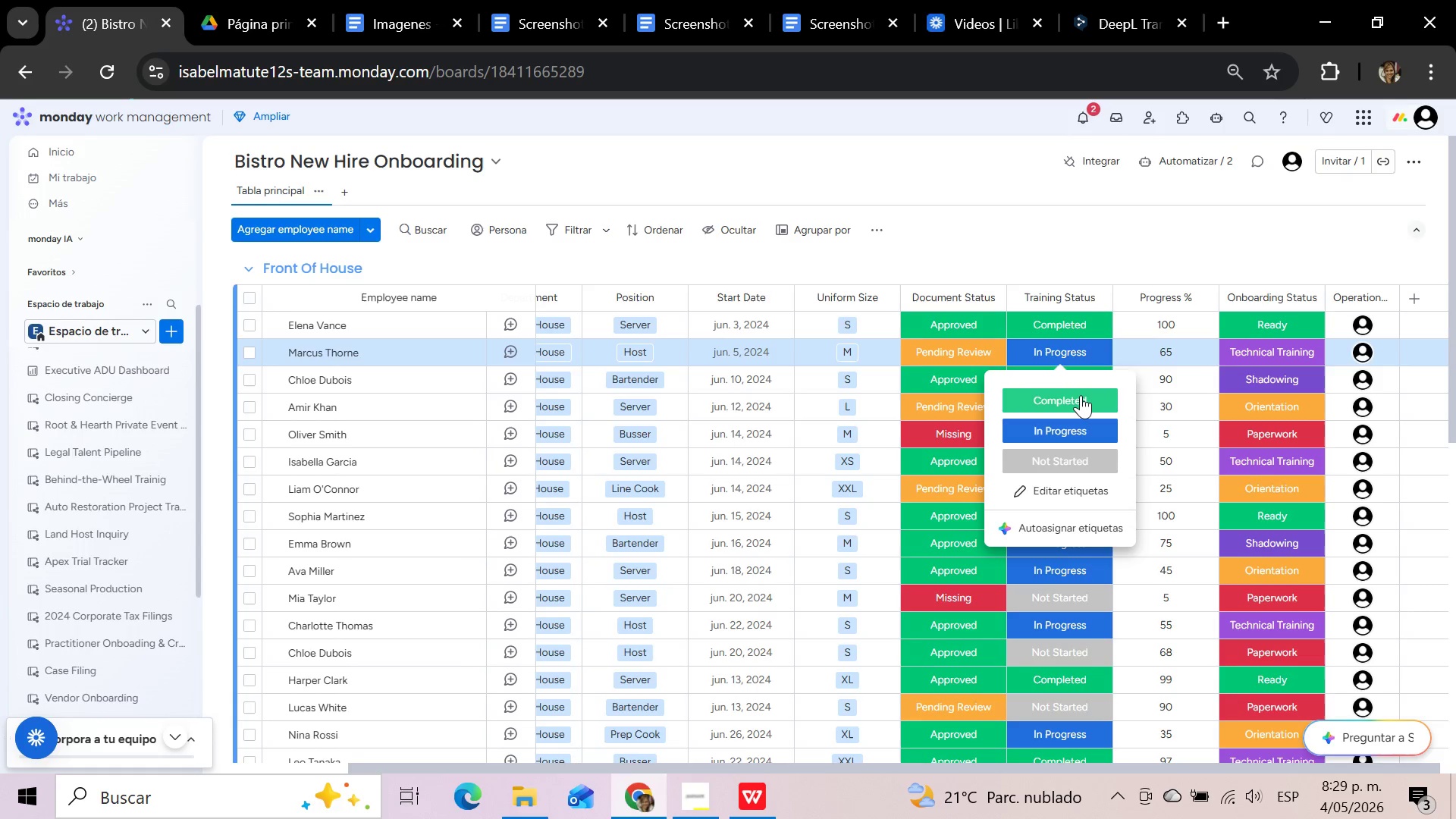 
wait(6.56)
 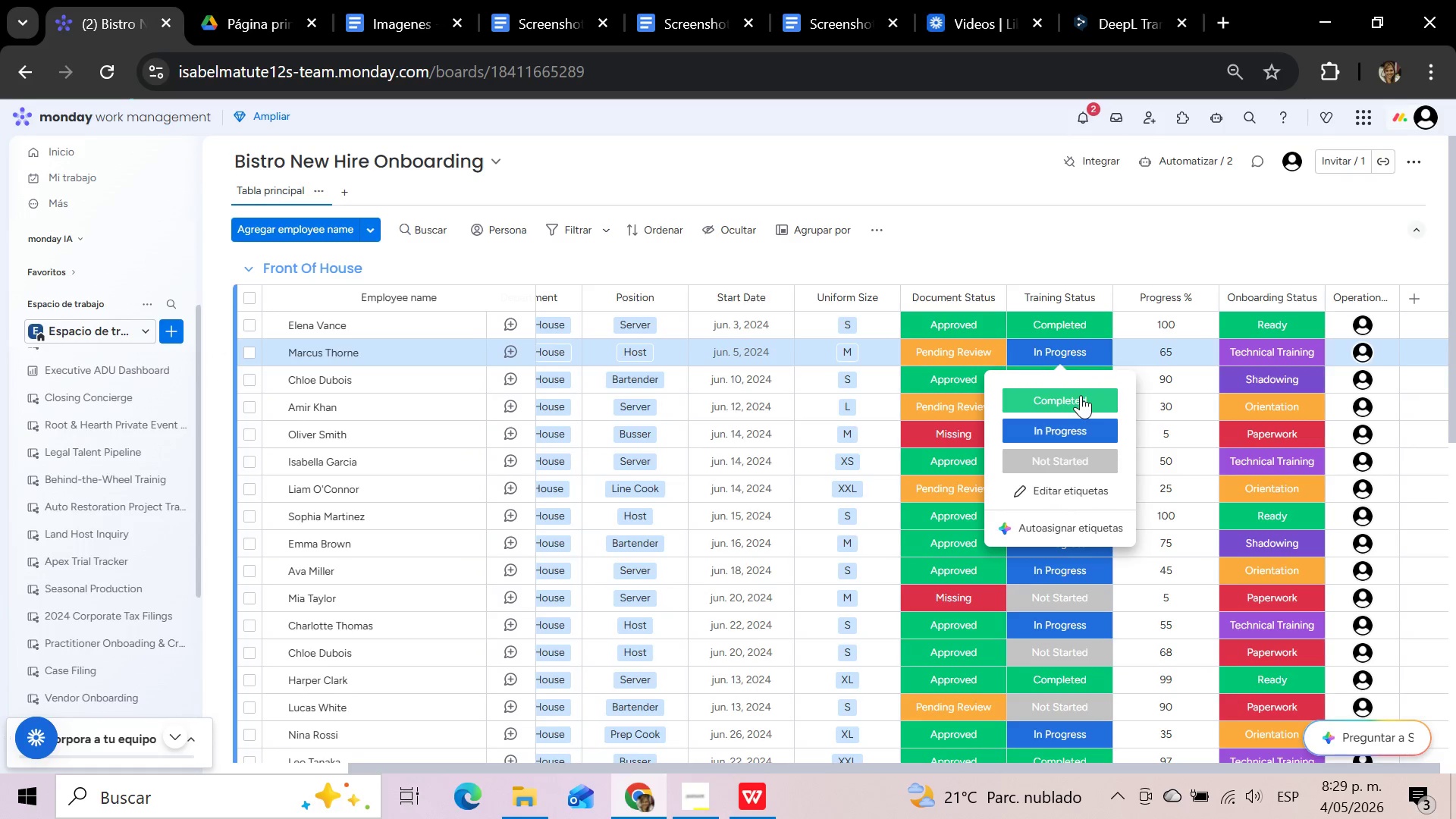 
left_click([1081, 395])
 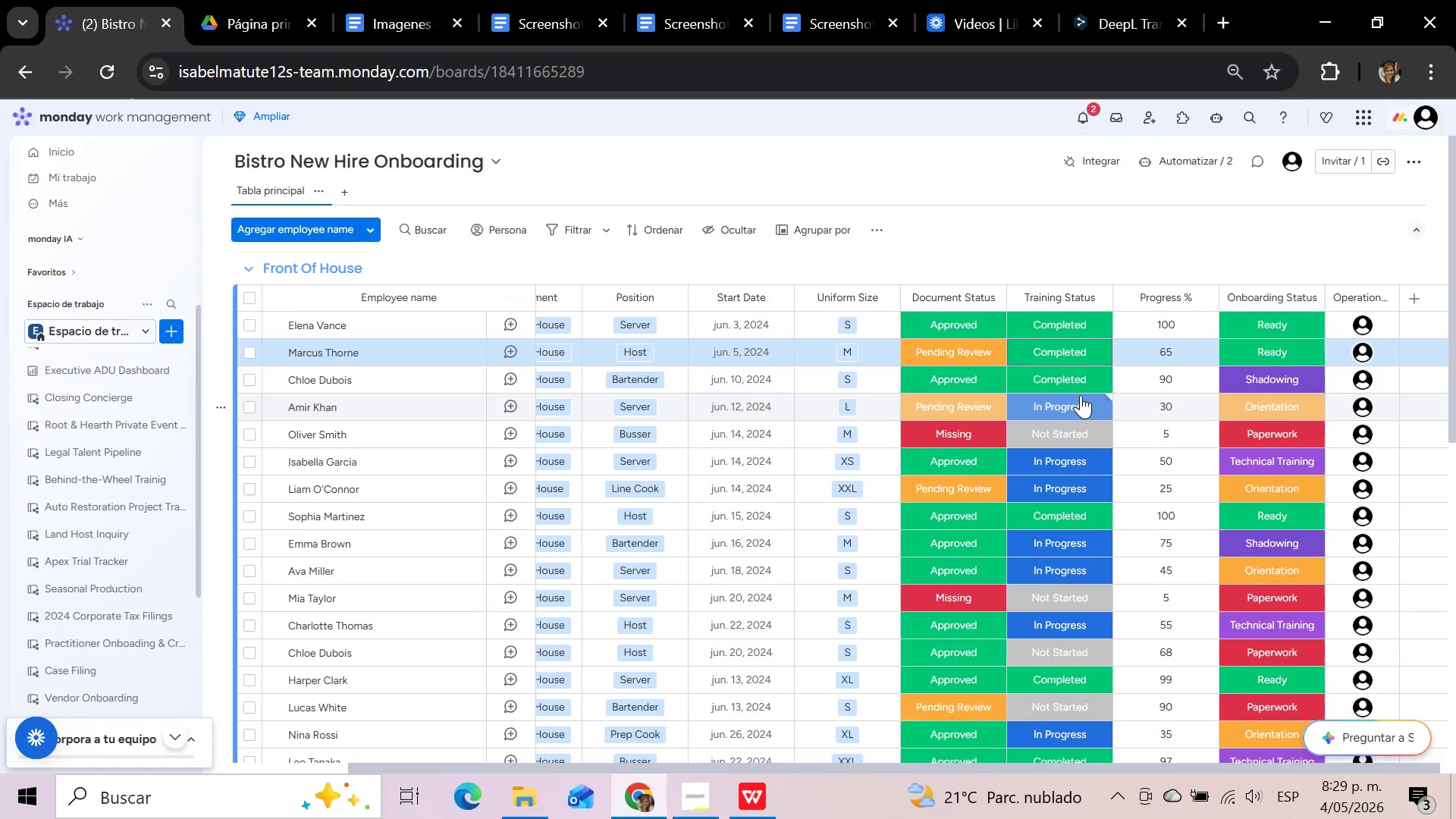 
wait(27.34)
 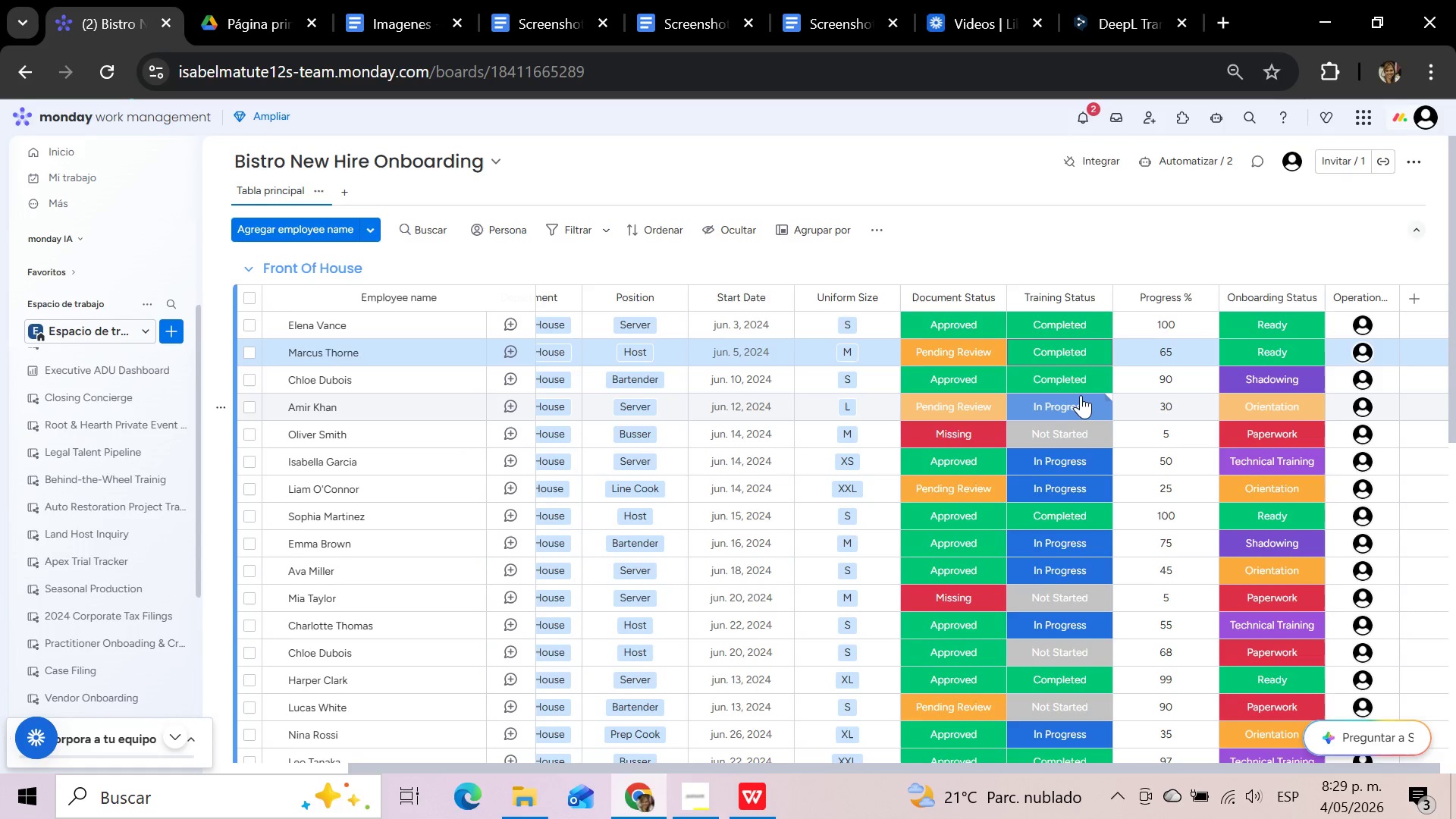 
scroll: coordinate [577, 410], scroll_direction: up, amount: 3.0
 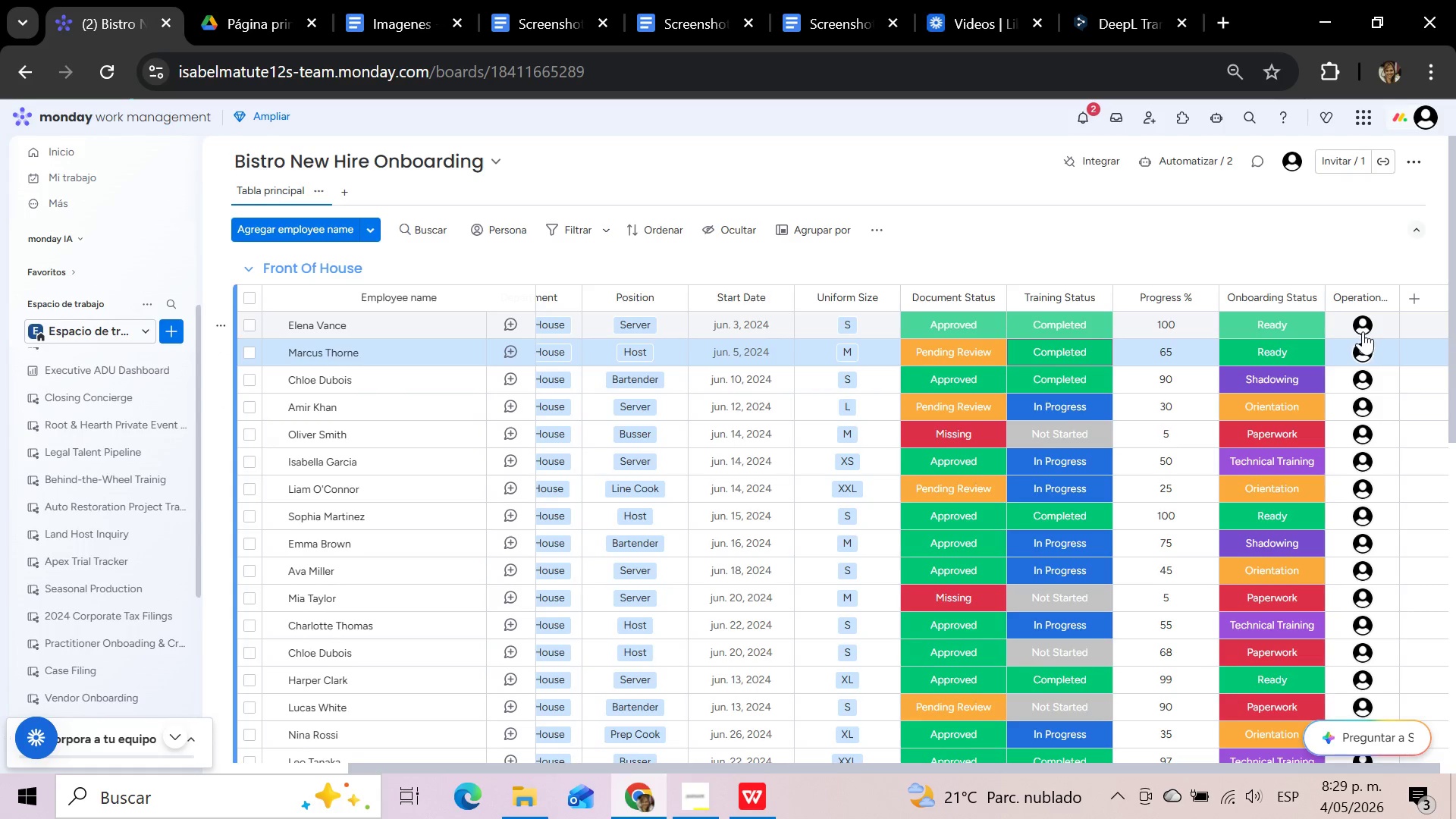 
mouse_move([1365, 357])
 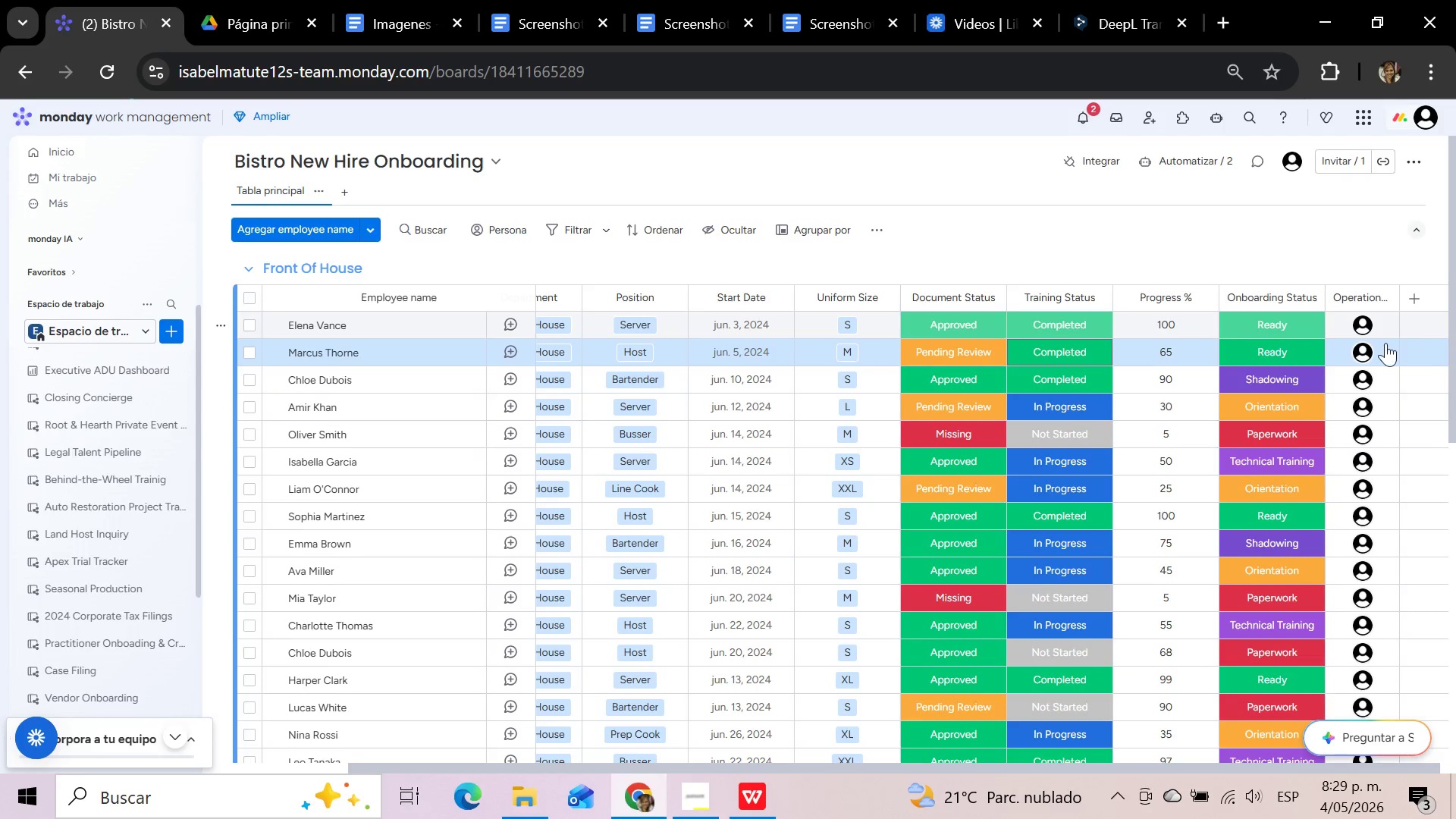 
left_click([1362, 350])
 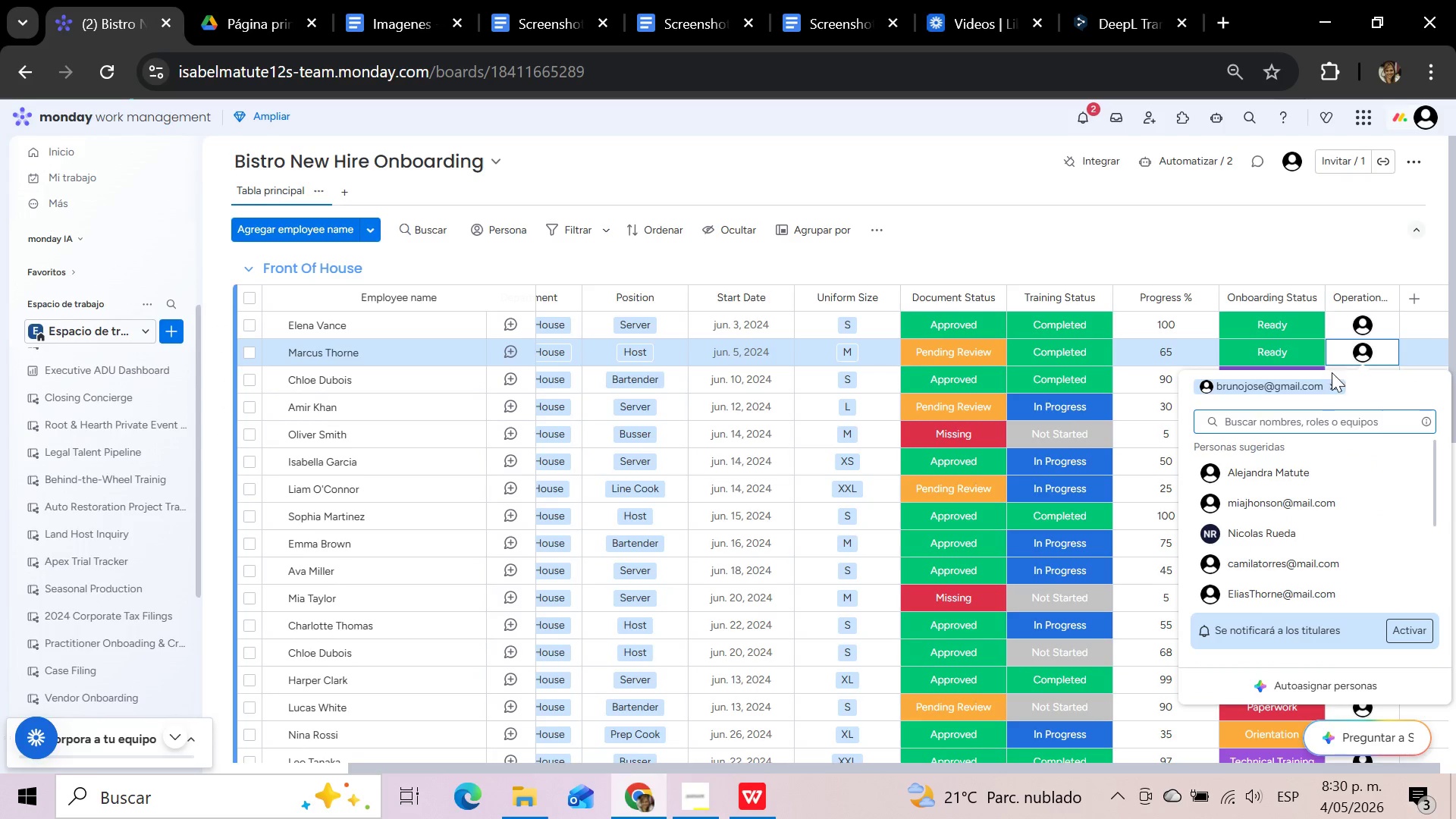 
left_click([1335, 386])
 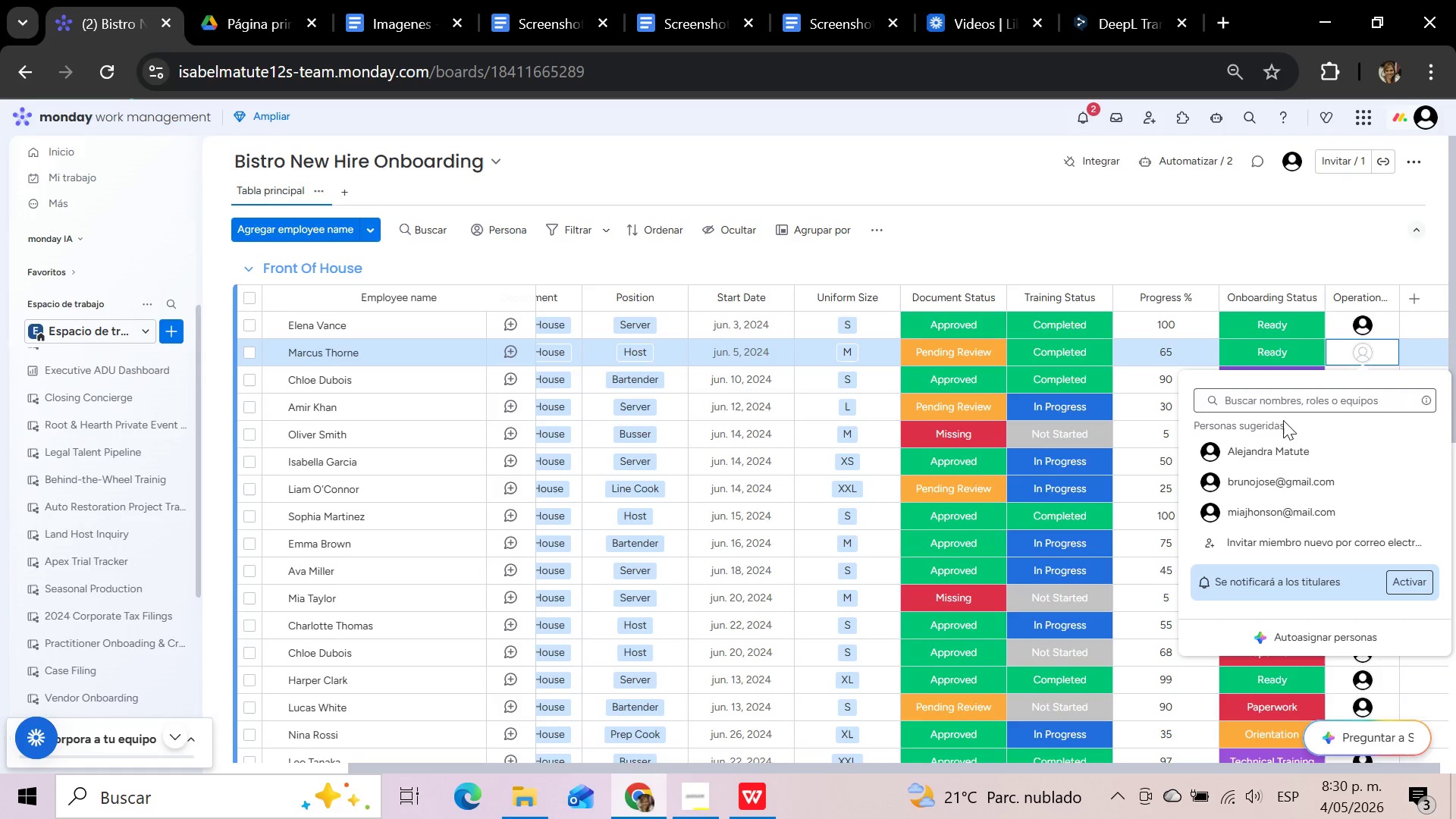 
left_click([1250, 453])
 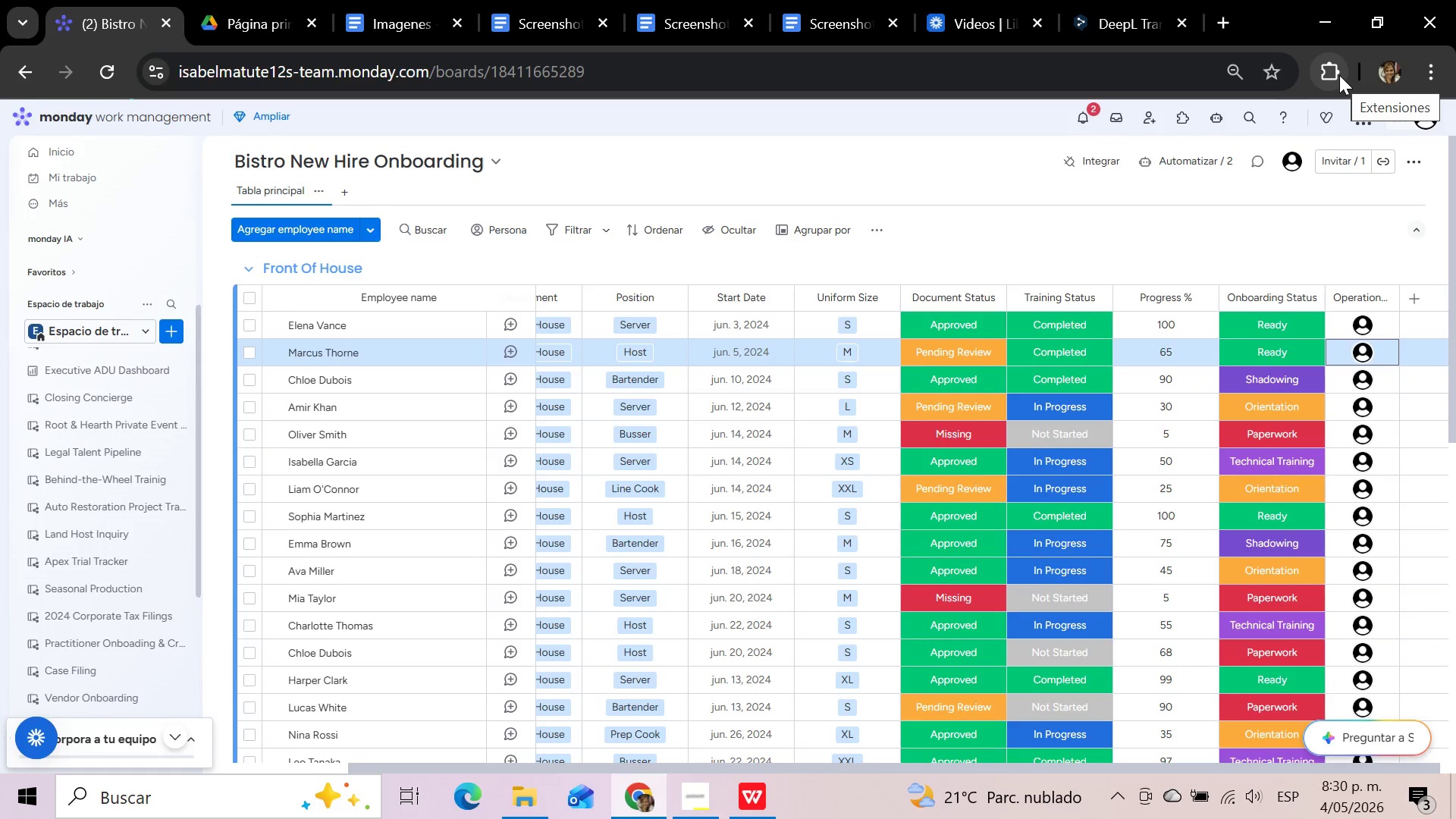 
wait(12.64)
 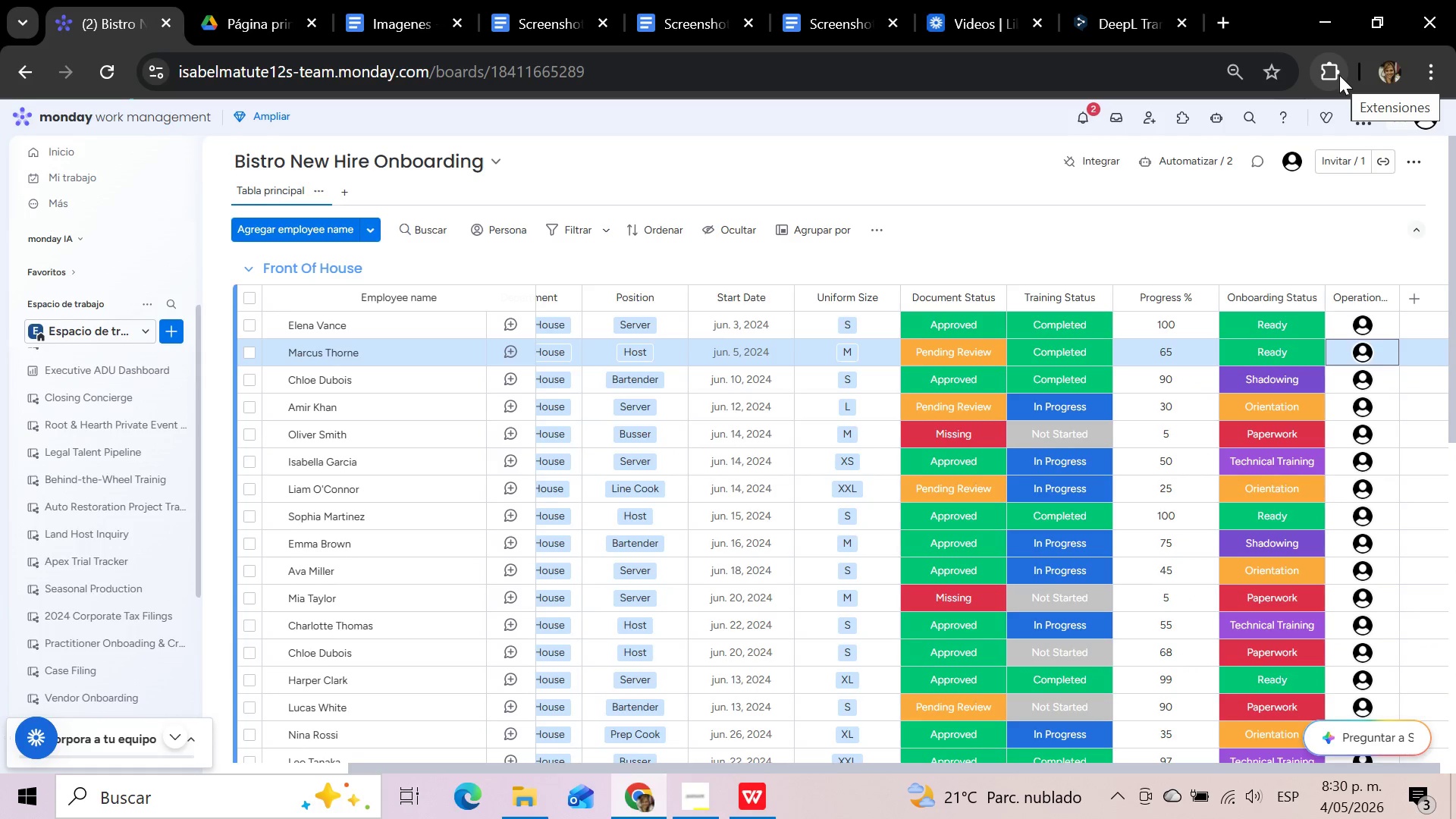 
left_click([972, 352])
 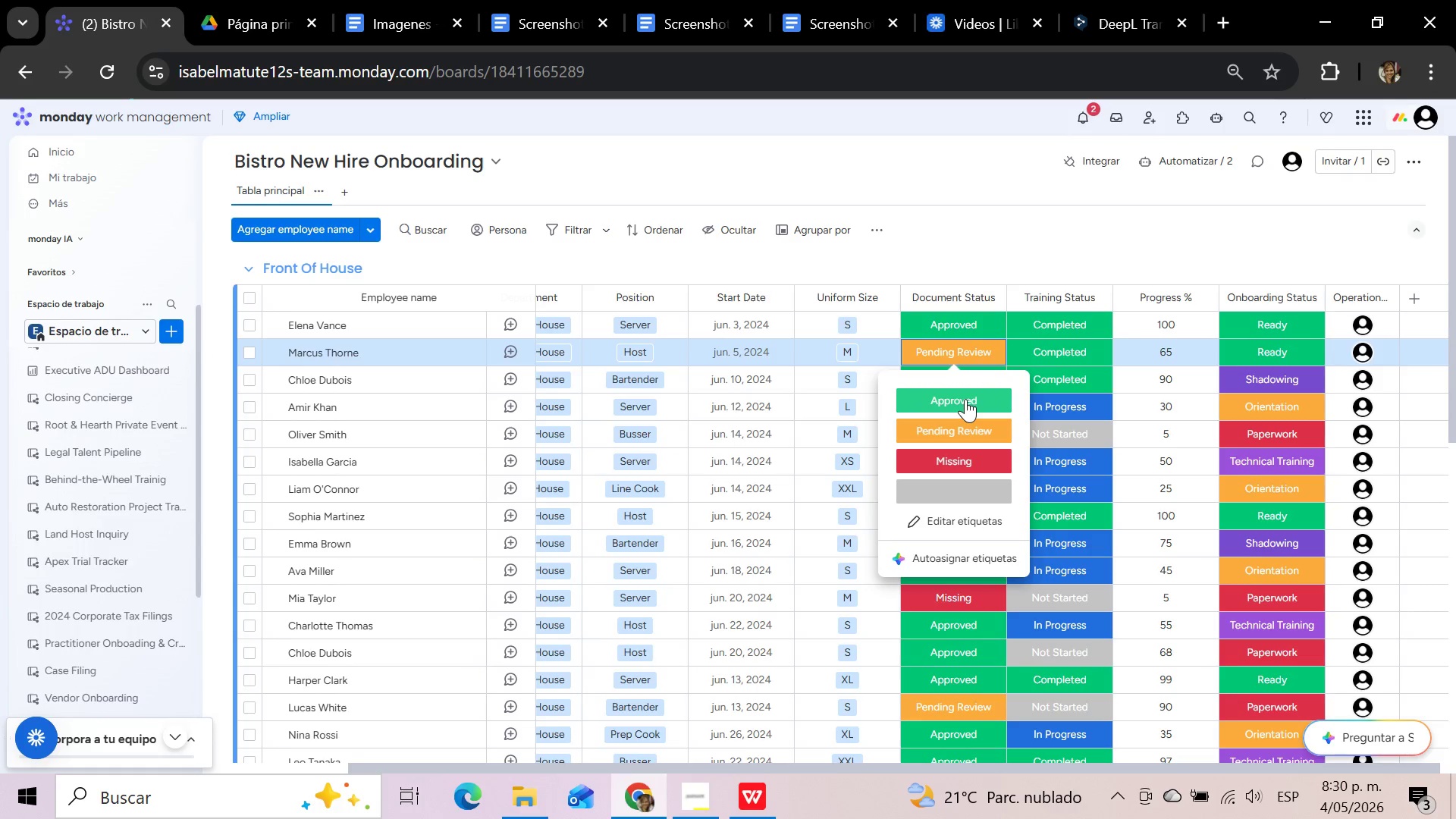 
left_click([965, 399])
 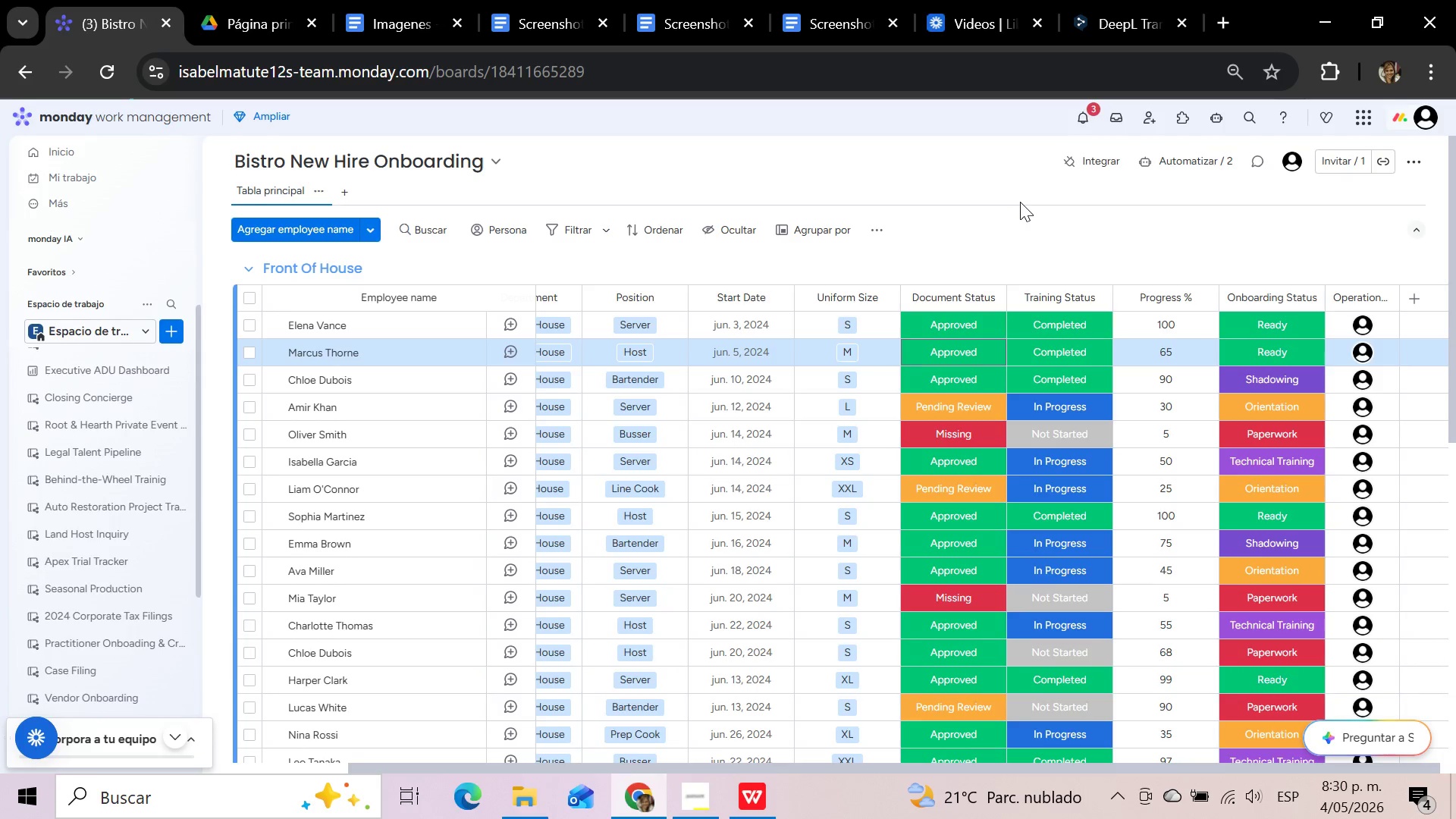 
wait(16.33)
 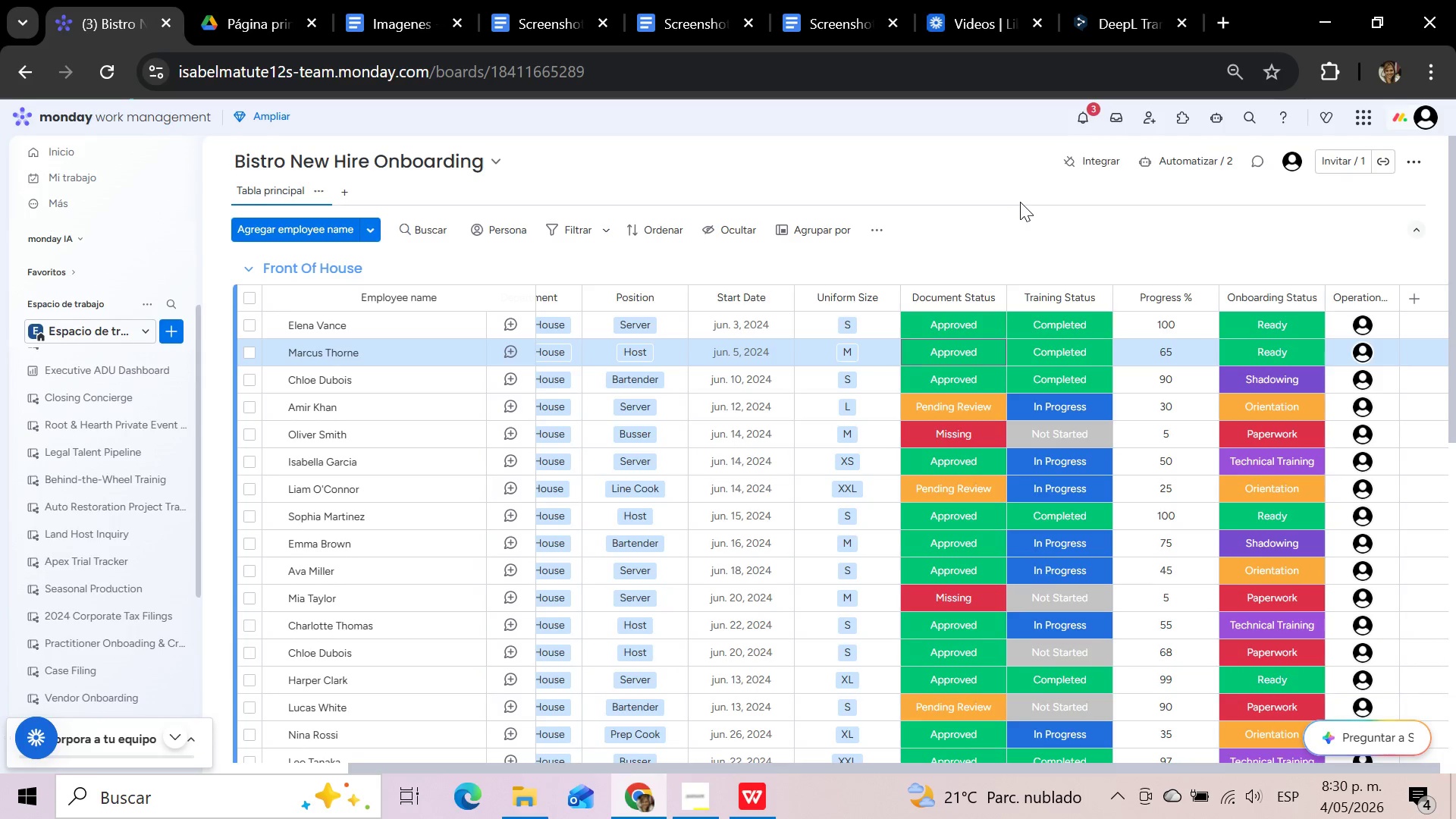 
left_click([989, 349])
 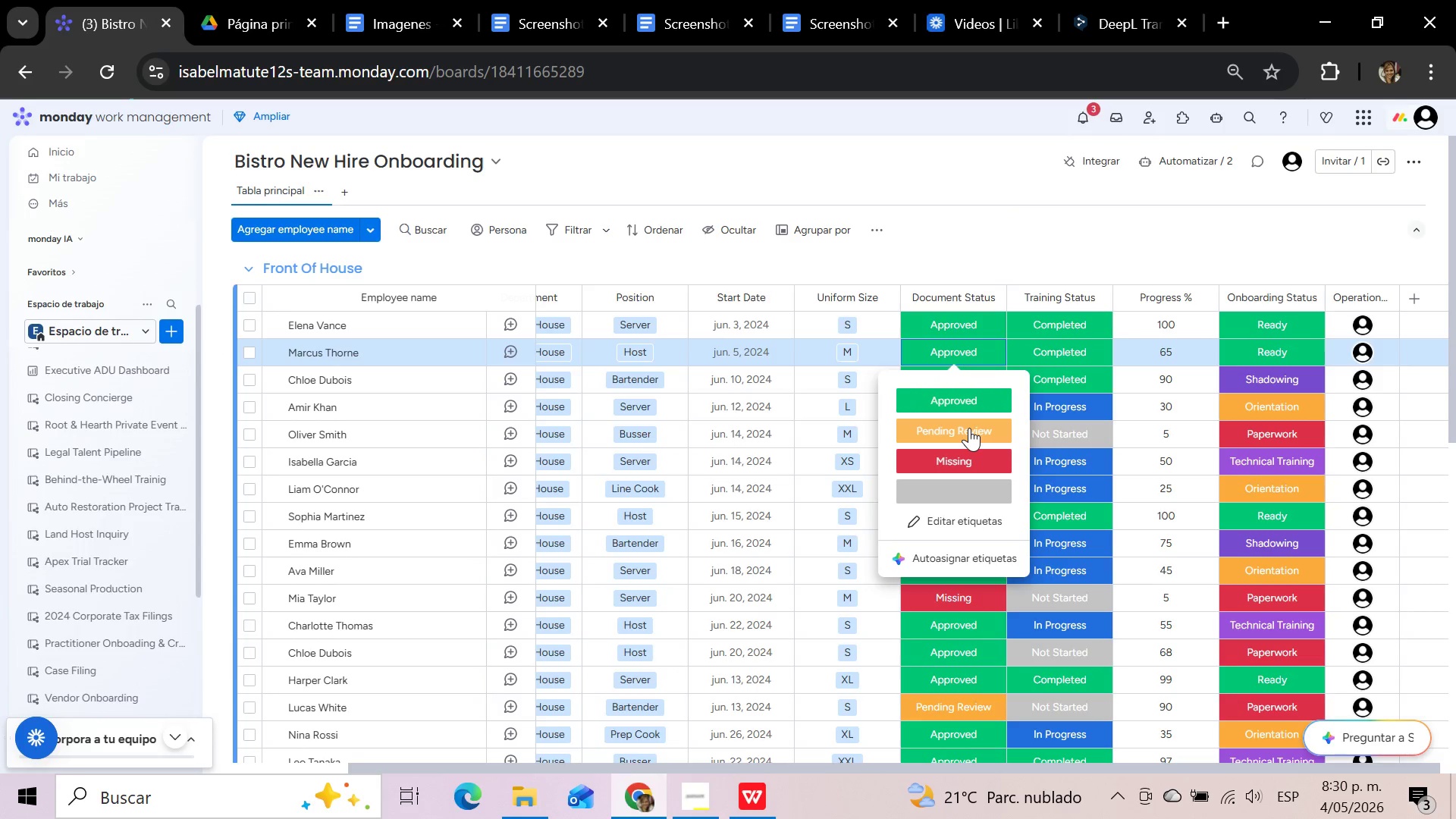 
left_click([969, 428])
 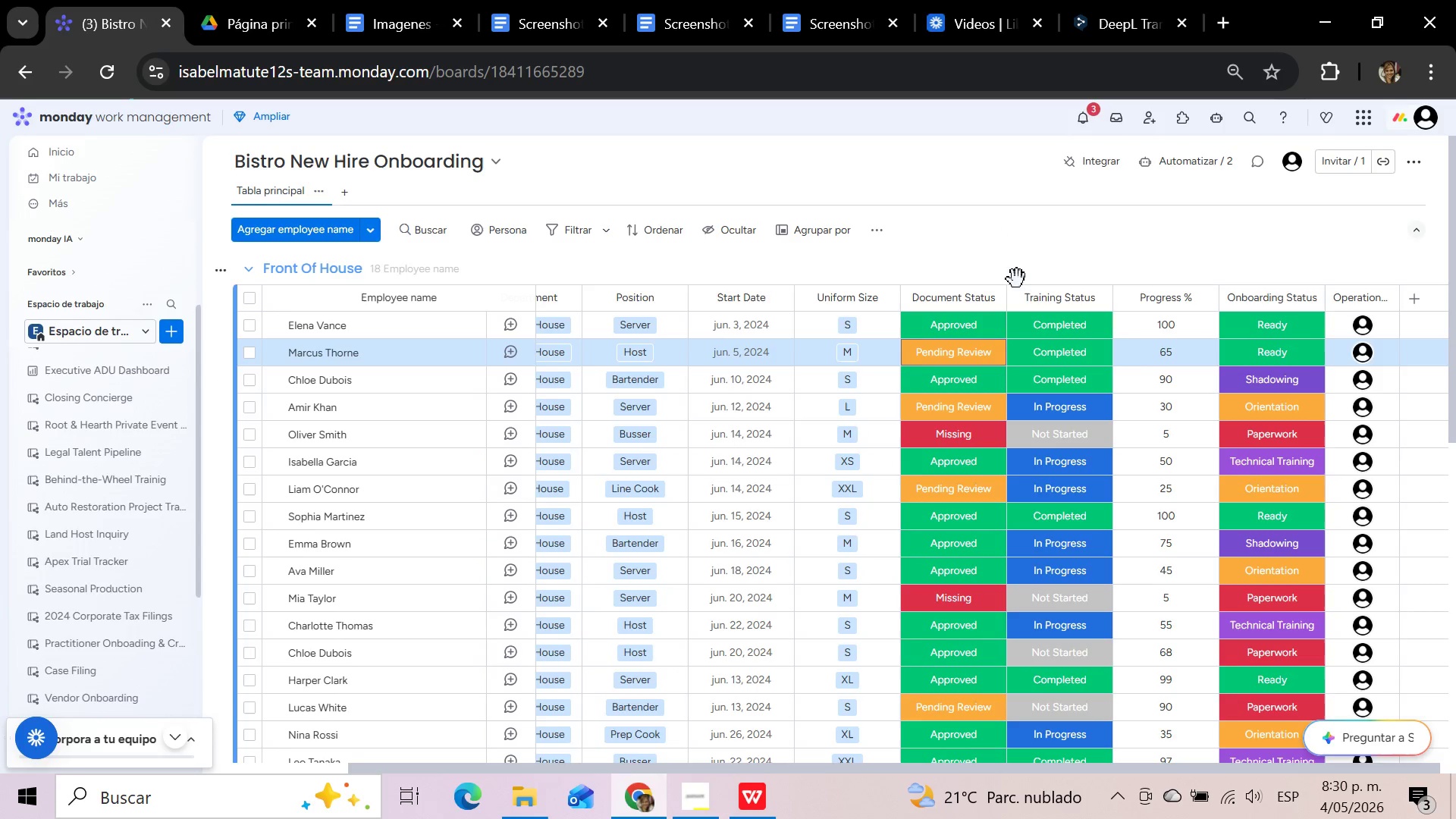 
left_click([1046, 375])
 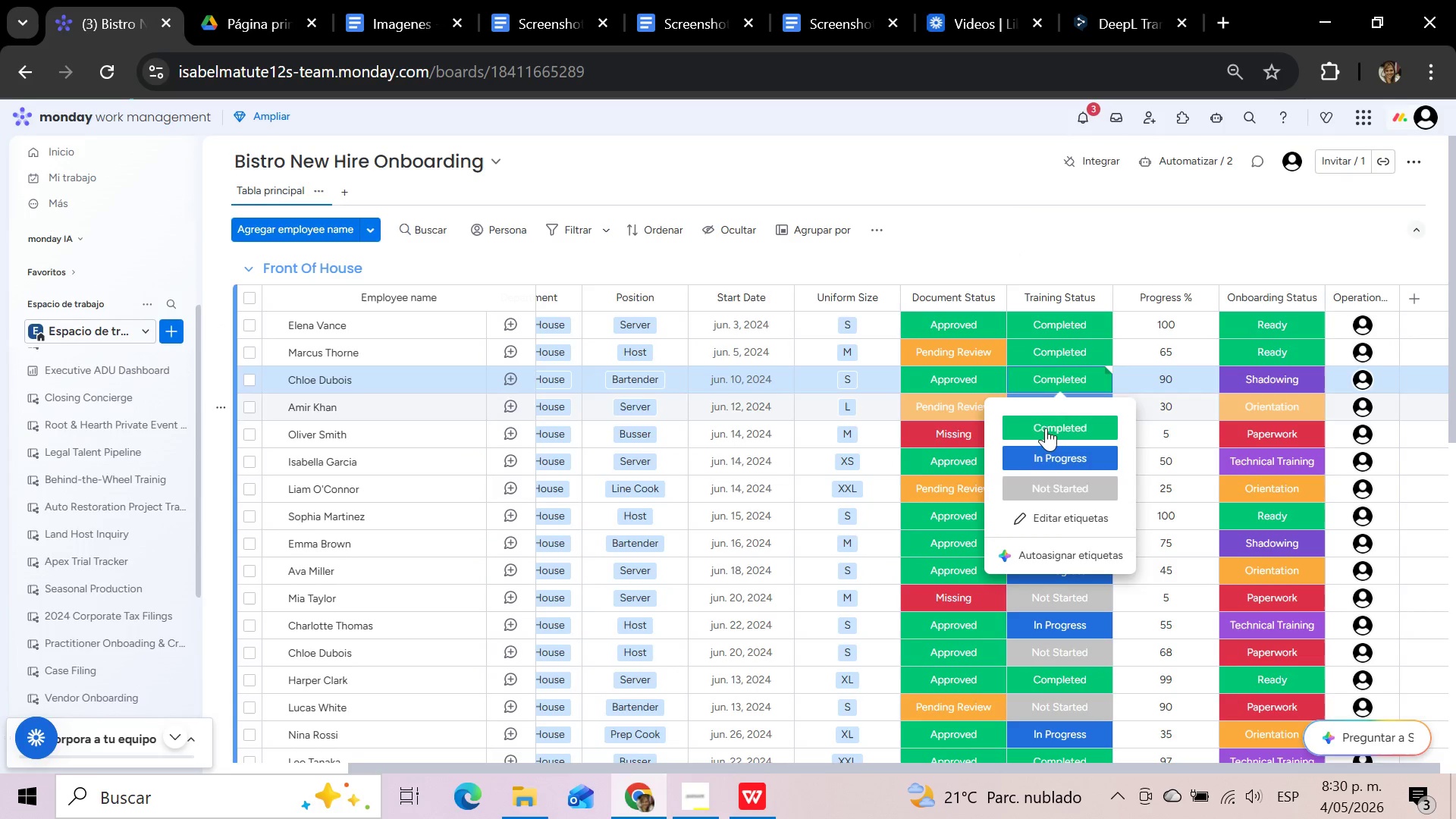 
left_click([1043, 456])
 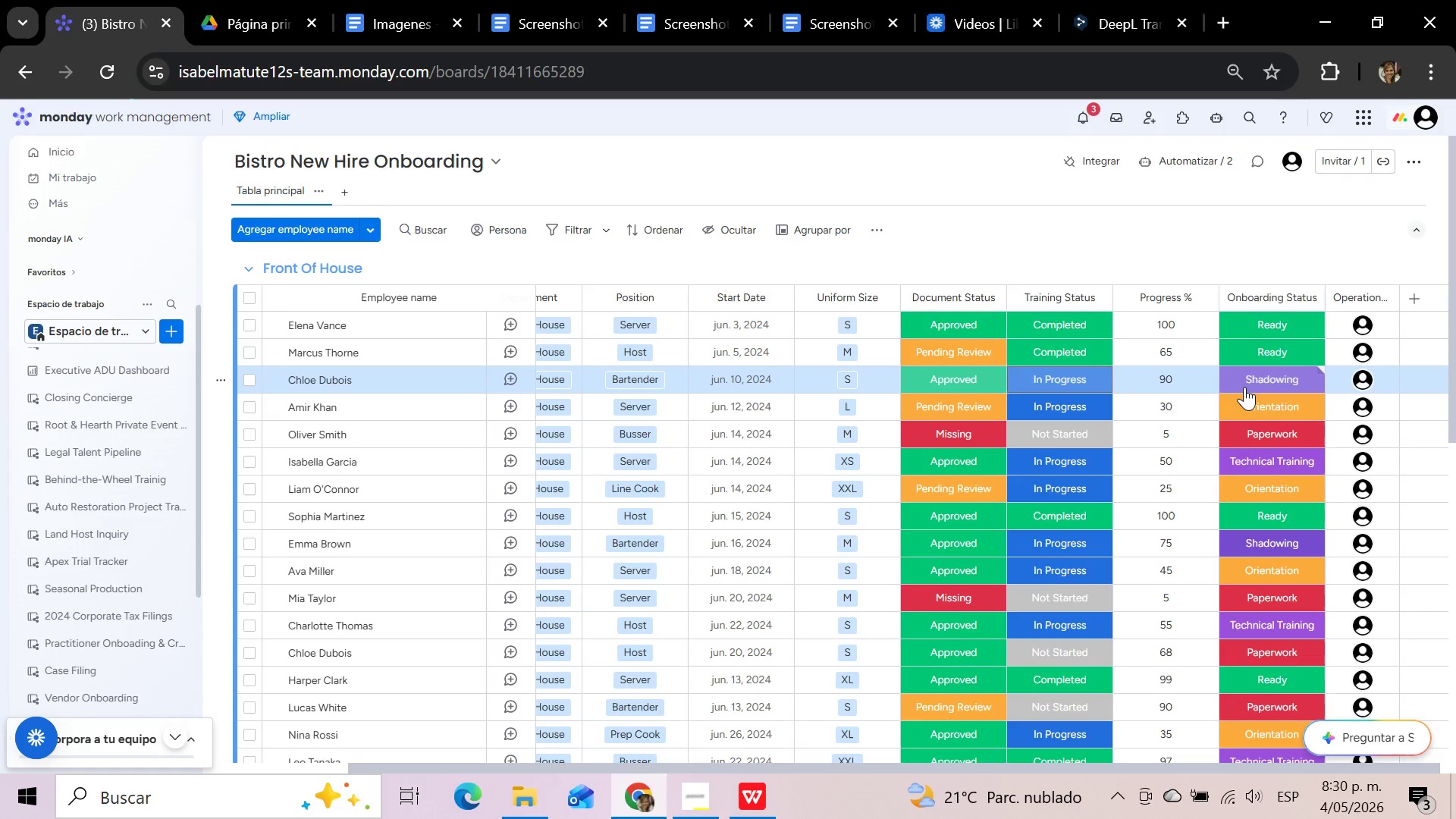 
wait(5.25)
 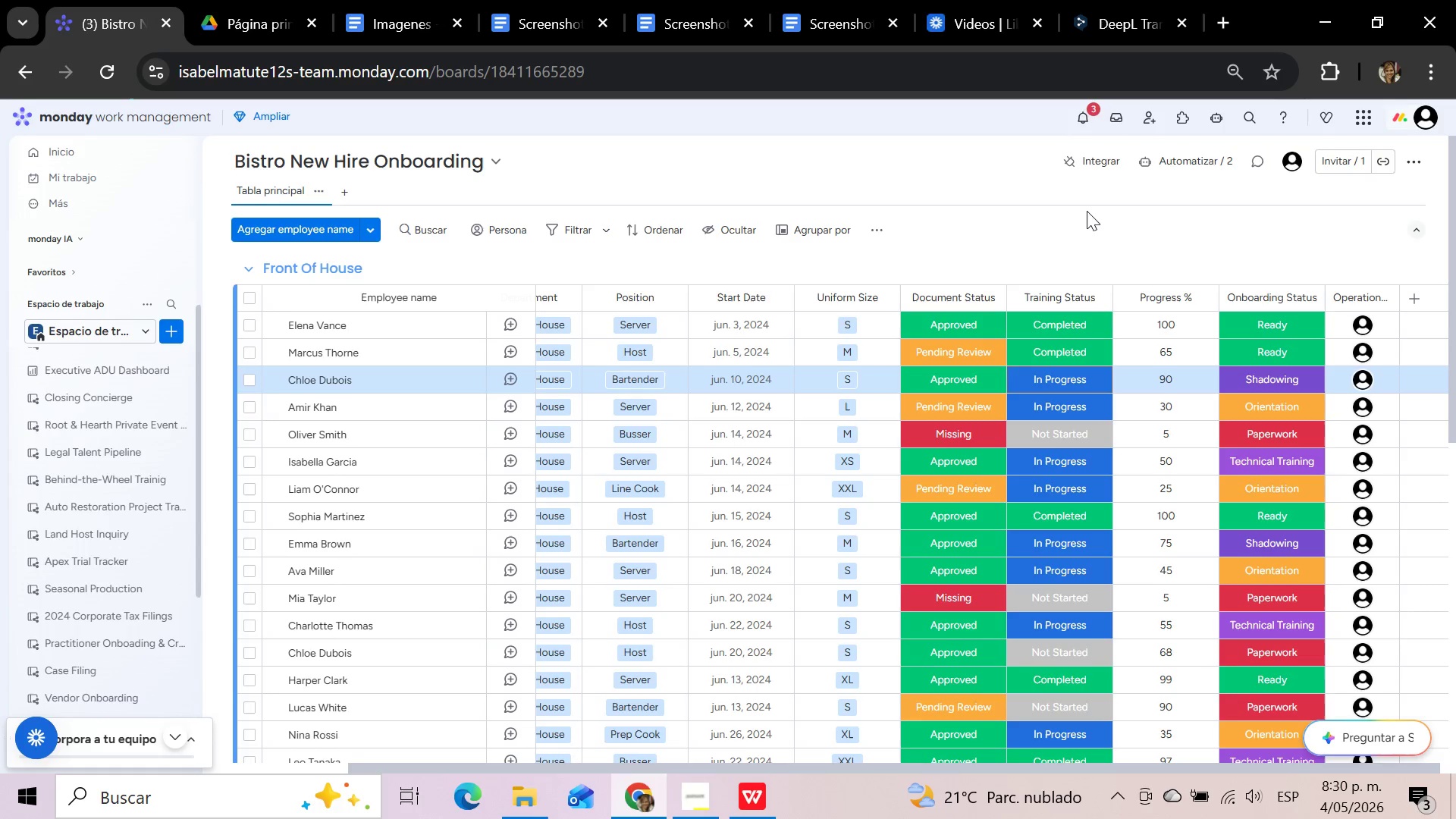 
left_click([998, 248])
 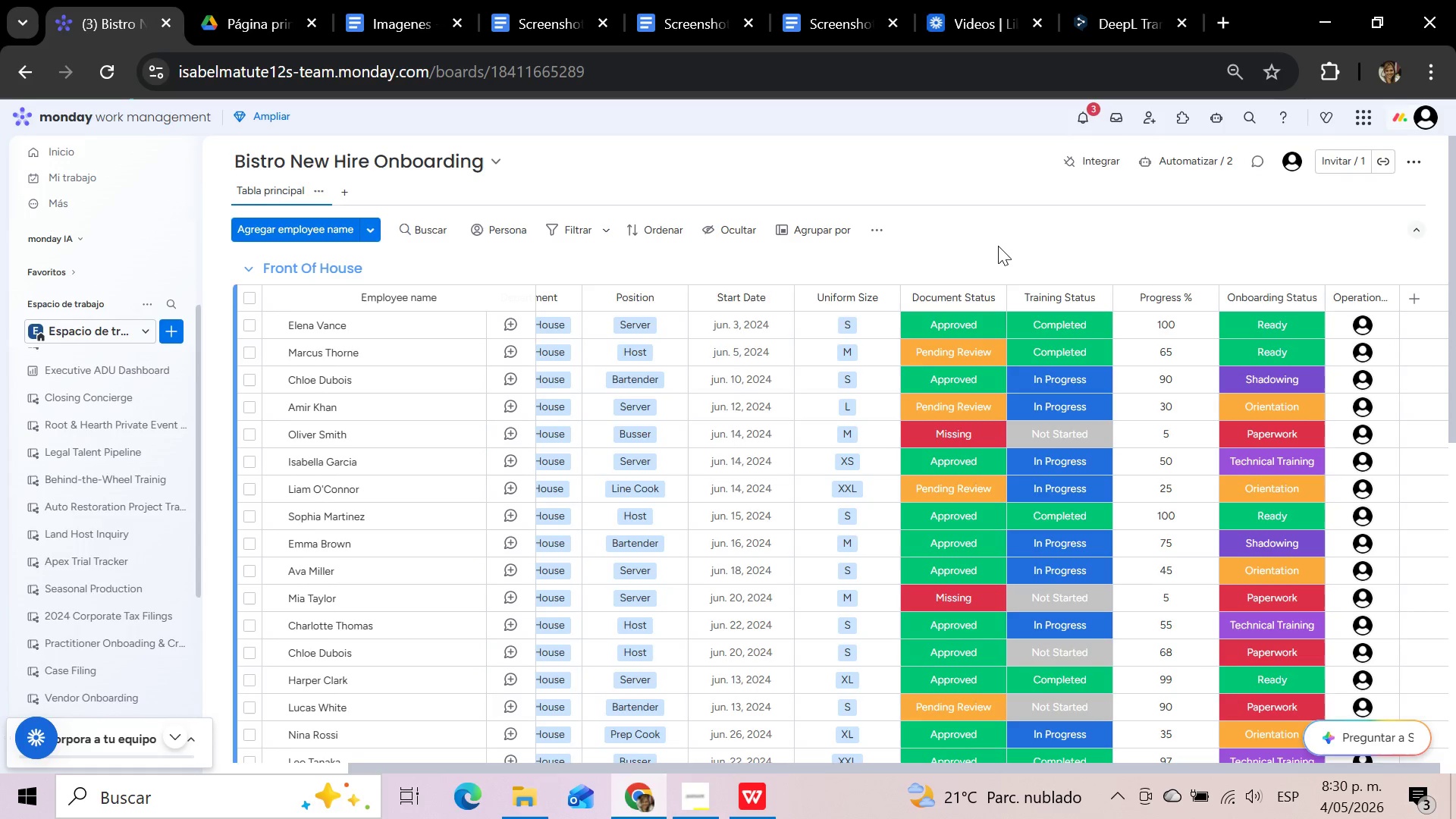 
wait(14.27)
 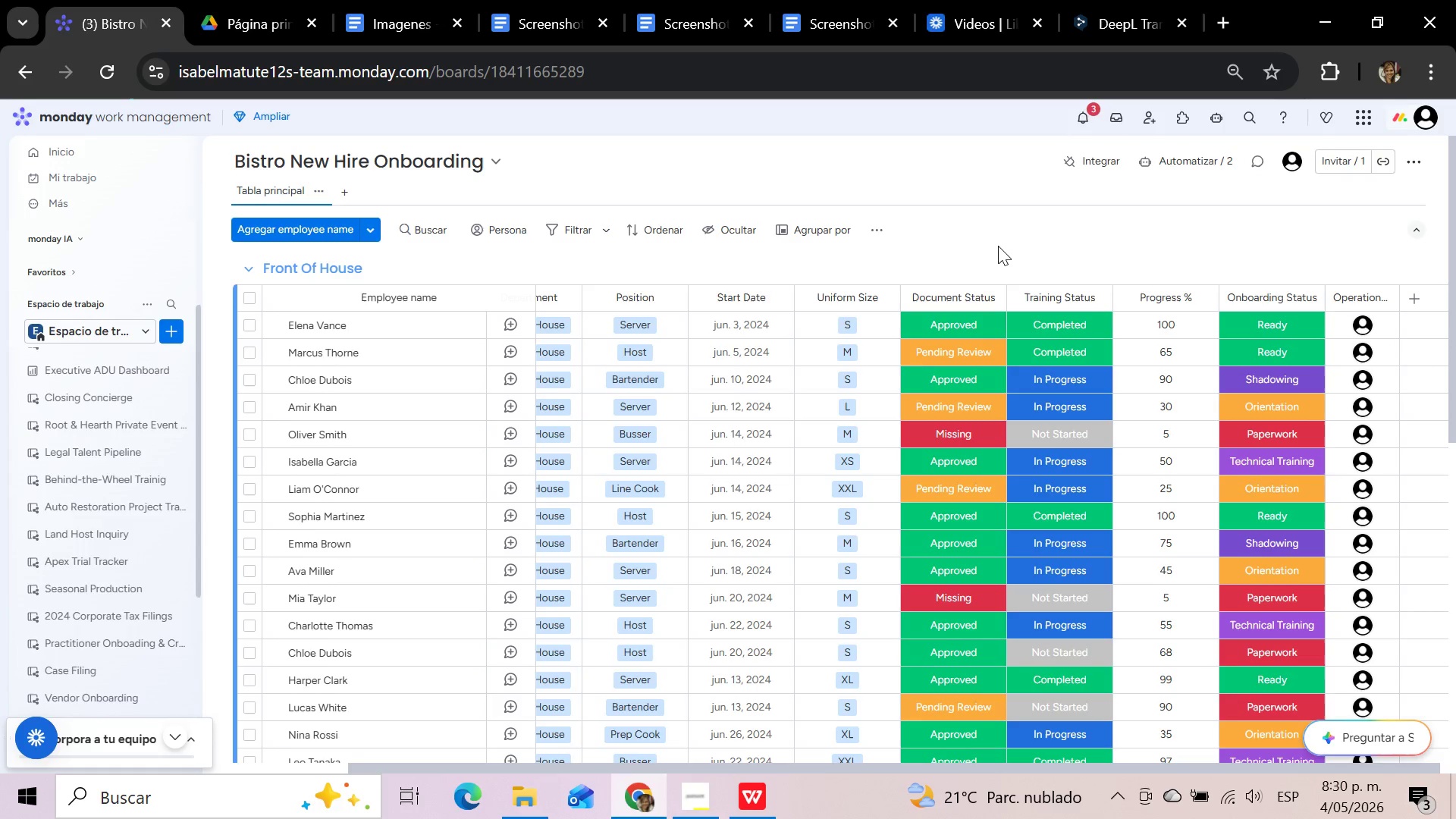 
left_click([353, 190])
 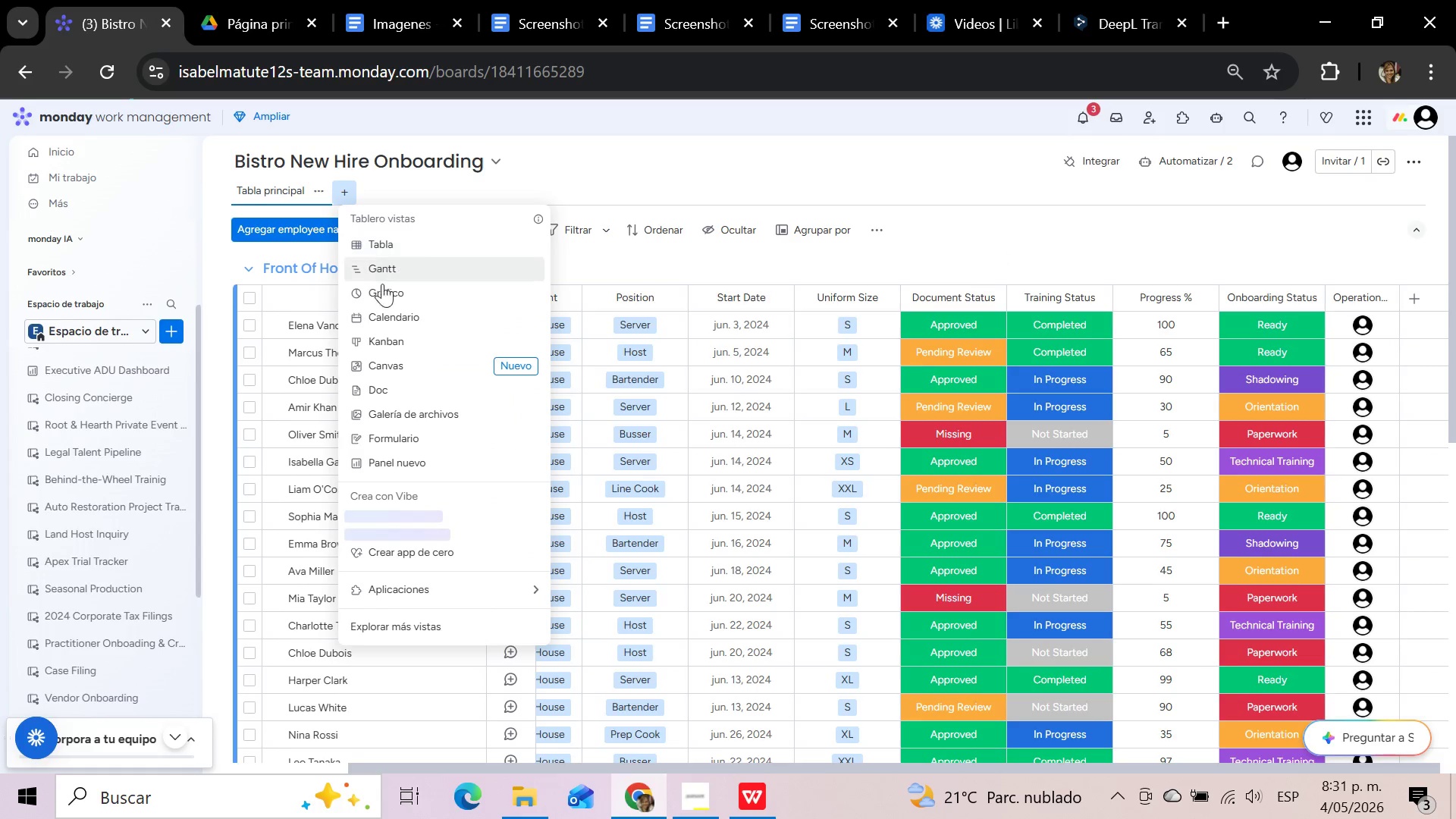 
left_click([395, 341])
 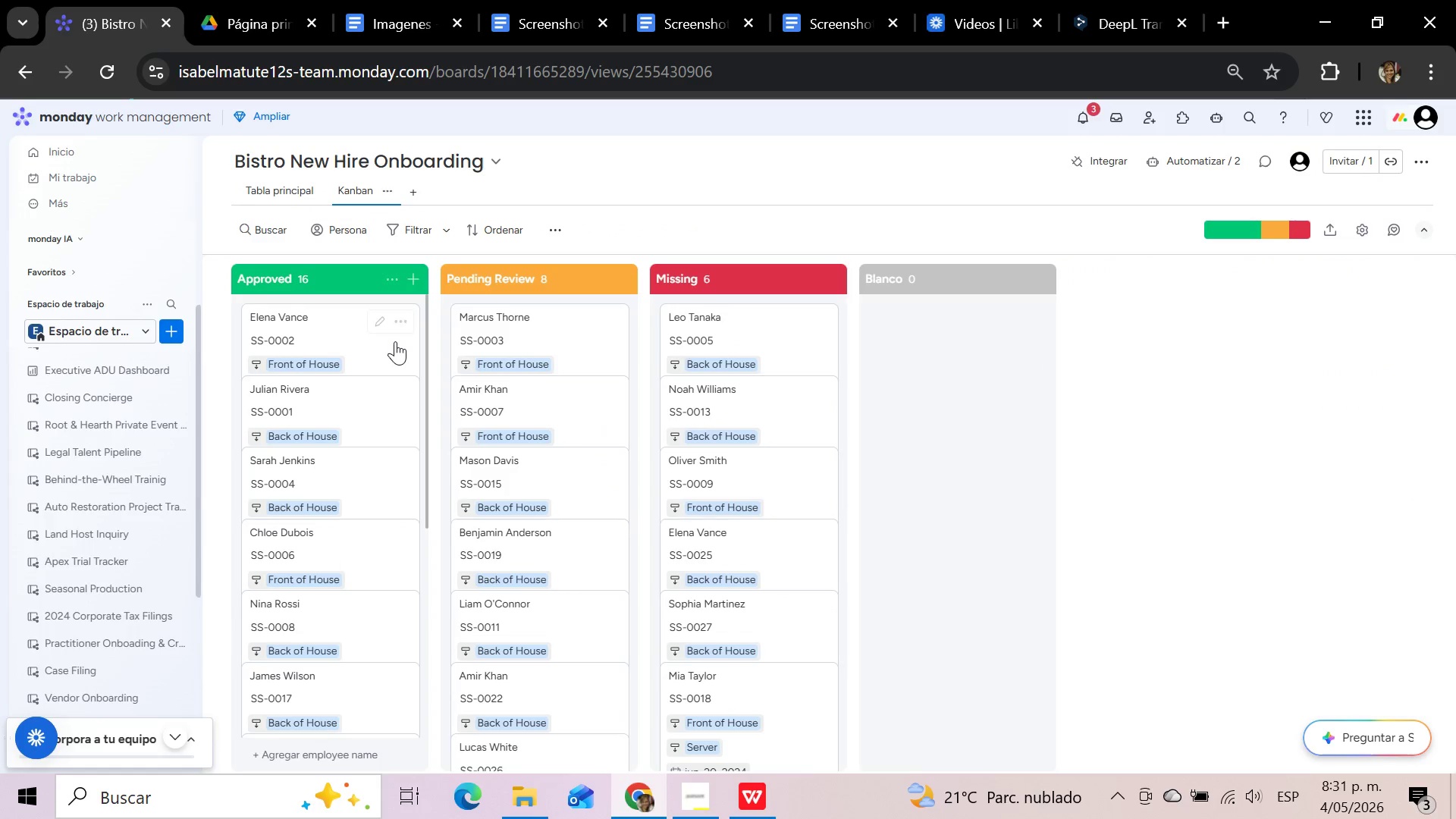 
wait(12.48)
 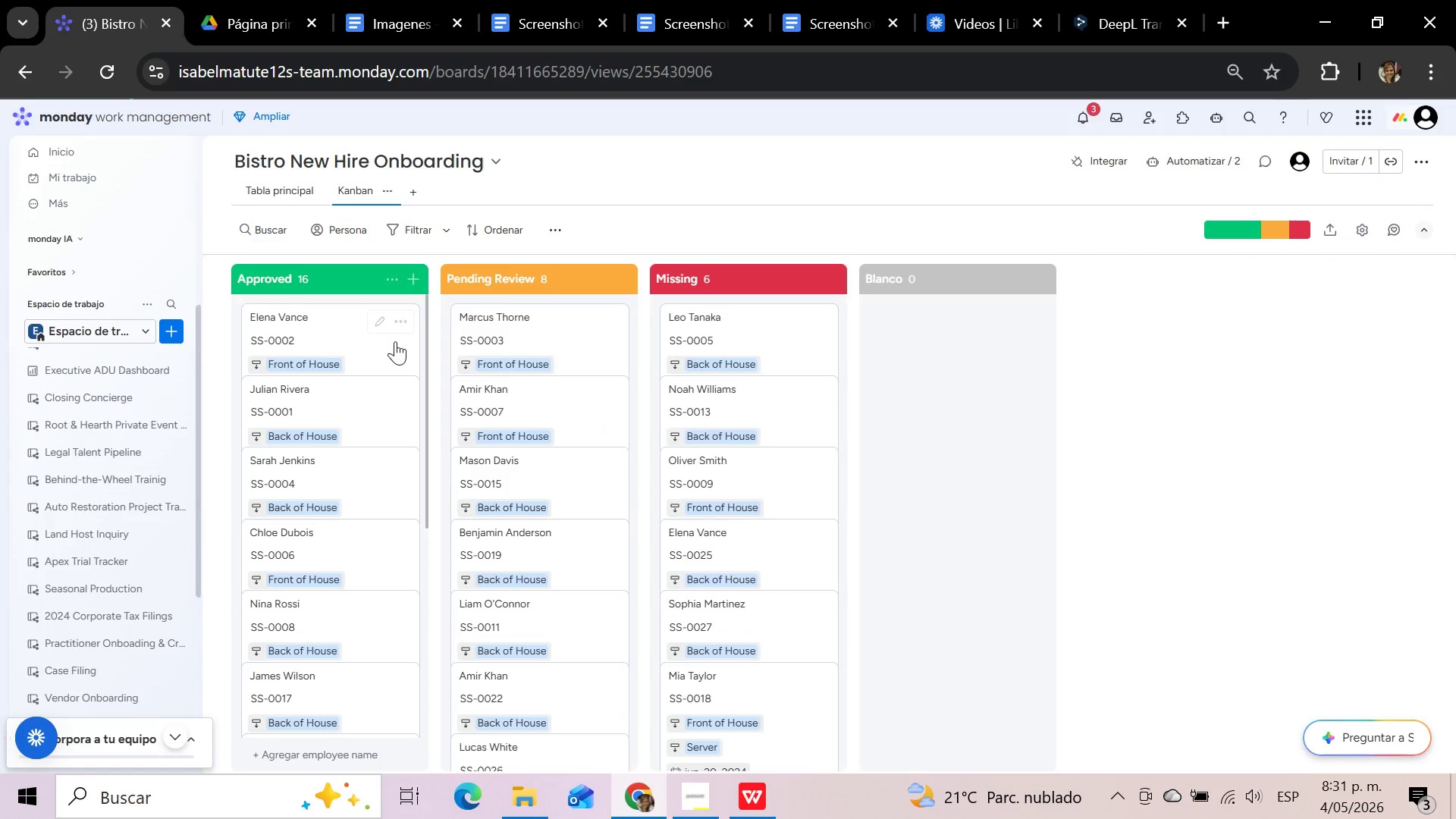 
left_click([1369, 231])
 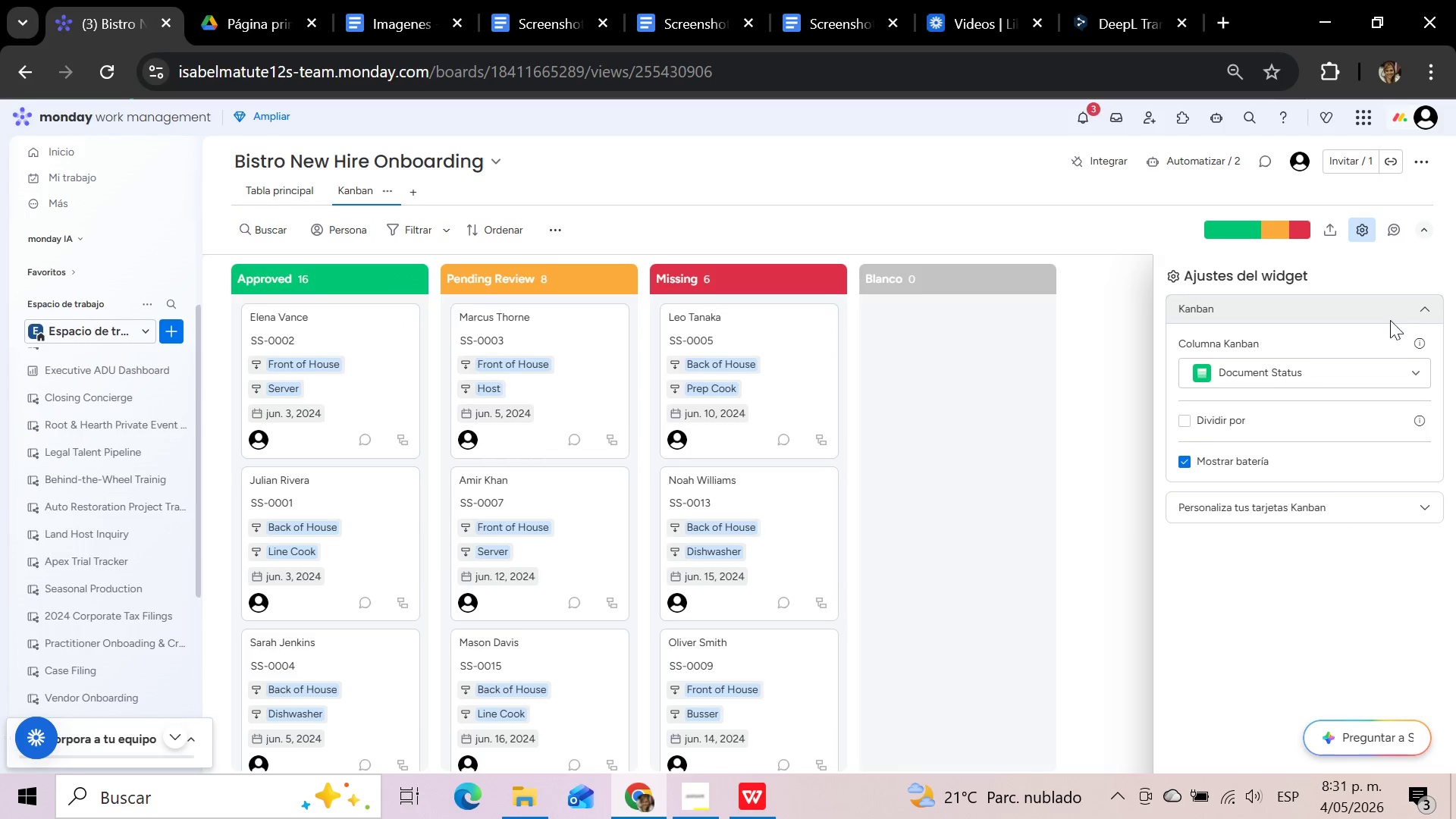 
left_click([1382, 375])
 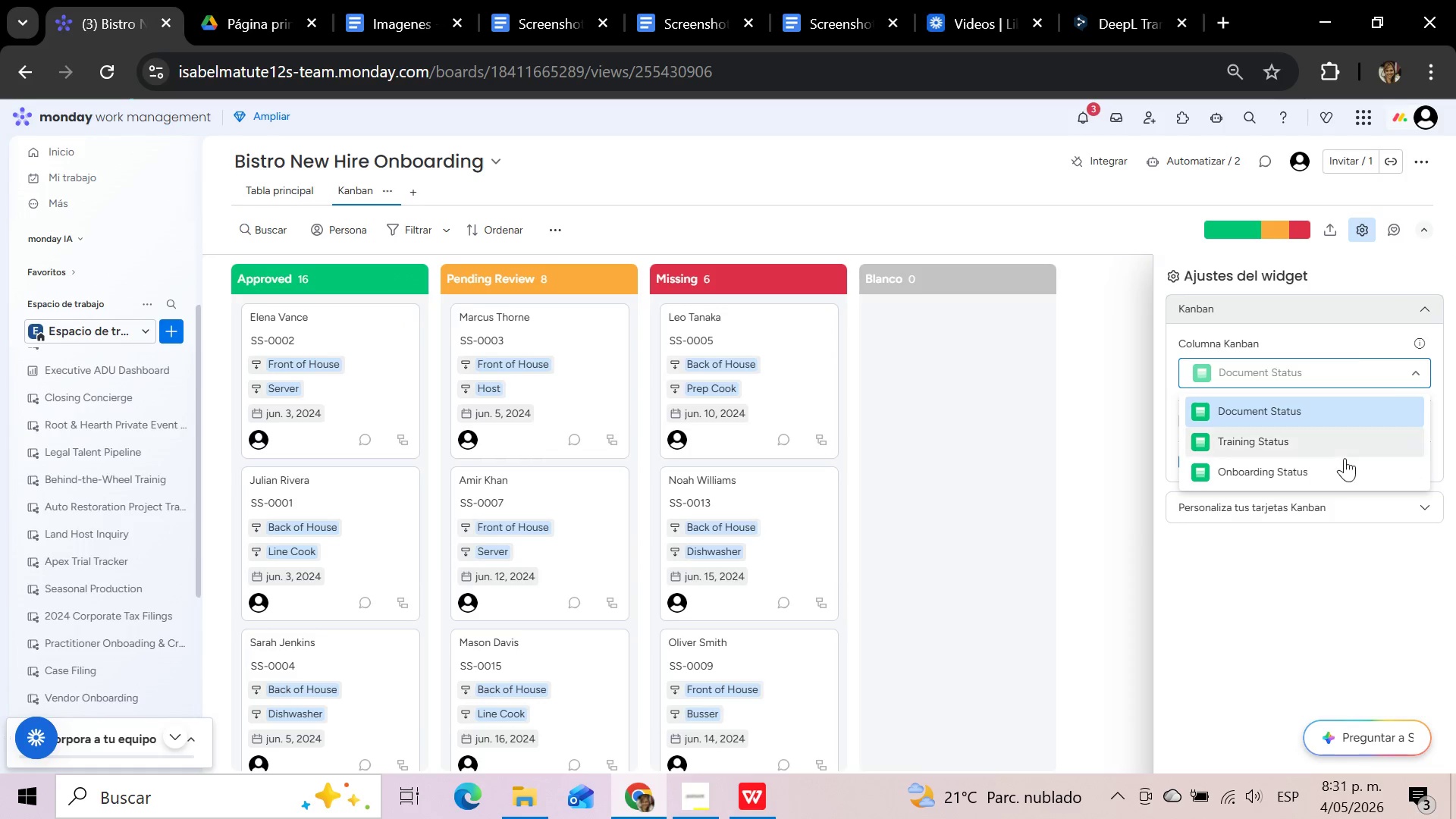 
left_click([1338, 472])
 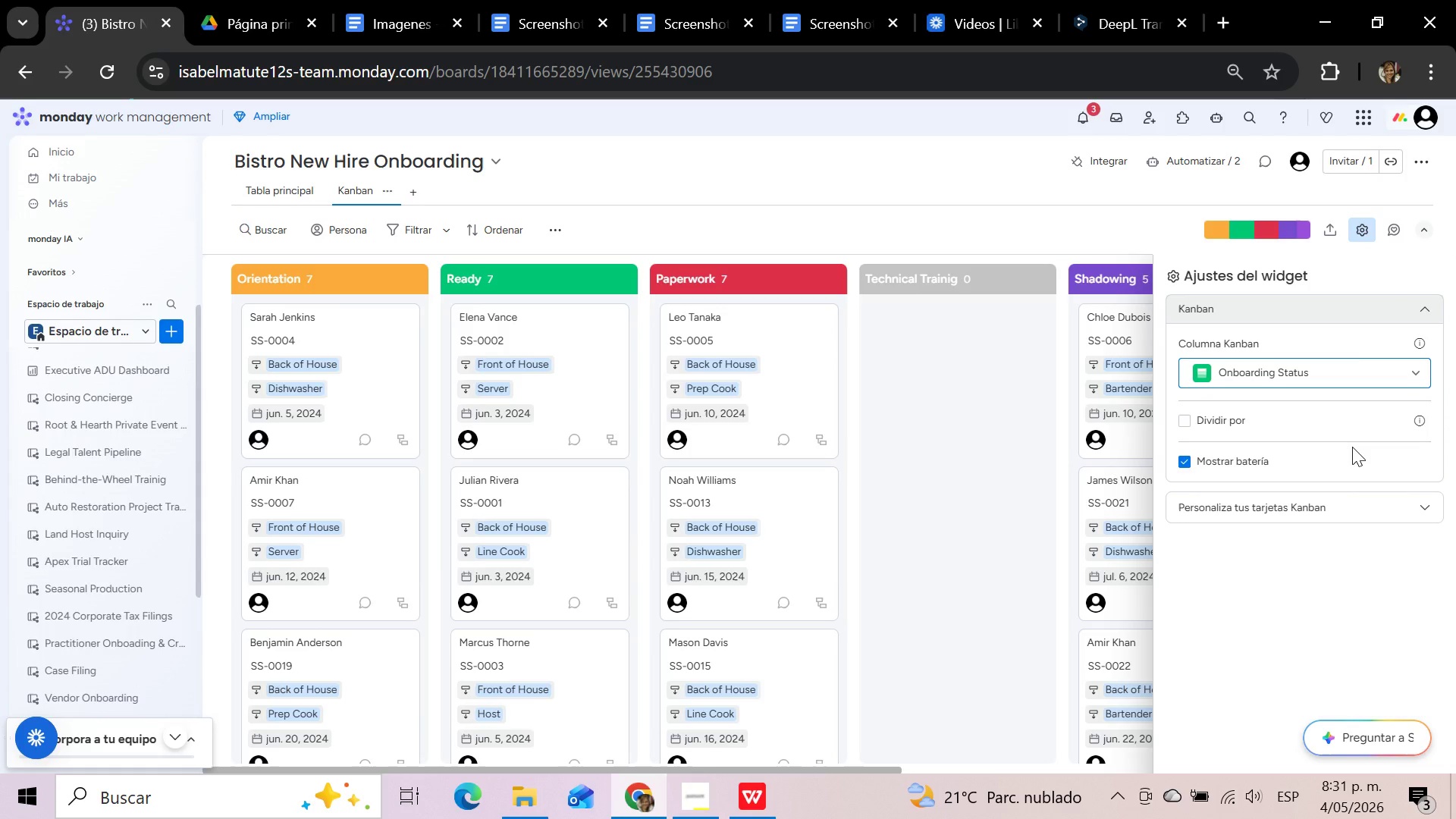 
wait(10.48)
 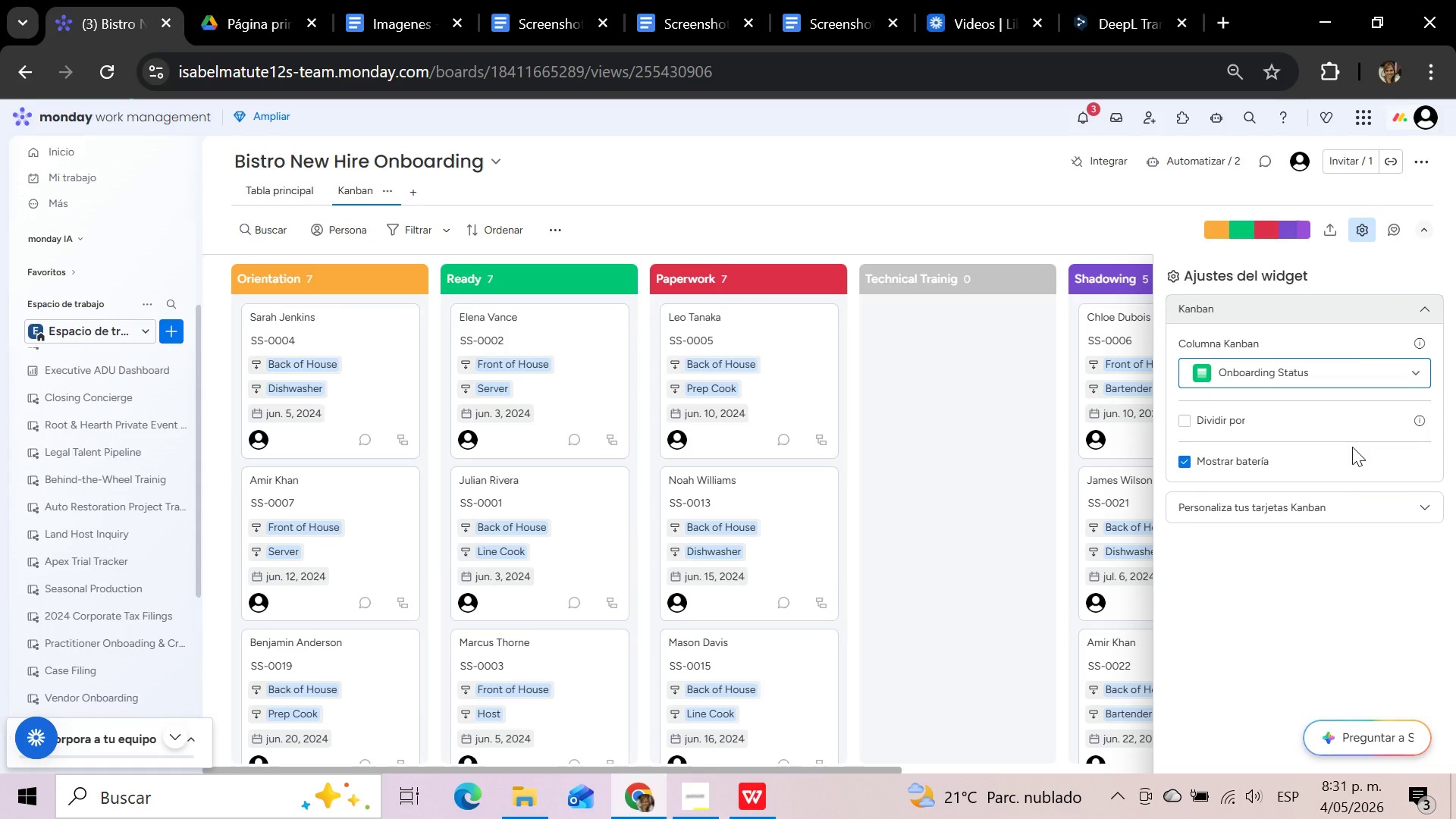 
left_click([1363, 234])
 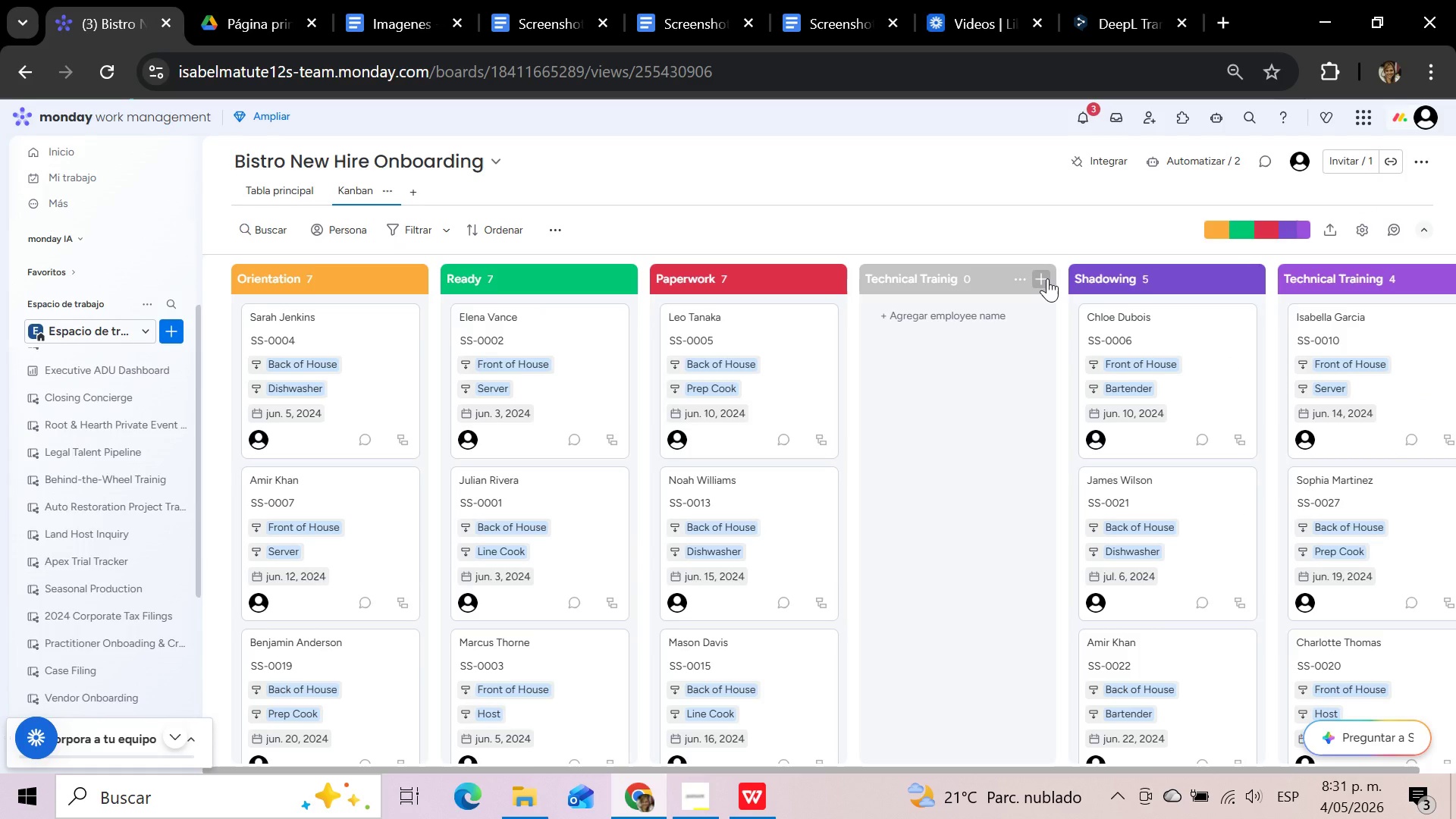 
left_click([1018, 278])
 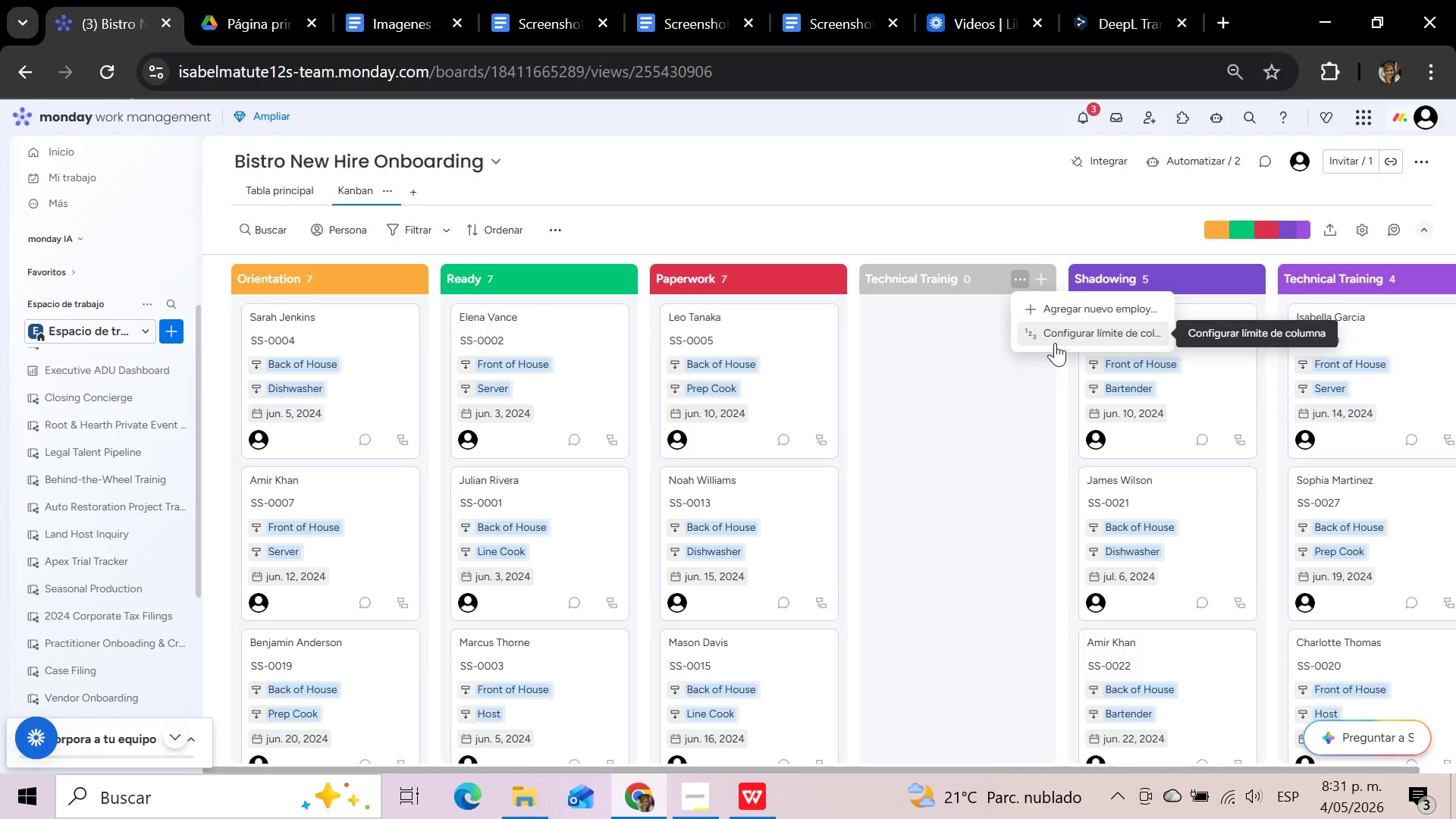 
wait(5.38)
 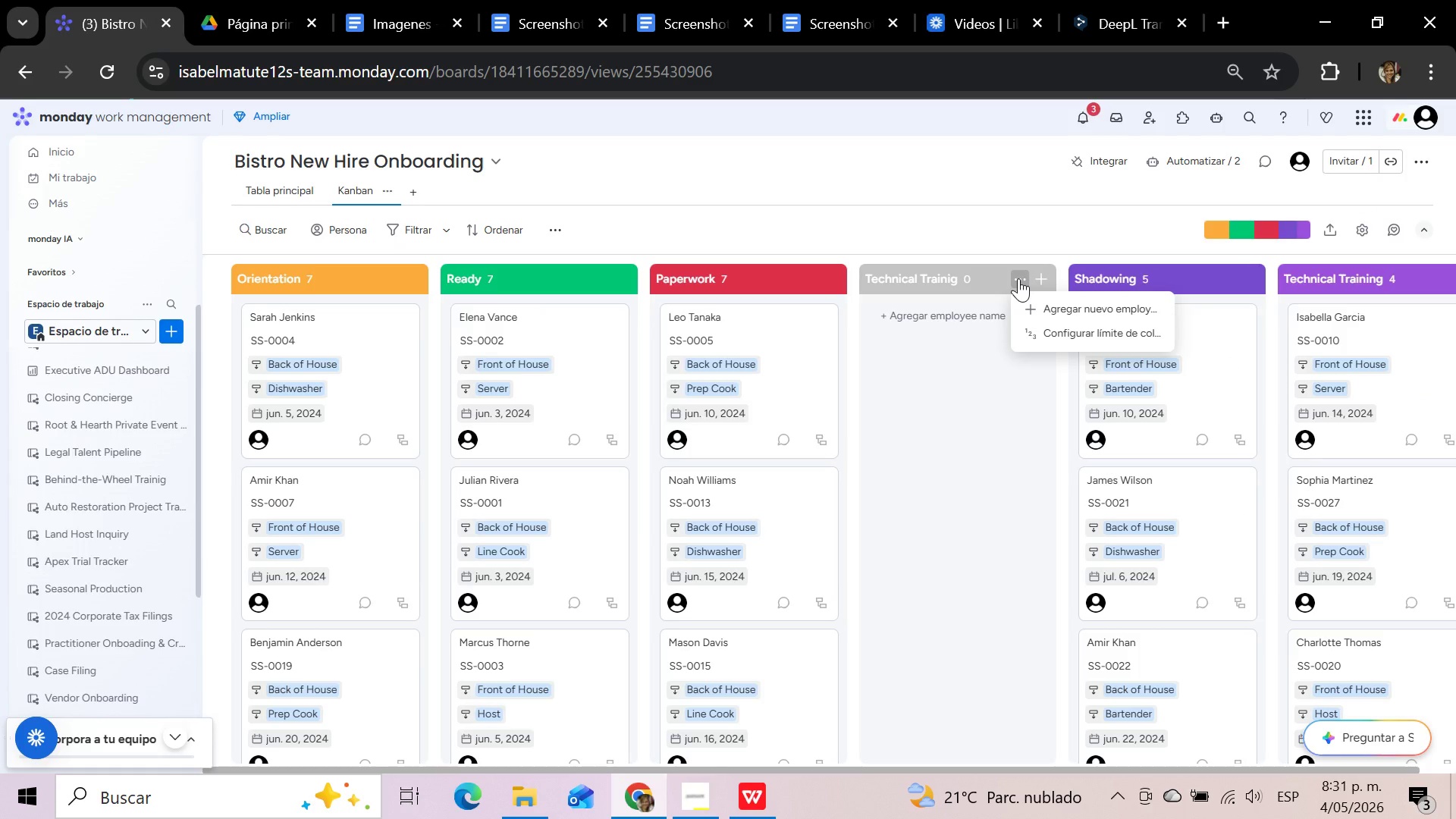 
left_click([1015, 222])
 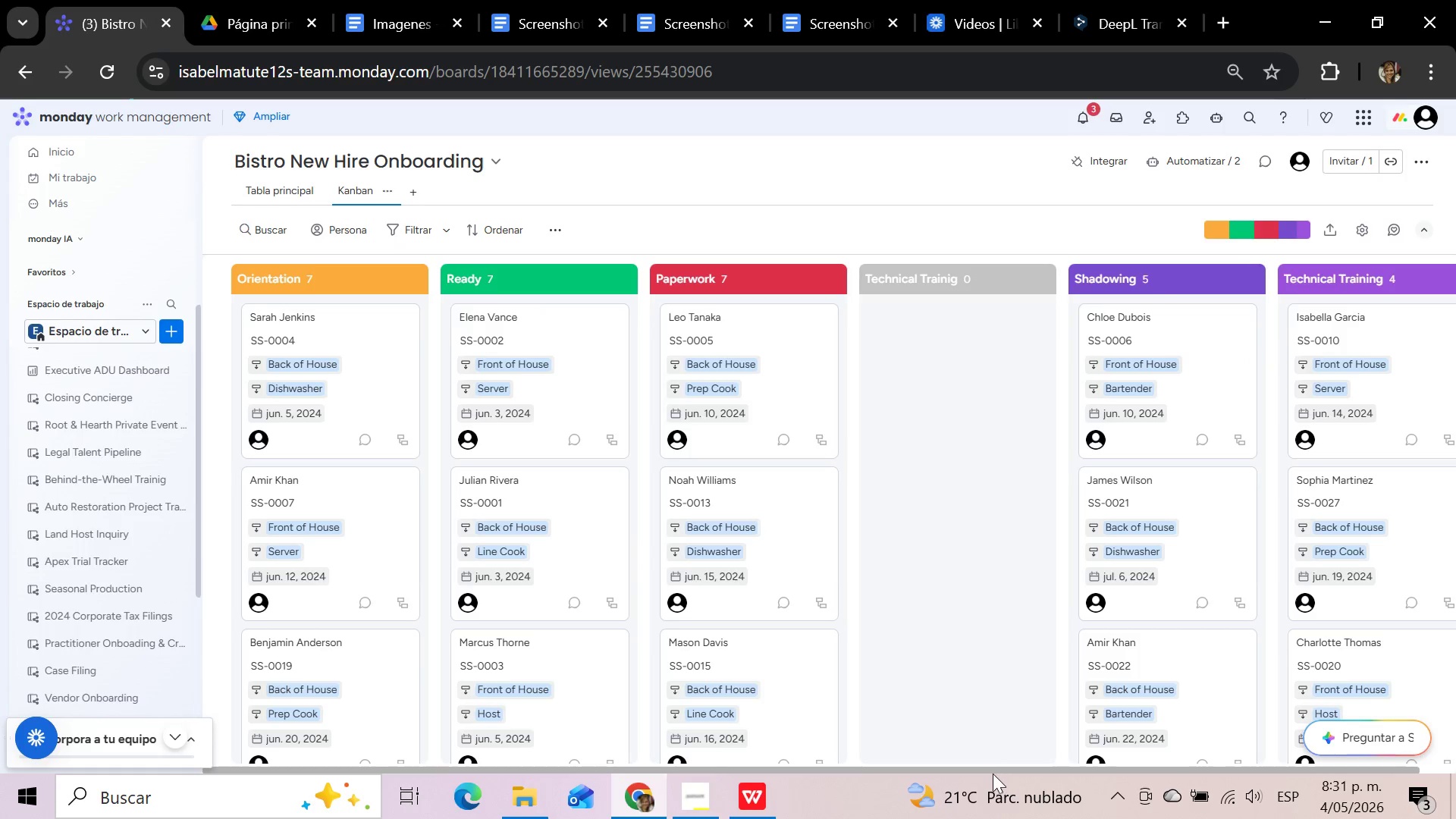 
left_click_drag(start_coordinate=[975, 769], to_coordinate=[908, 761])
 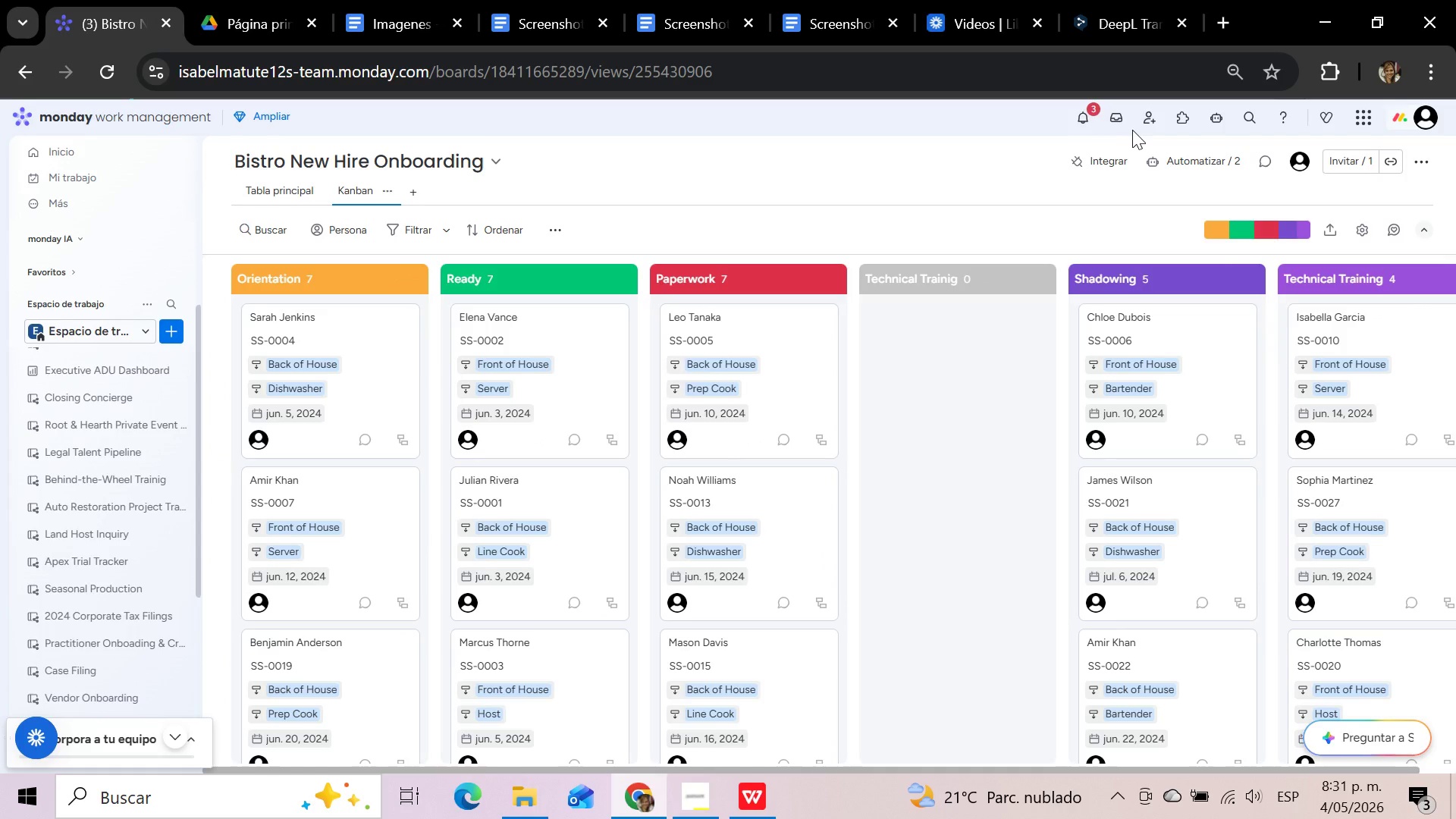 
wait(20.28)
 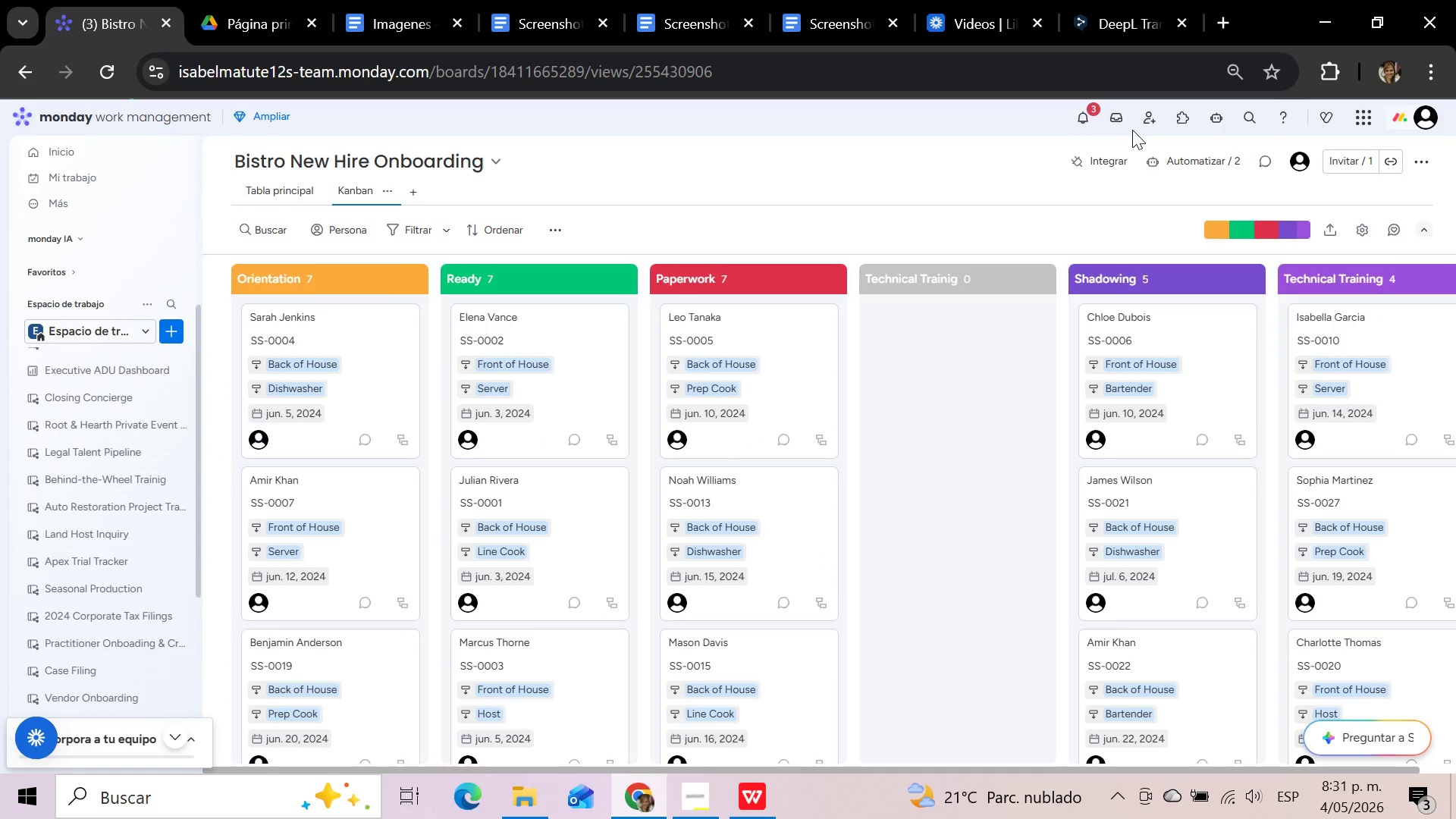 
left_click([293, 184])
 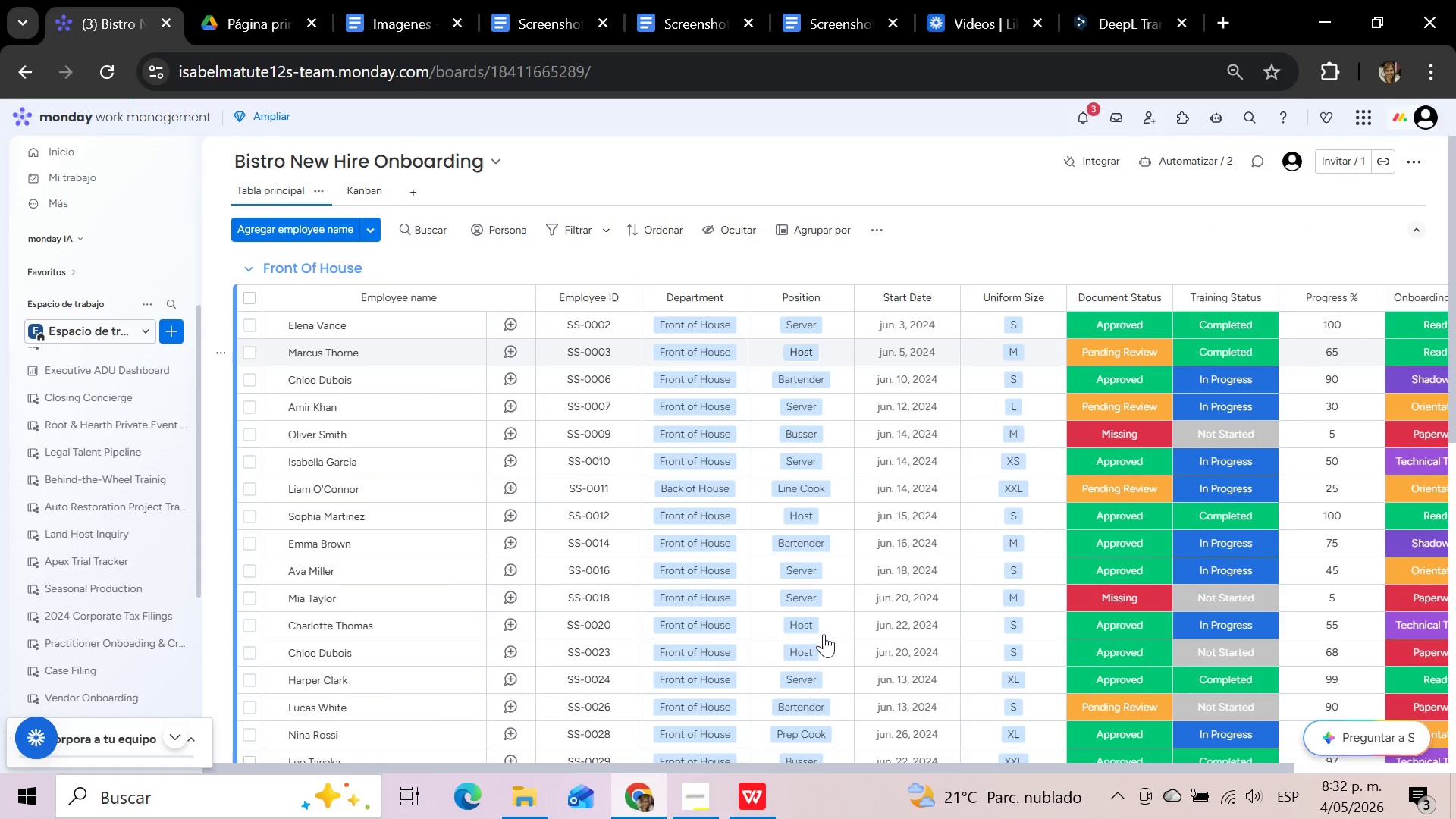 
left_click_drag(start_coordinate=[727, 766], to_coordinate=[1147, 771])
 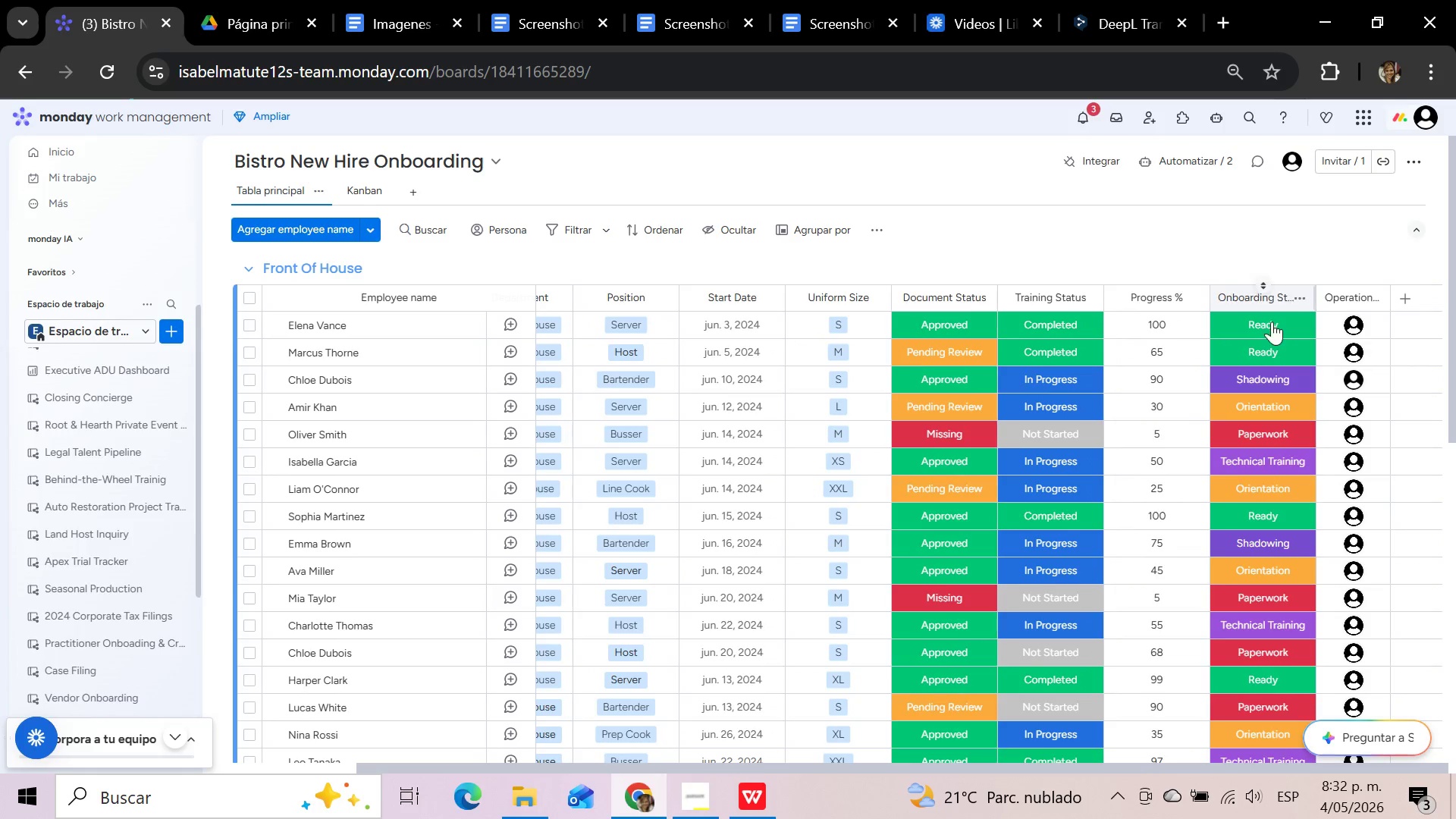 
left_click([1272, 322])
 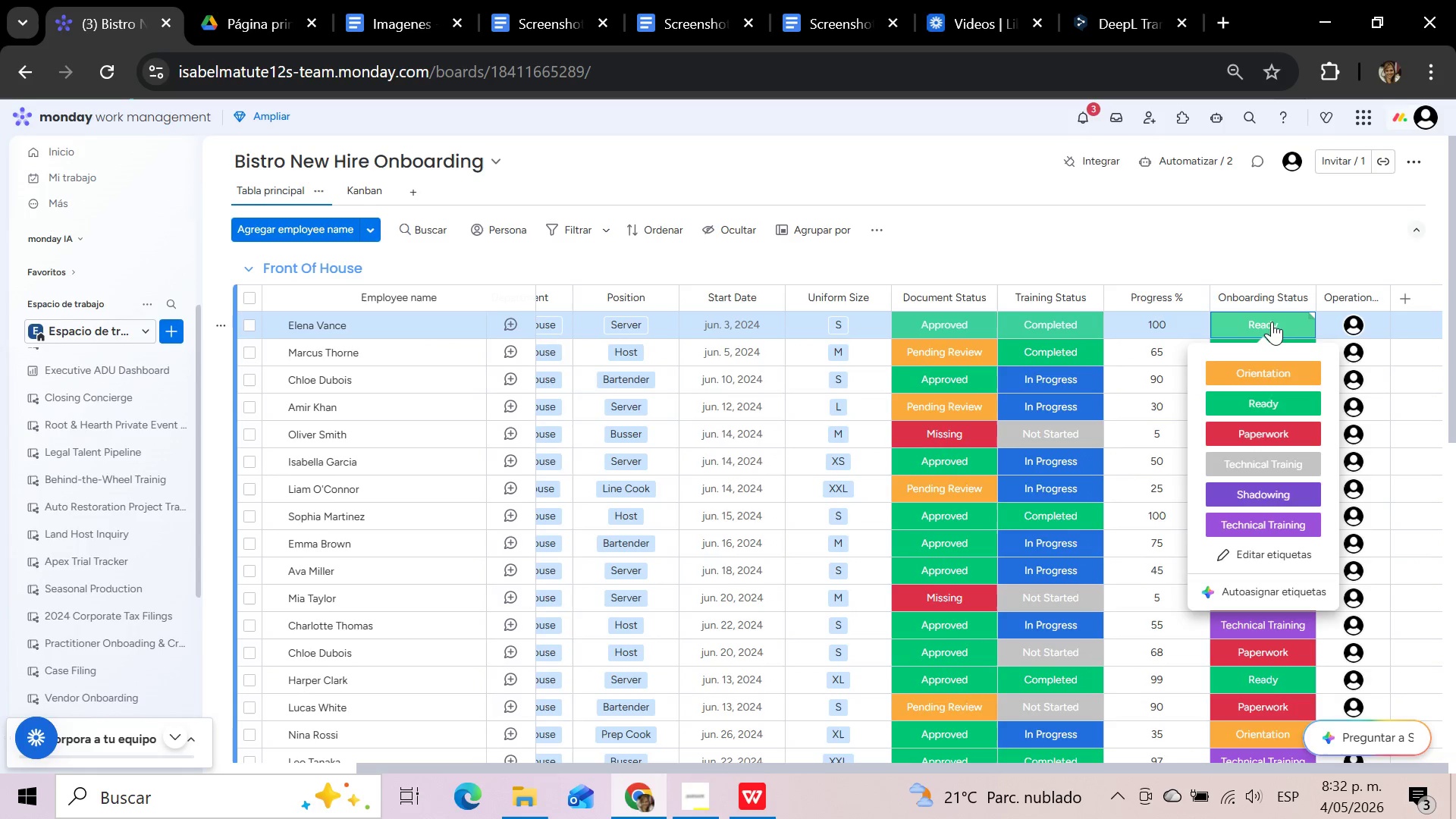 
left_click([1271, 322])
 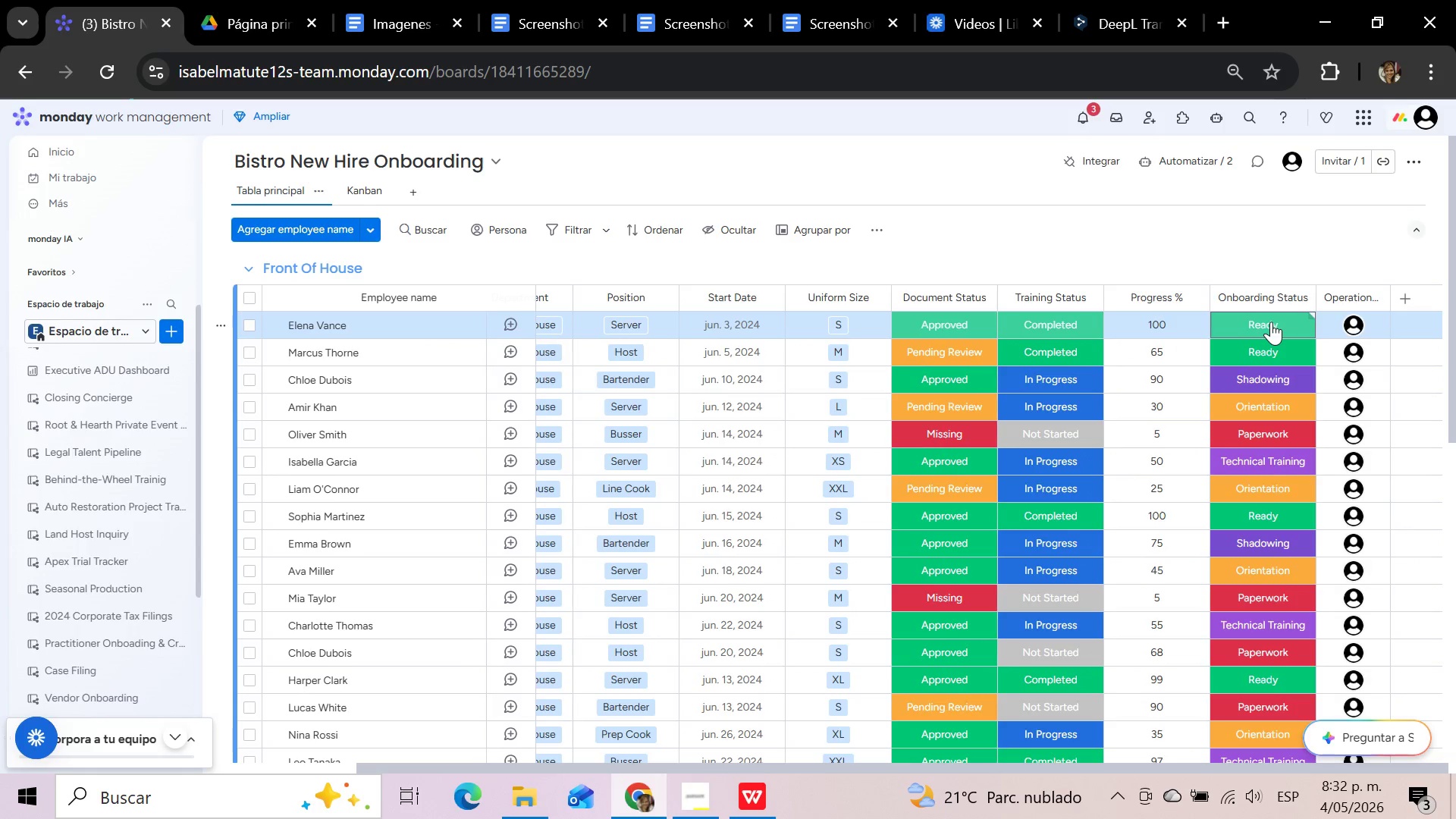 
scroll: coordinate [1272, 325], scroll_direction: none, amount: 0.0
 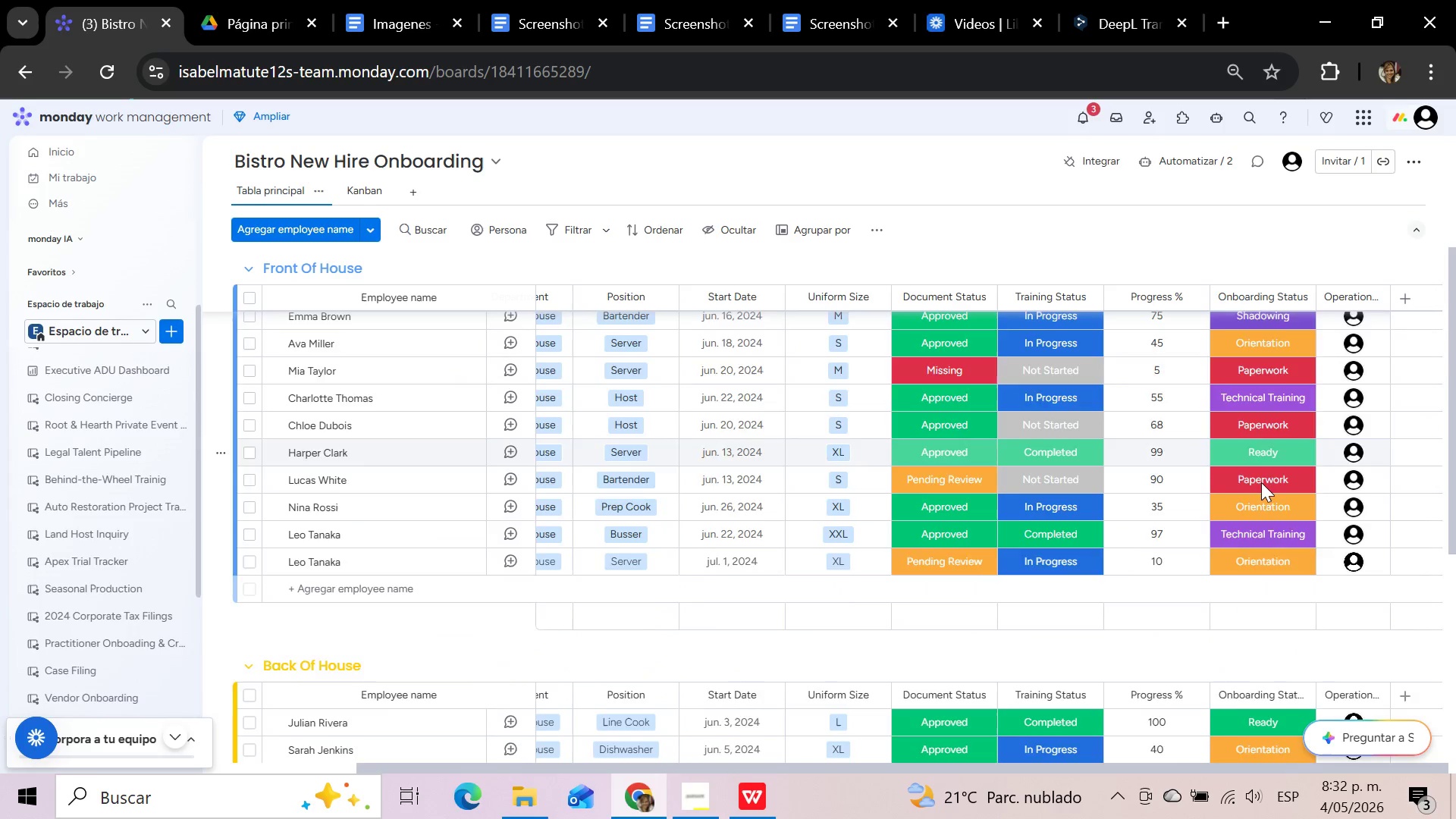 
scroll: coordinate [1261, 482], scroll_direction: down, amount: 2.0
 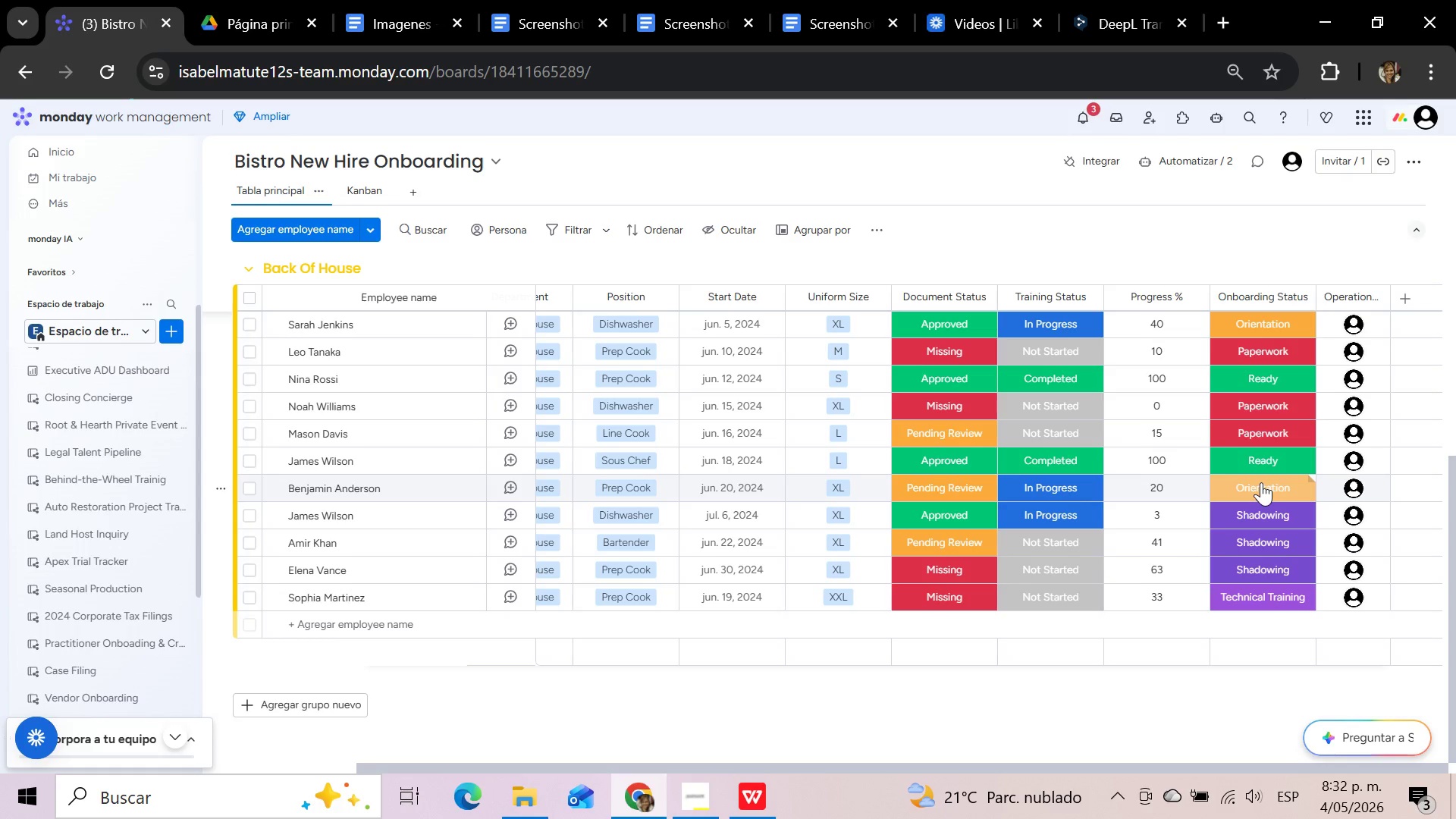 
scroll: coordinate [1261, 482], scroll_direction: up, amount: 5.0
 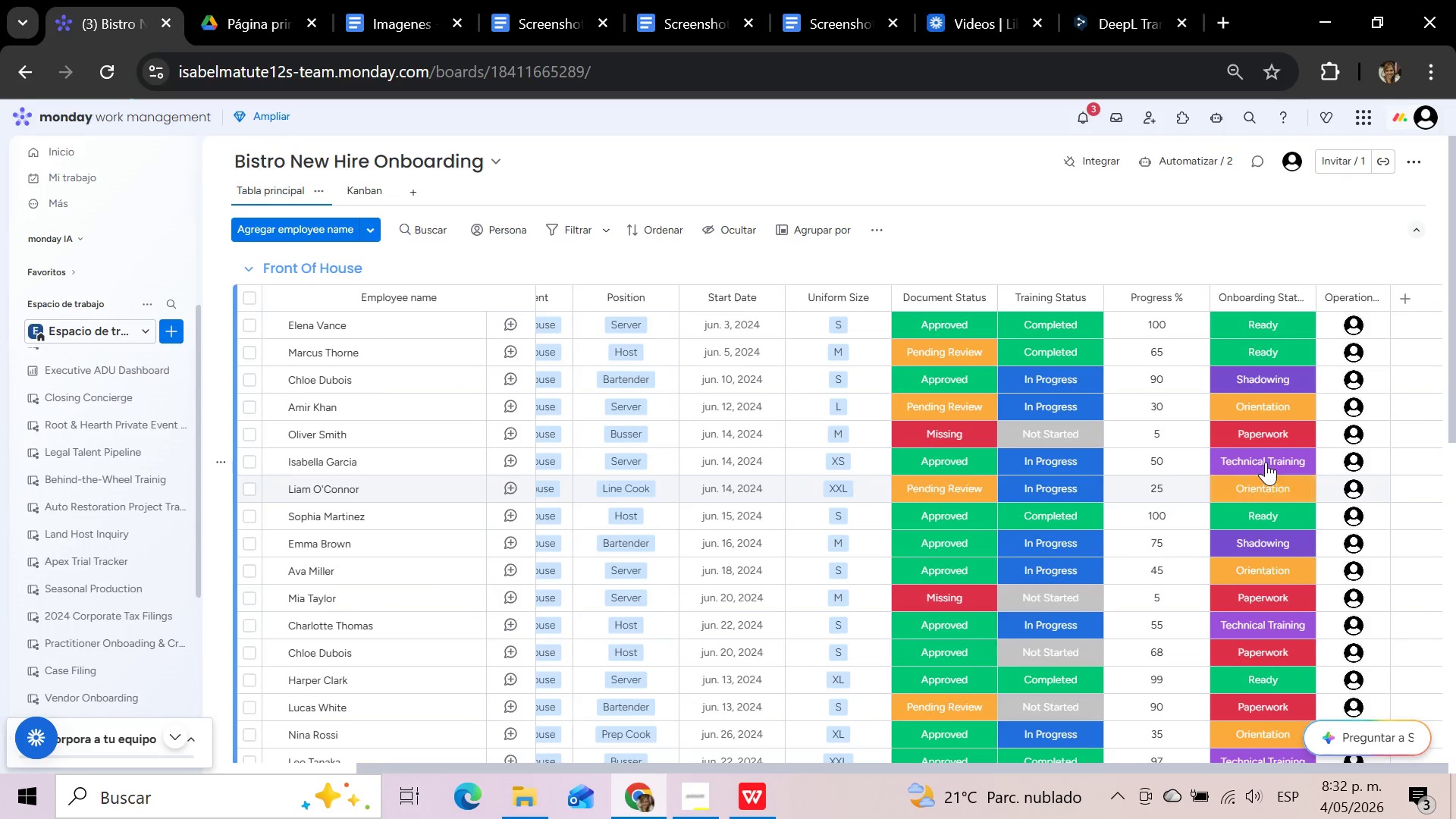 
left_click([1266, 462])
 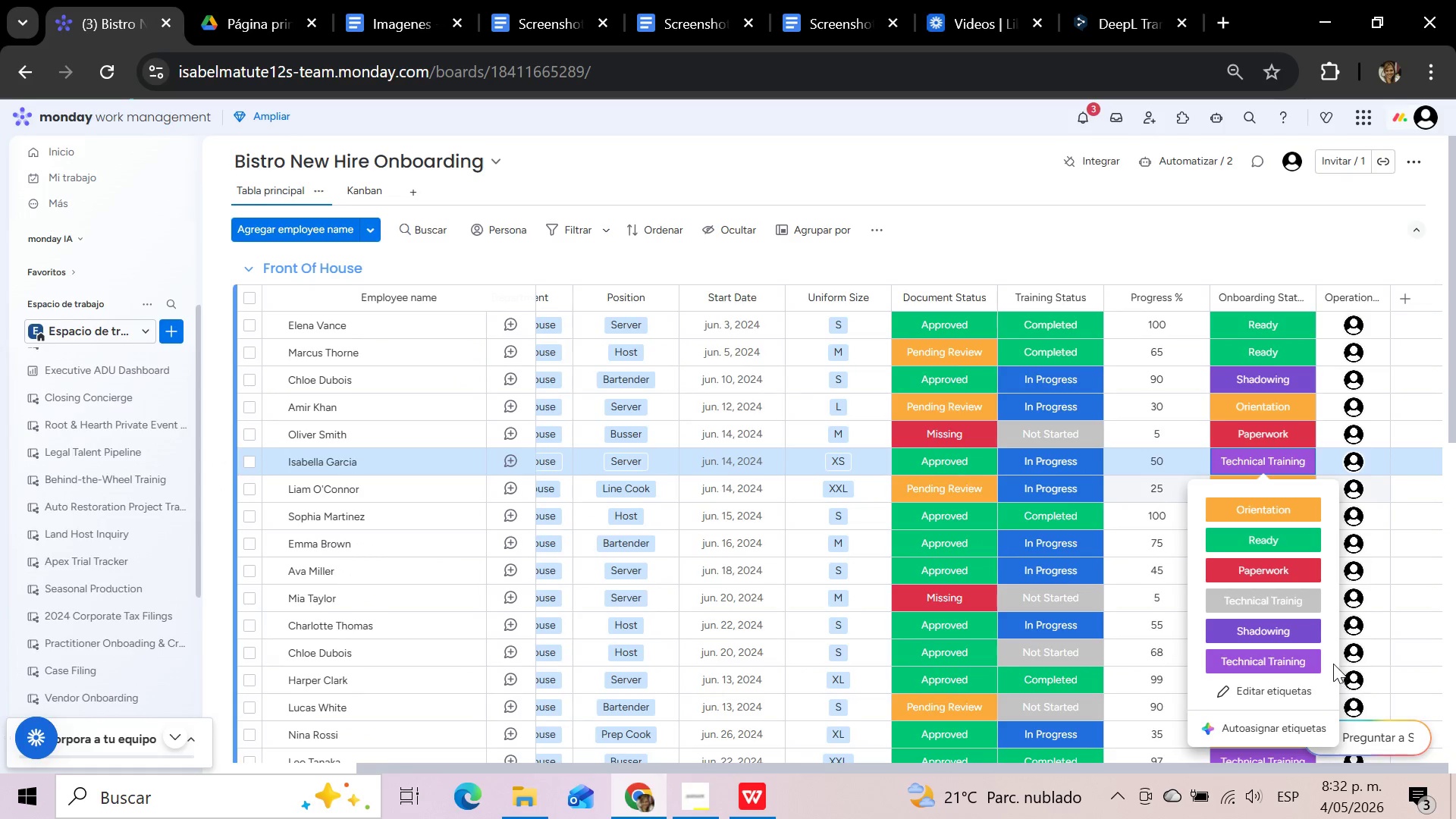 
wait(8.33)
 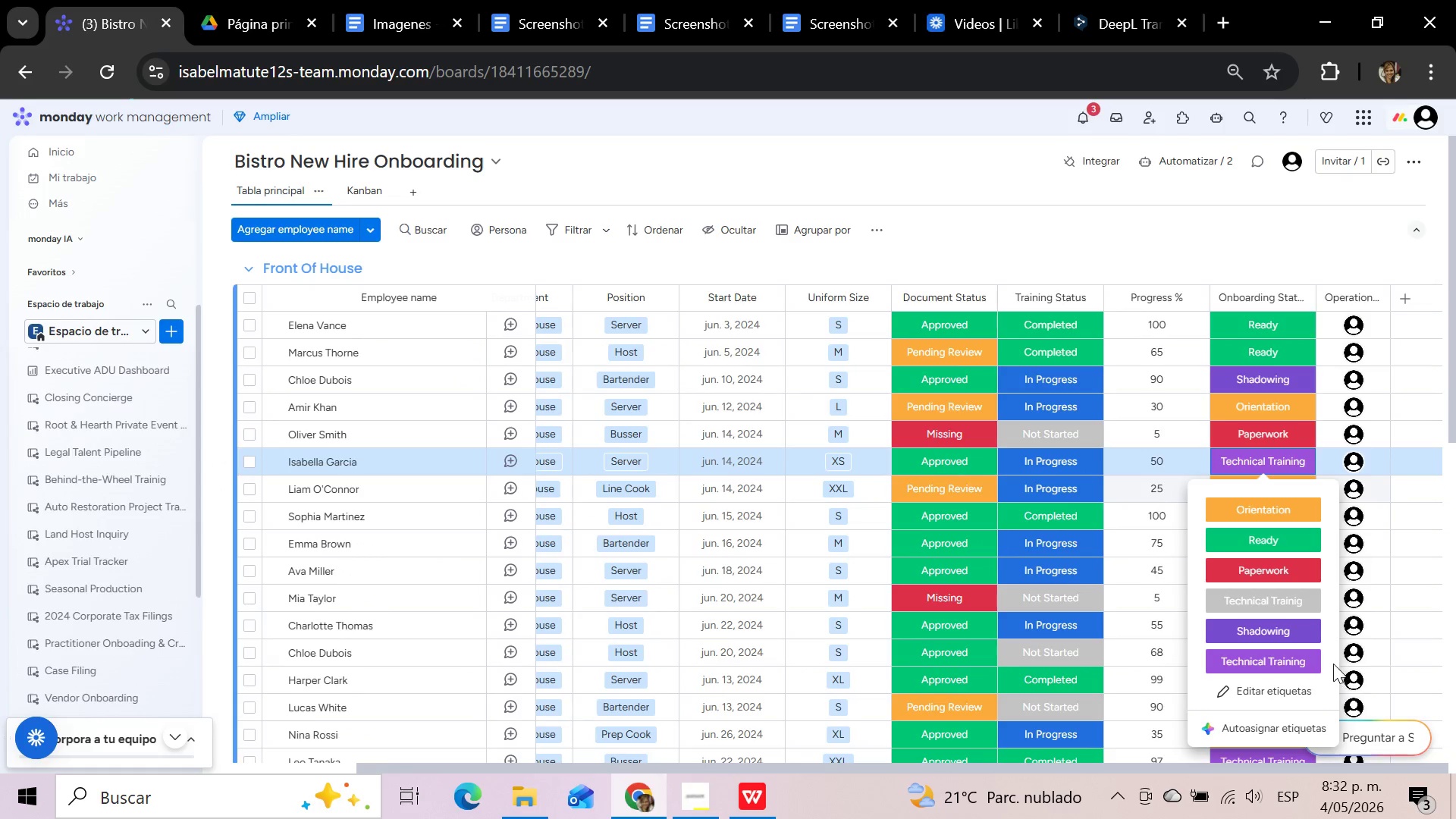 
left_click([1257, 660])
 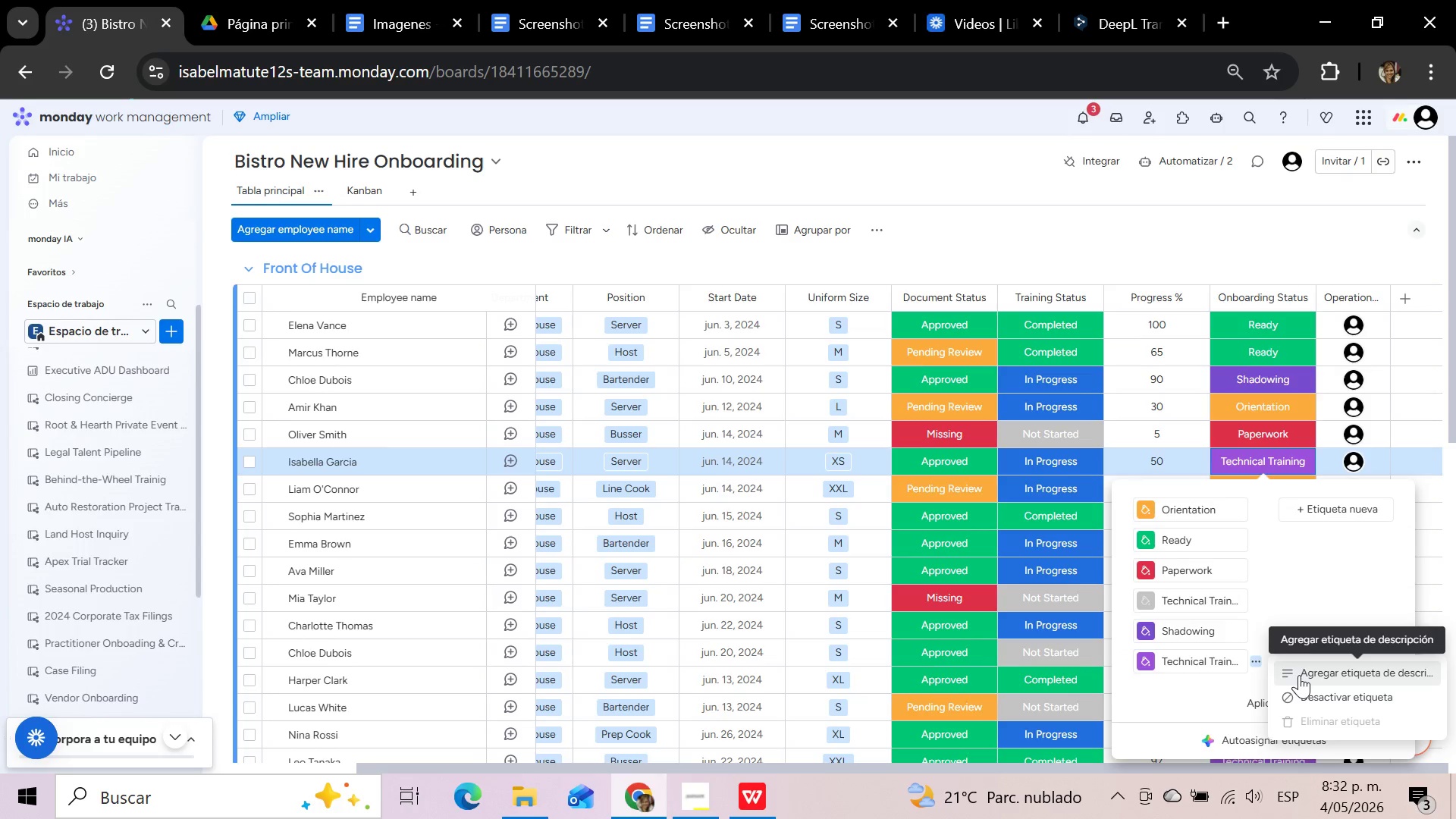 
left_click([1324, 565])
 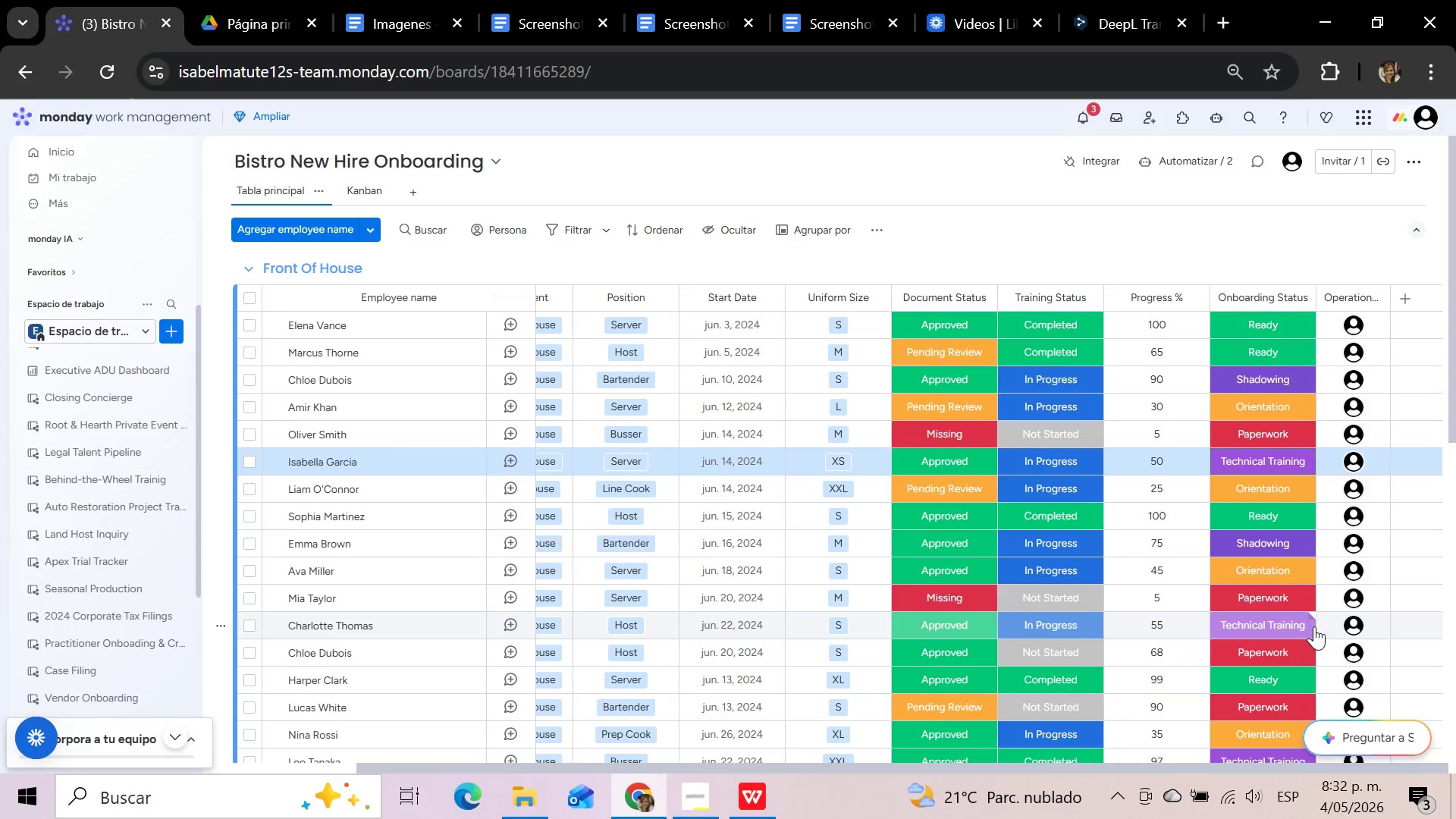 
scroll: coordinate [1273, 507], scroll_direction: up, amount: 5.0
 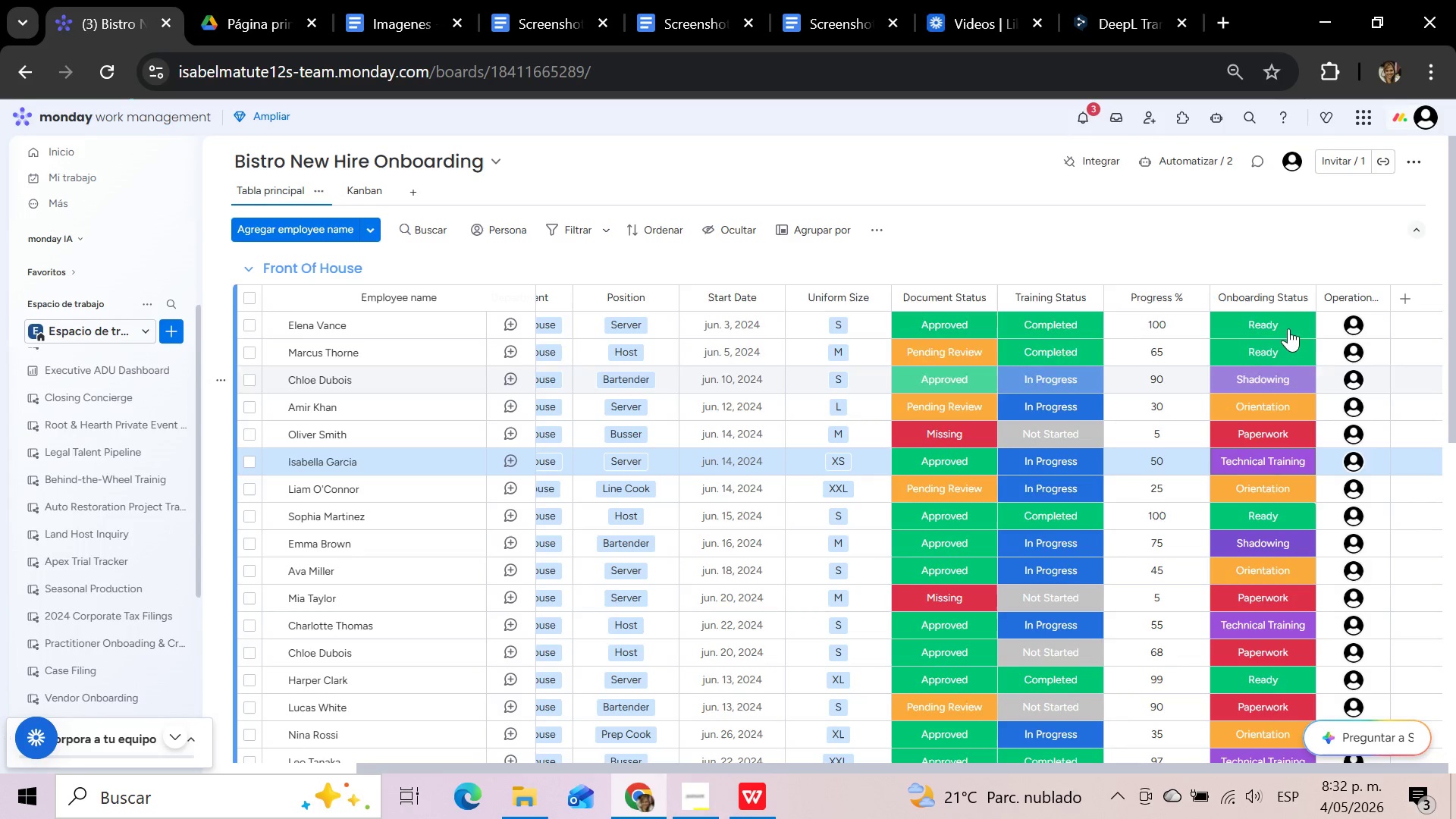 
left_click([1288, 324])
 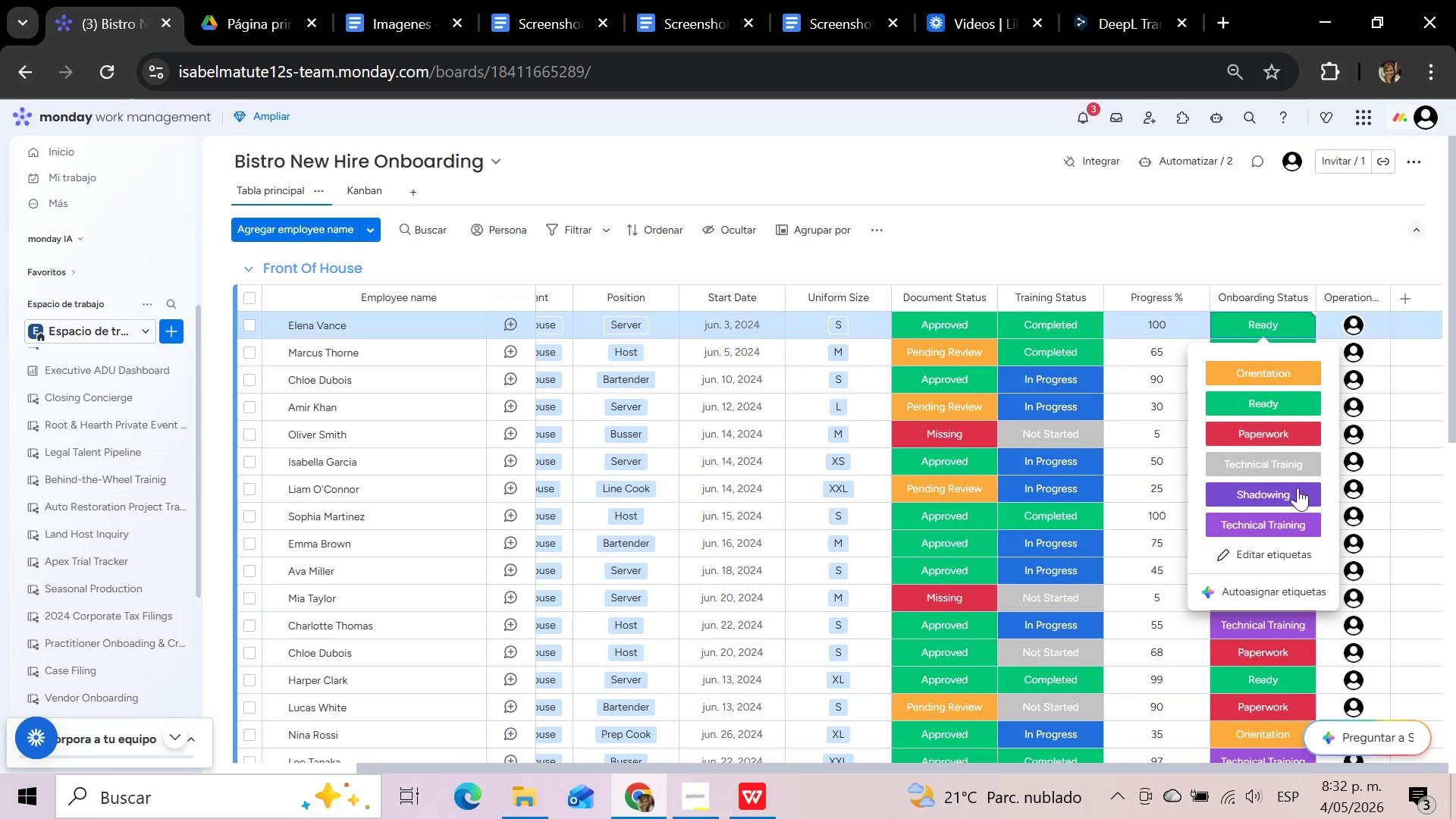 
left_click([1278, 554])
 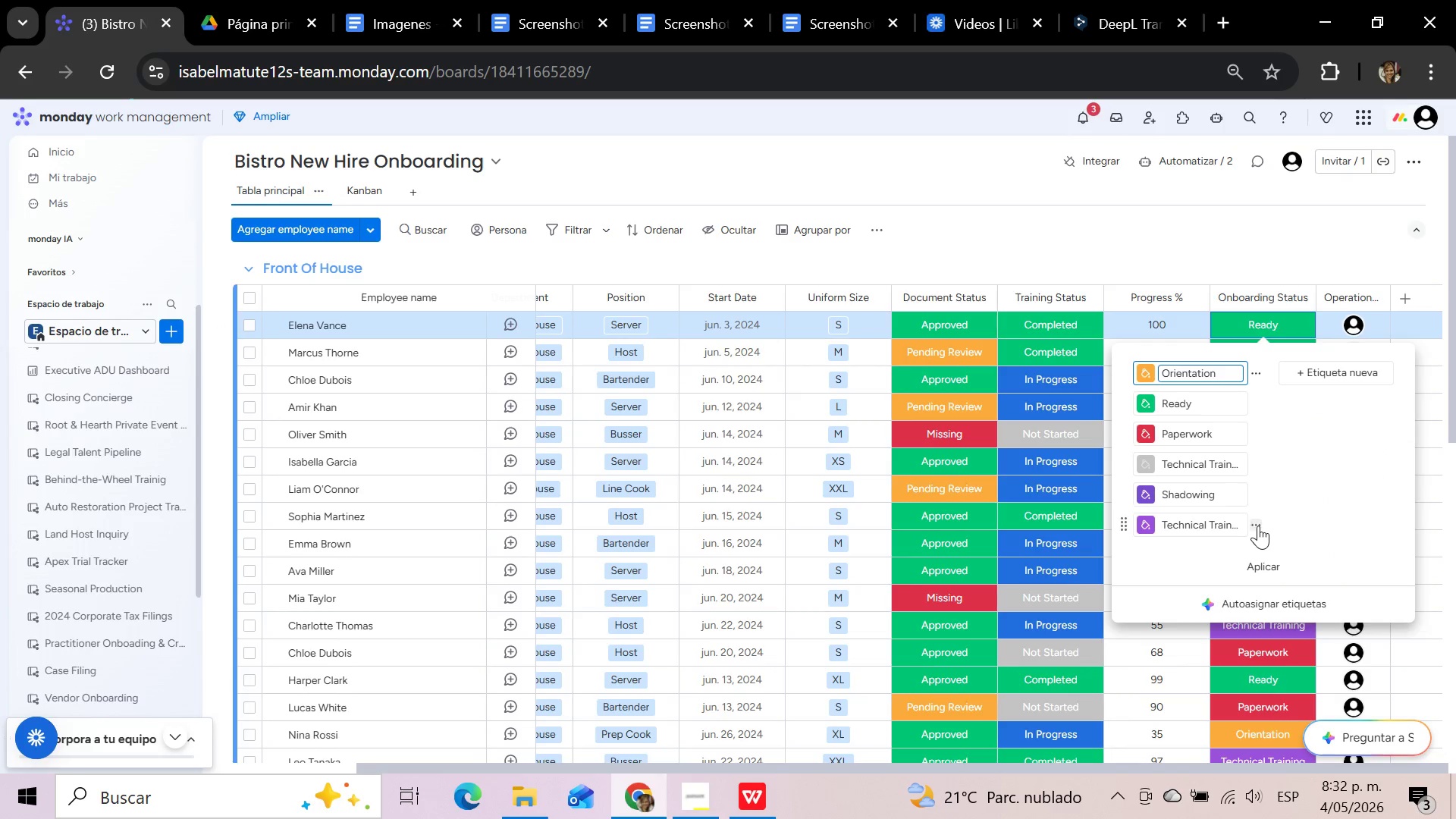 
left_click([1255, 524])
 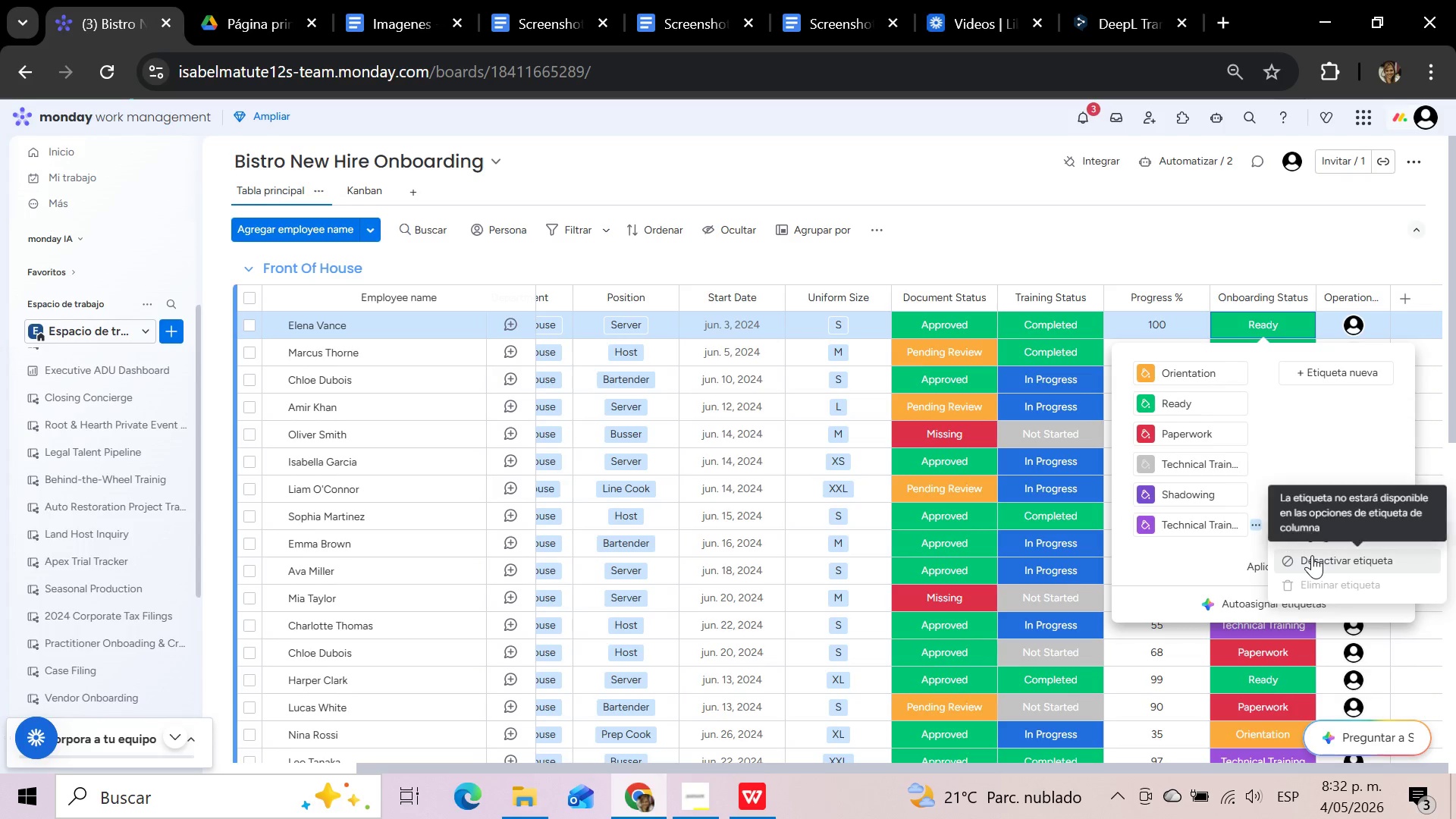 
left_click([1312, 555])
 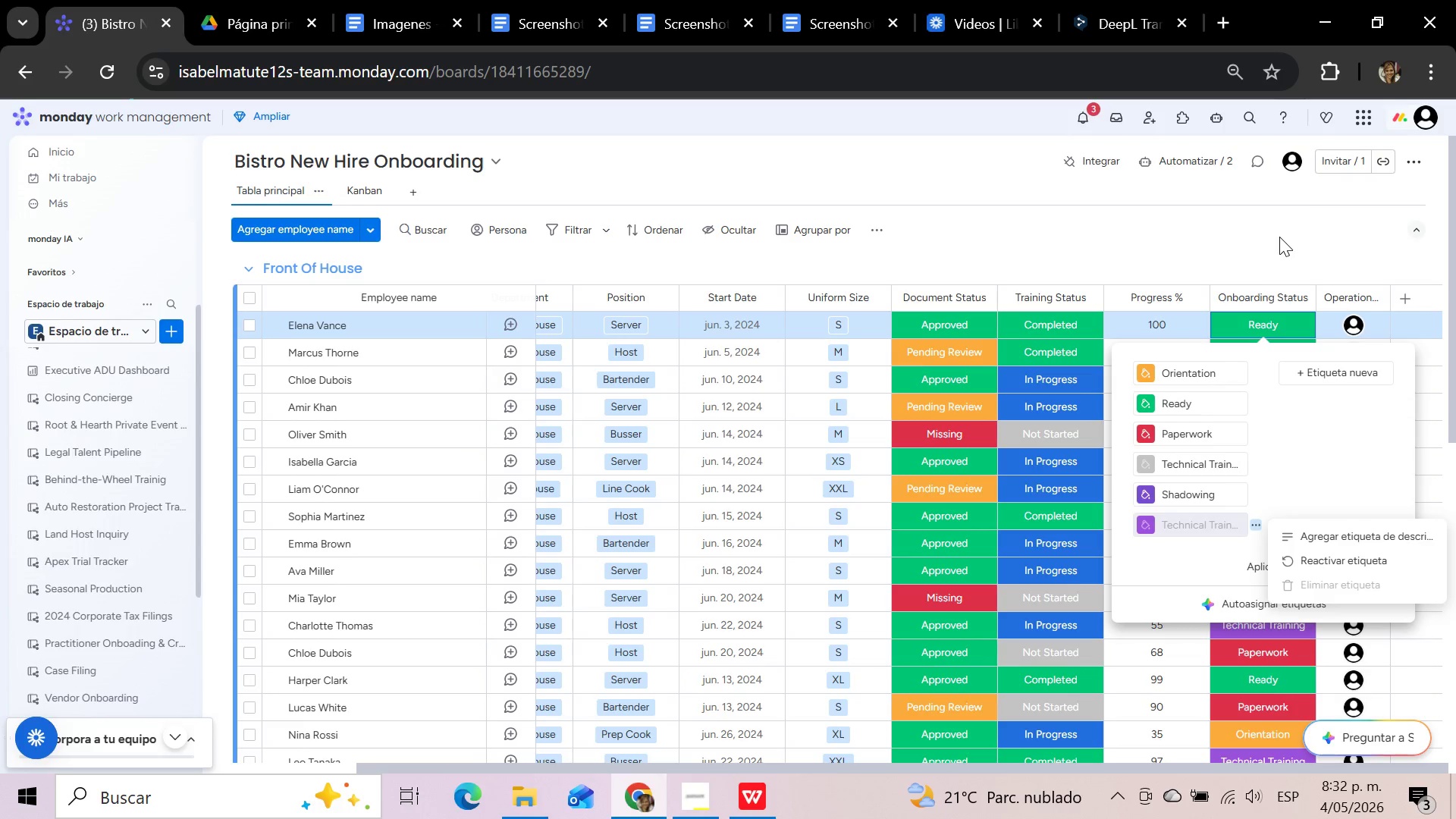 
left_click([1279, 237])
 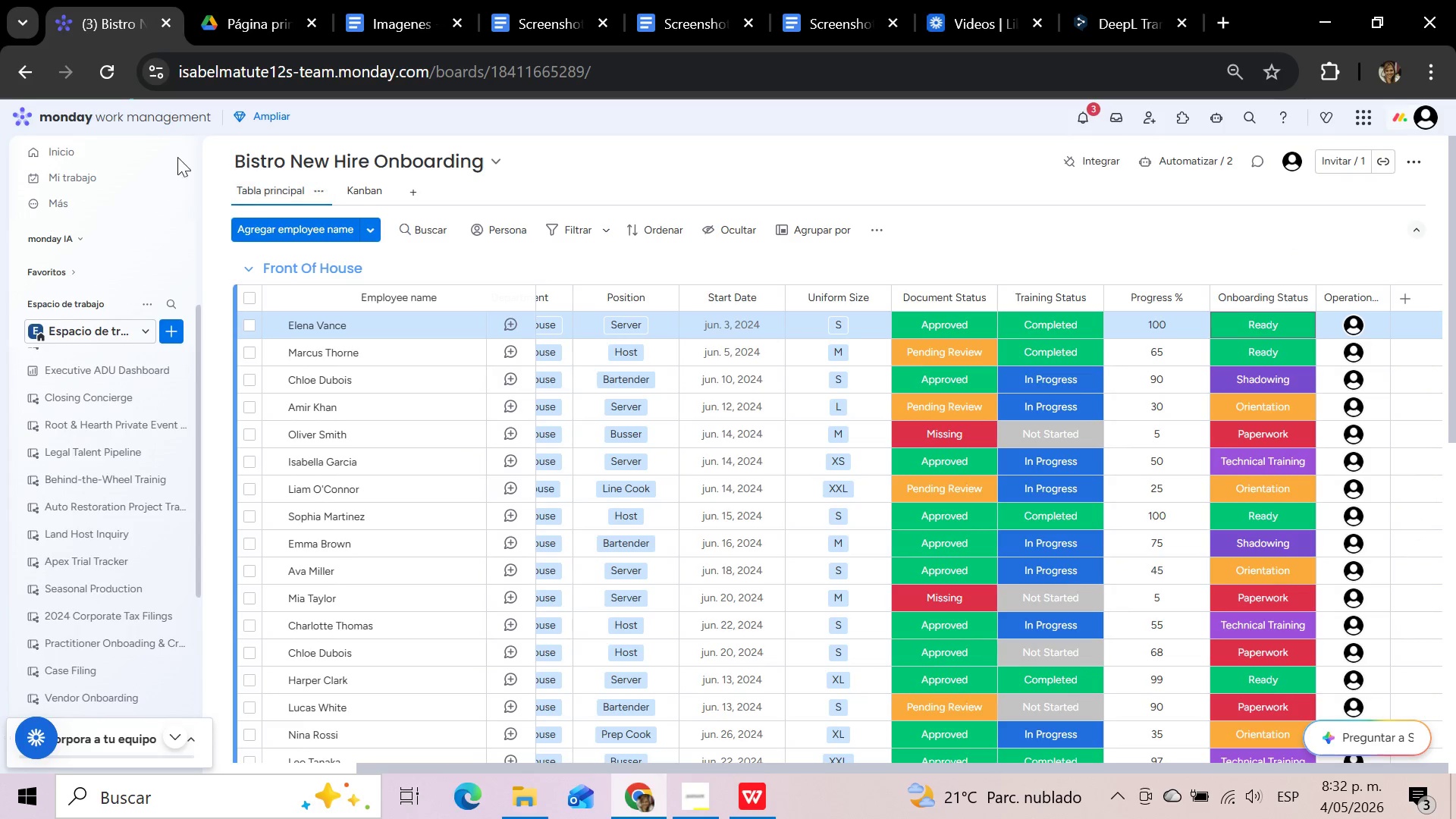 
left_click([90, 76])
 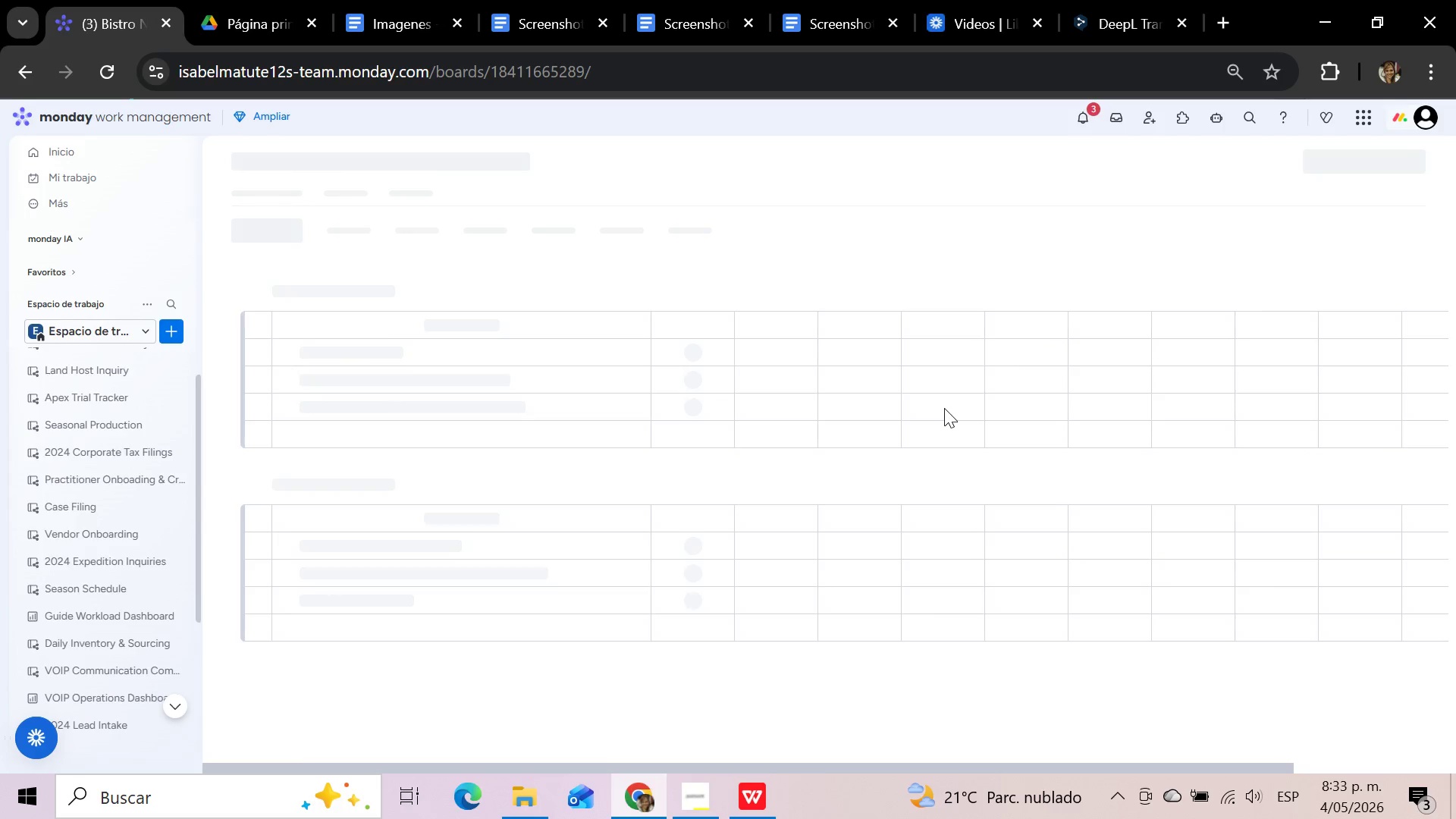 
wait(19.45)
 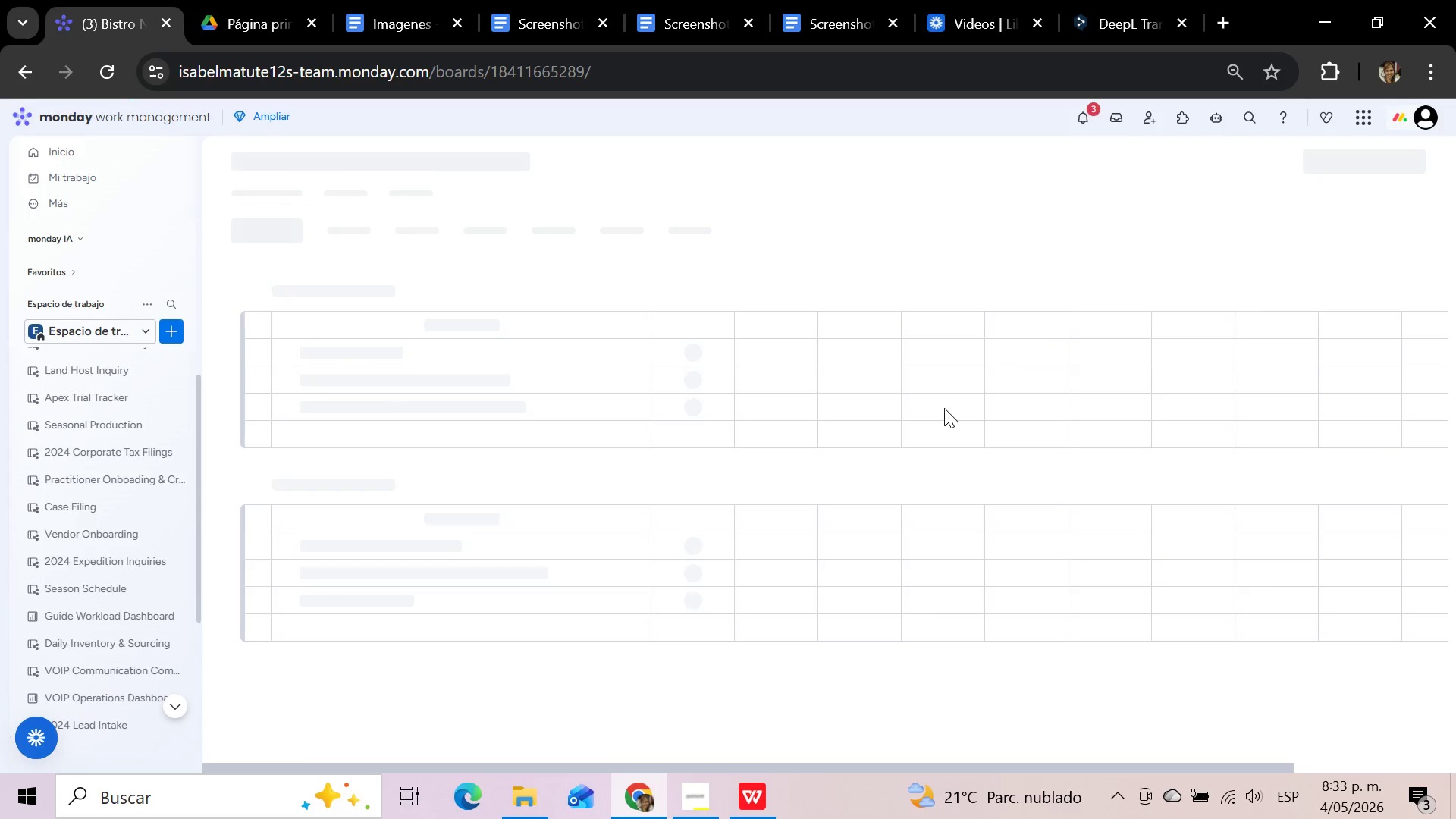 
left_click_drag(start_coordinate=[760, 761], to_coordinate=[791, 764])
 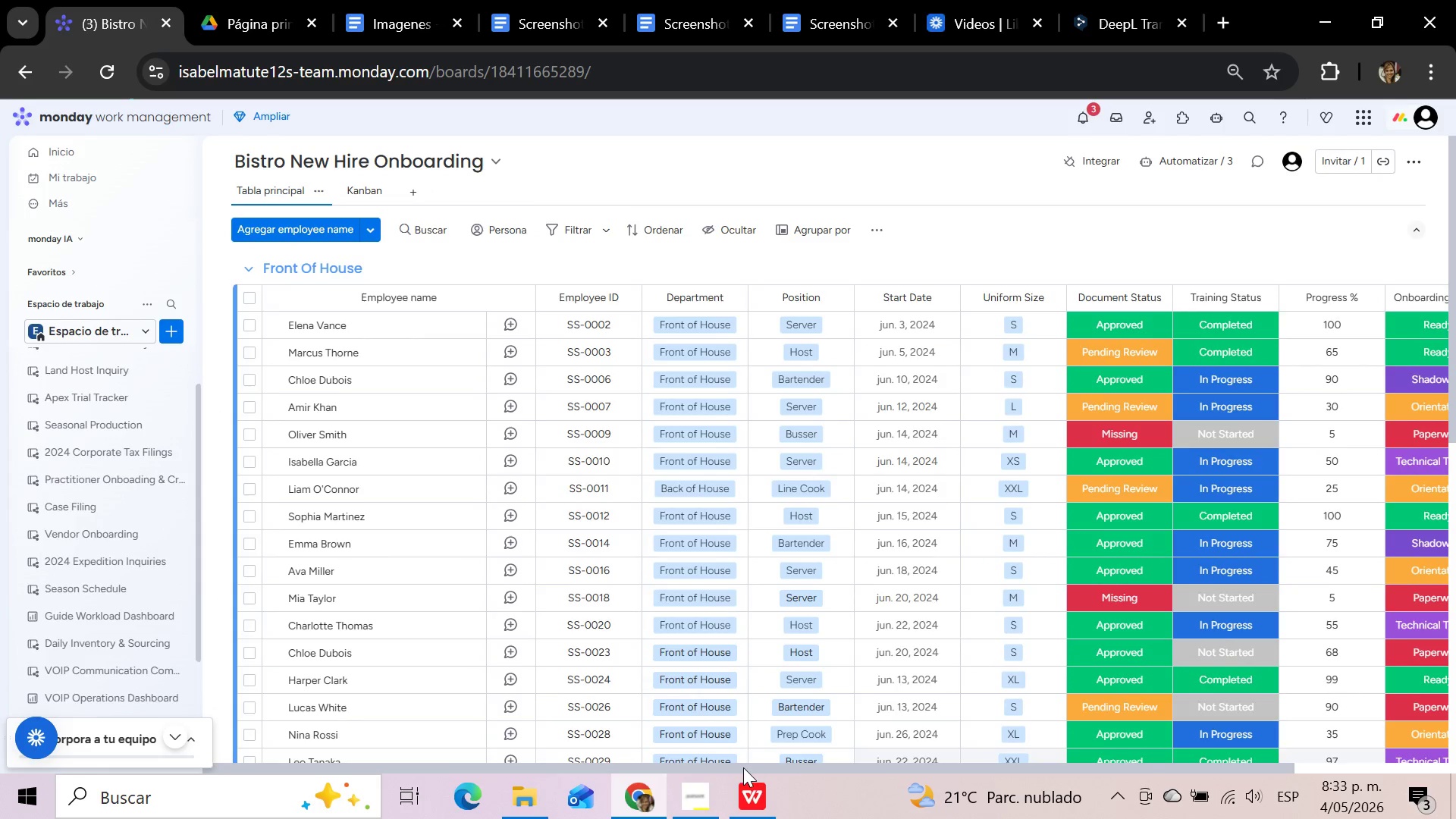 
left_click_drag(start_coordinate=[742, 767], to_coordinate=[1178, 768])
 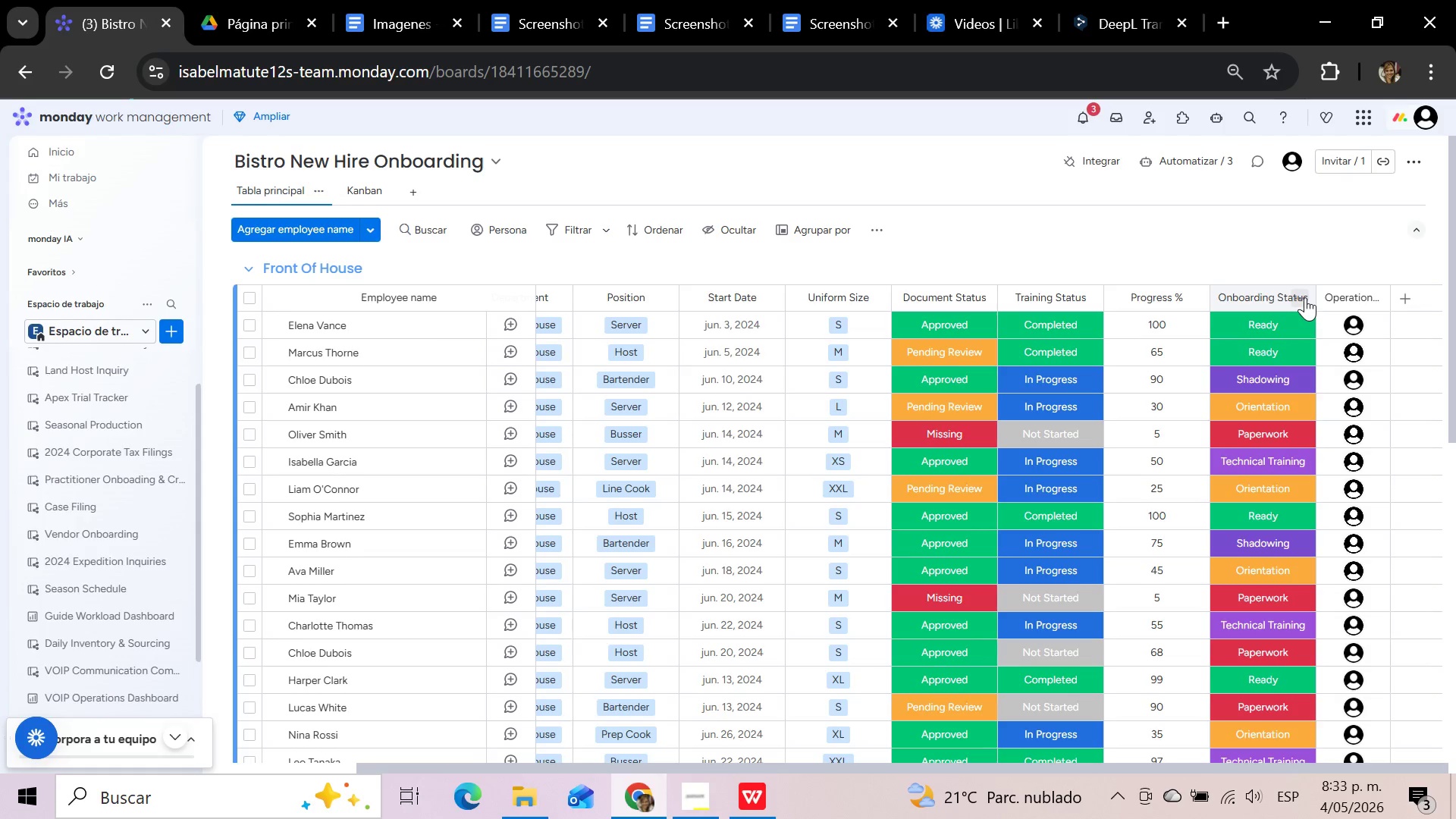 
left_click([1276, 330])
 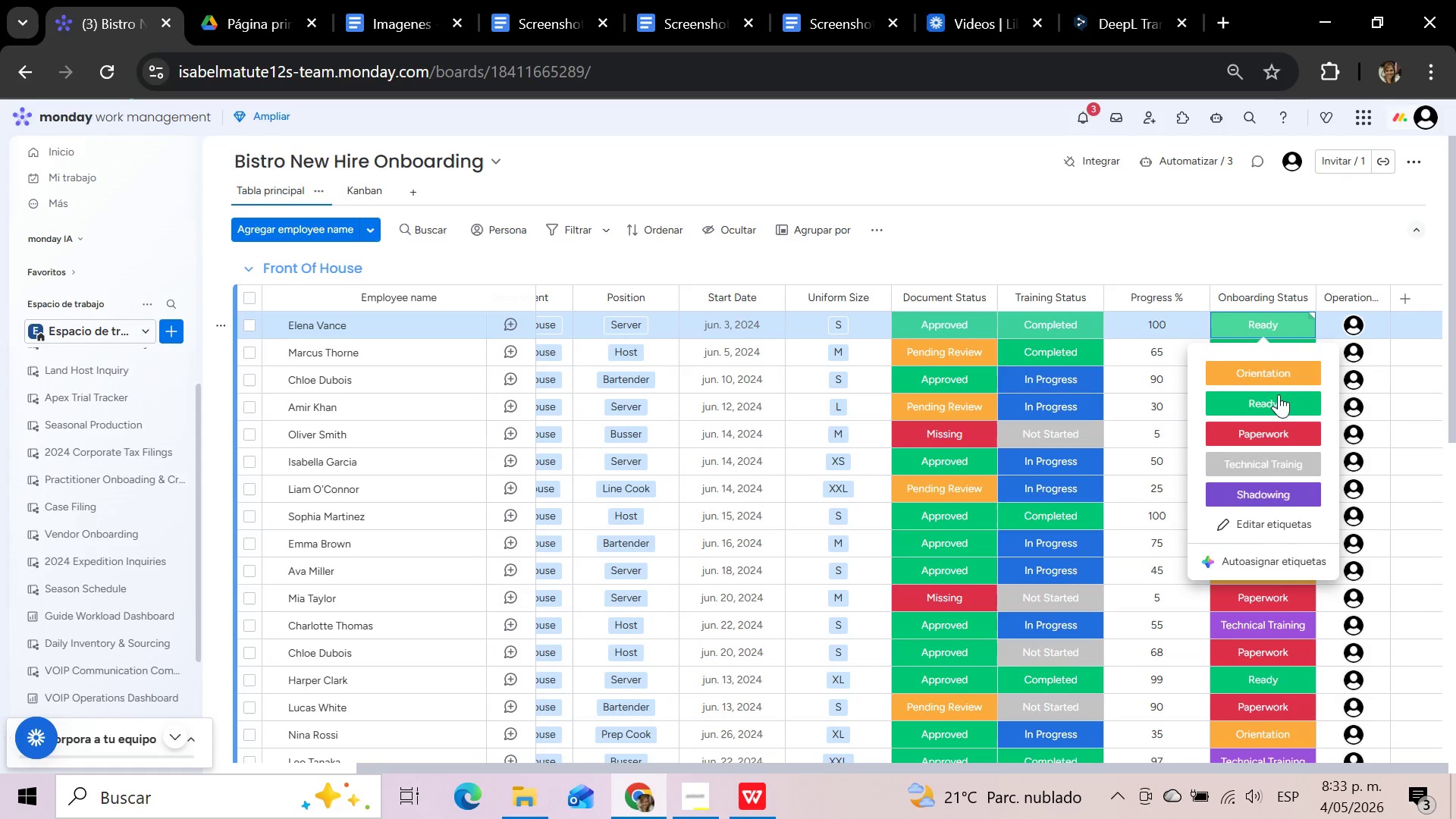 
left_click([1277, 527])
 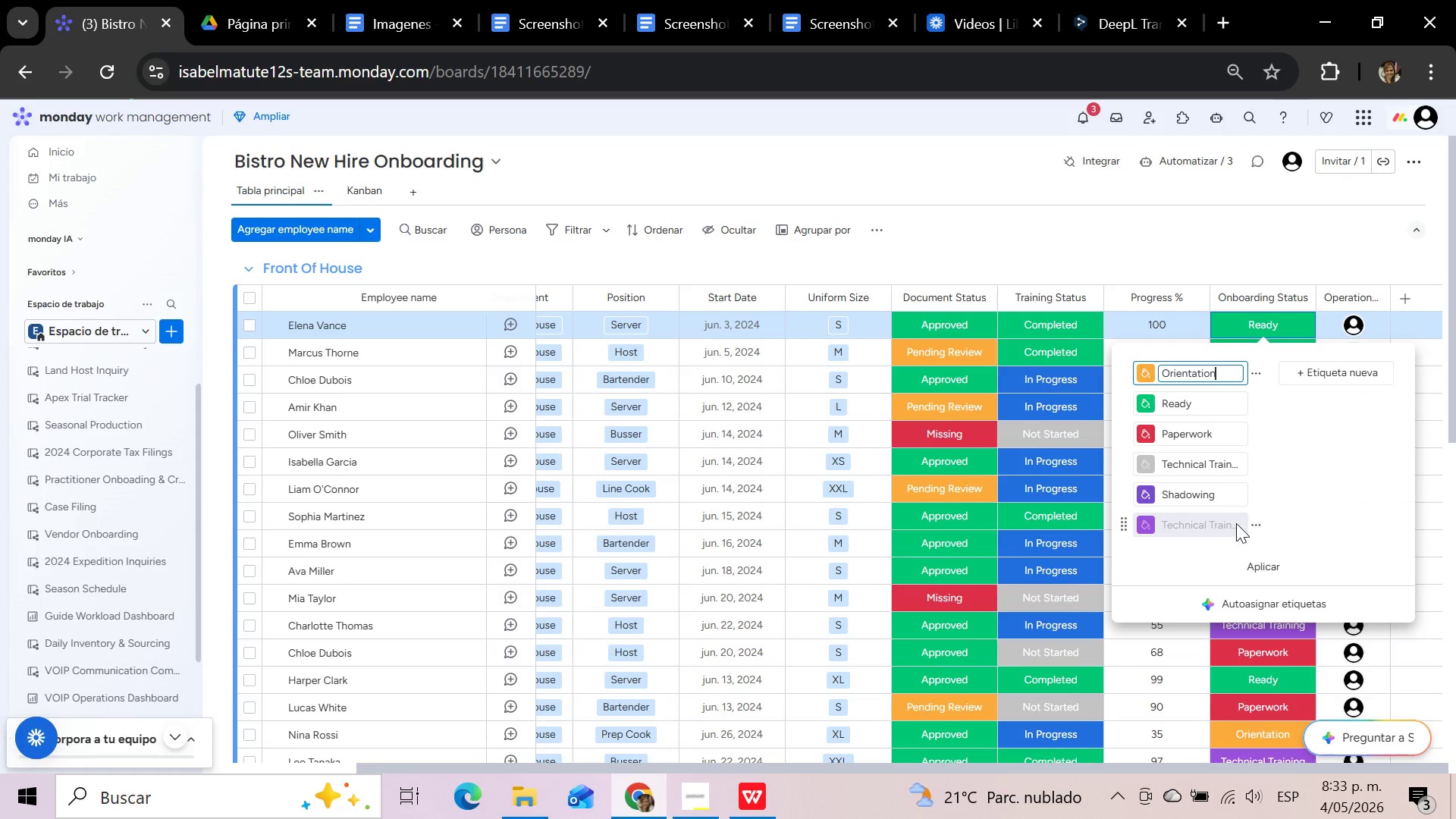 
left_click([1257, 526])
 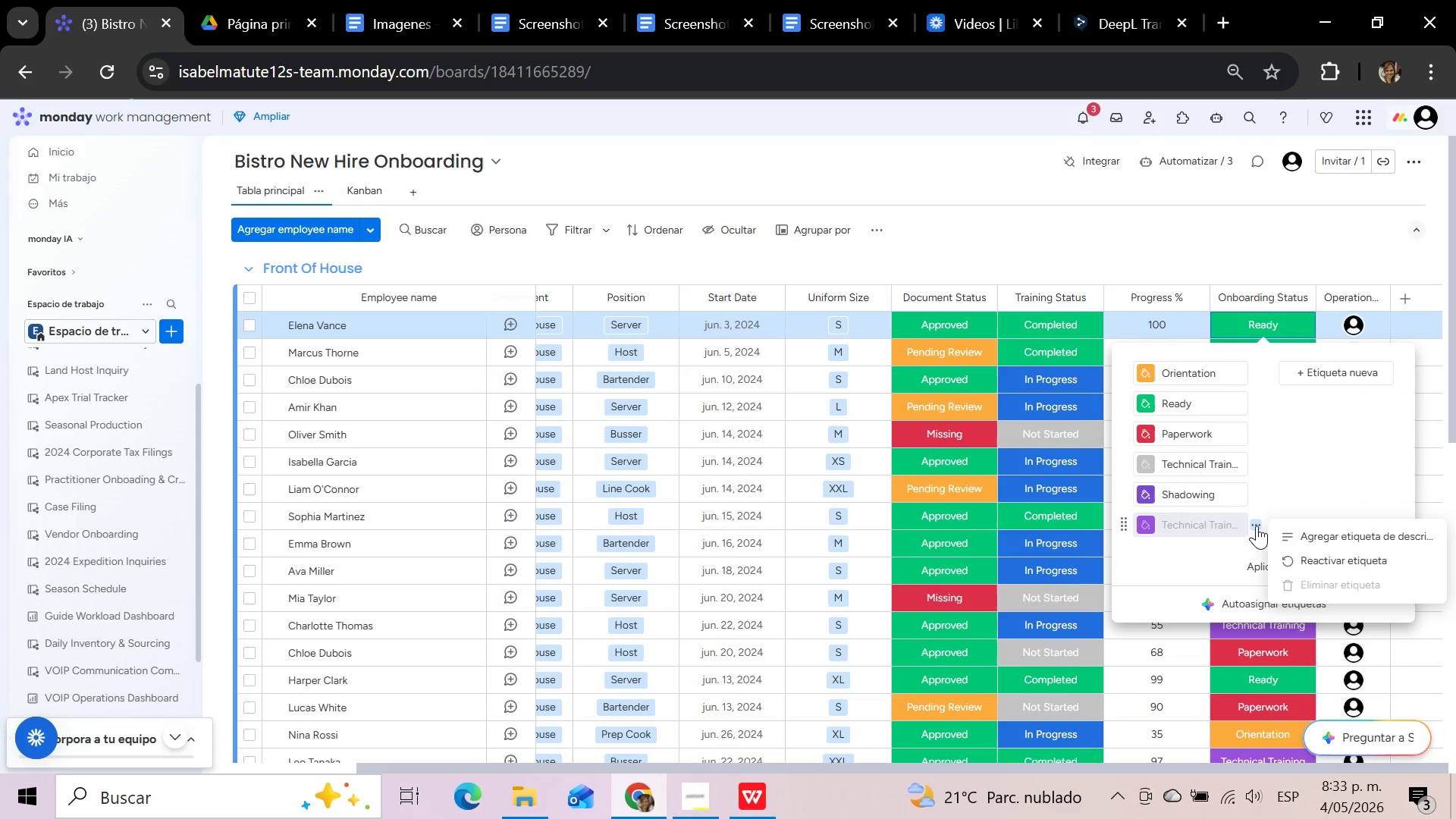 
left_click([1122, 235])
 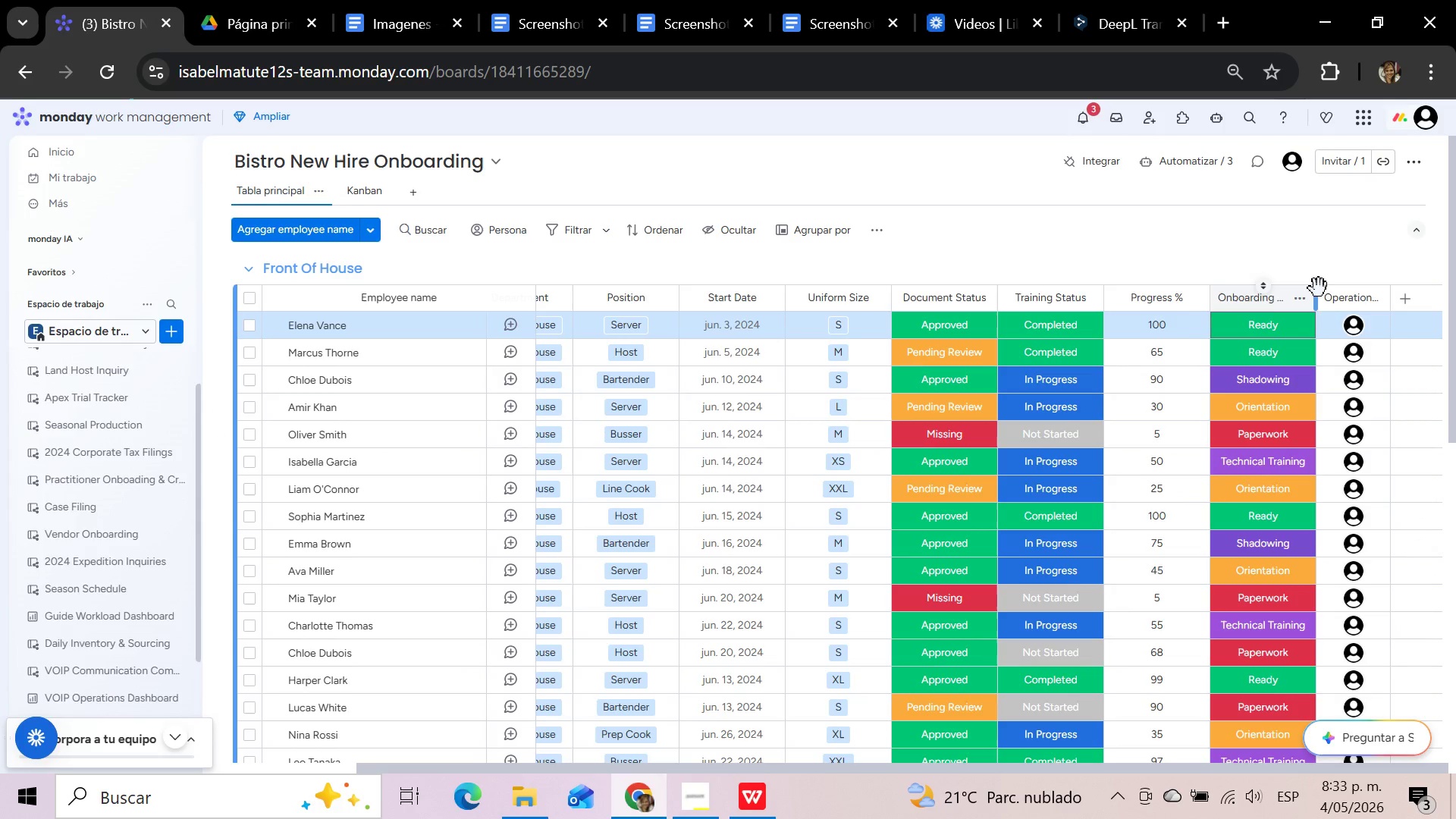 
left_click([1307, 301])
 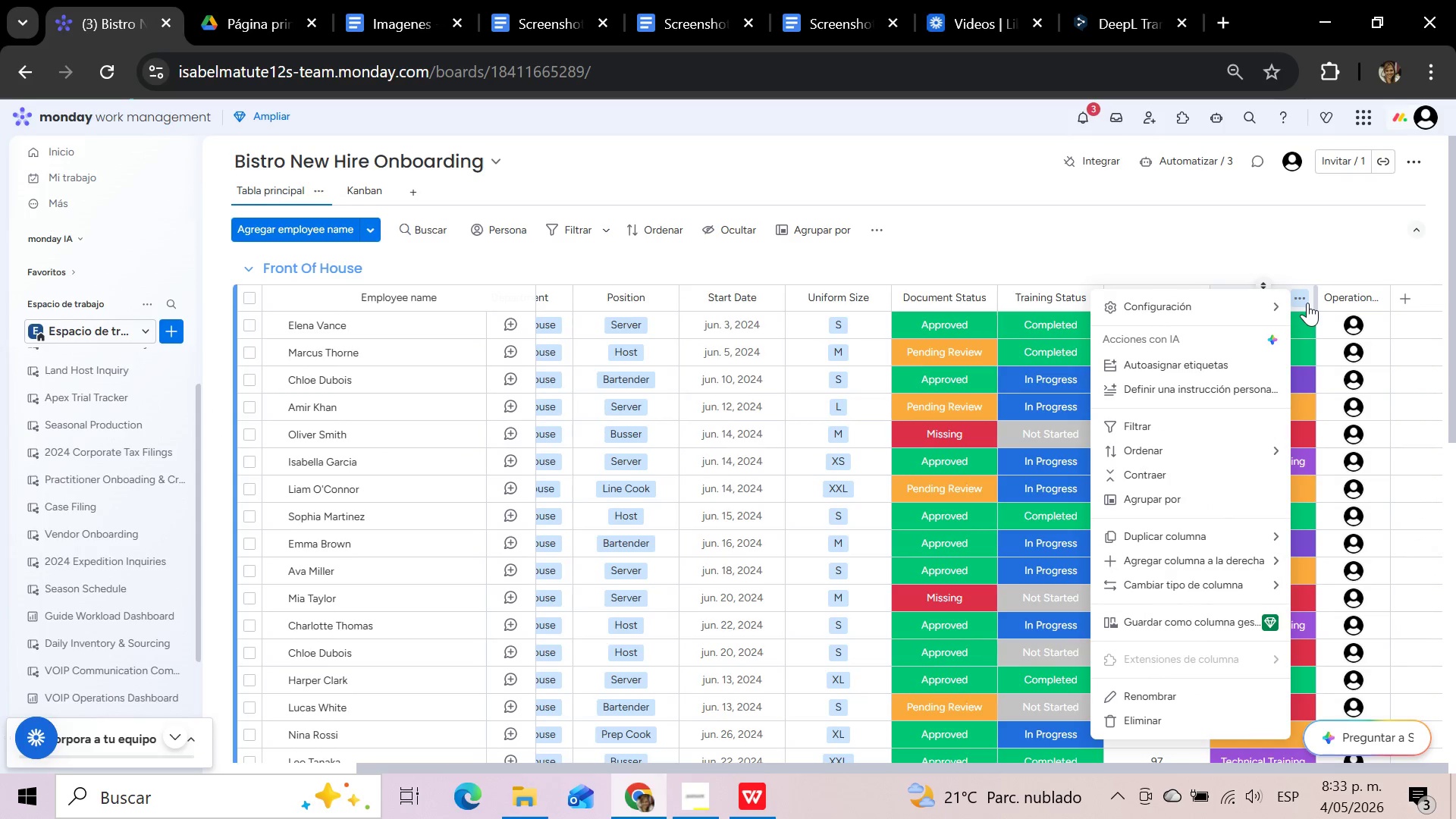 
left_click([1277, 243])
 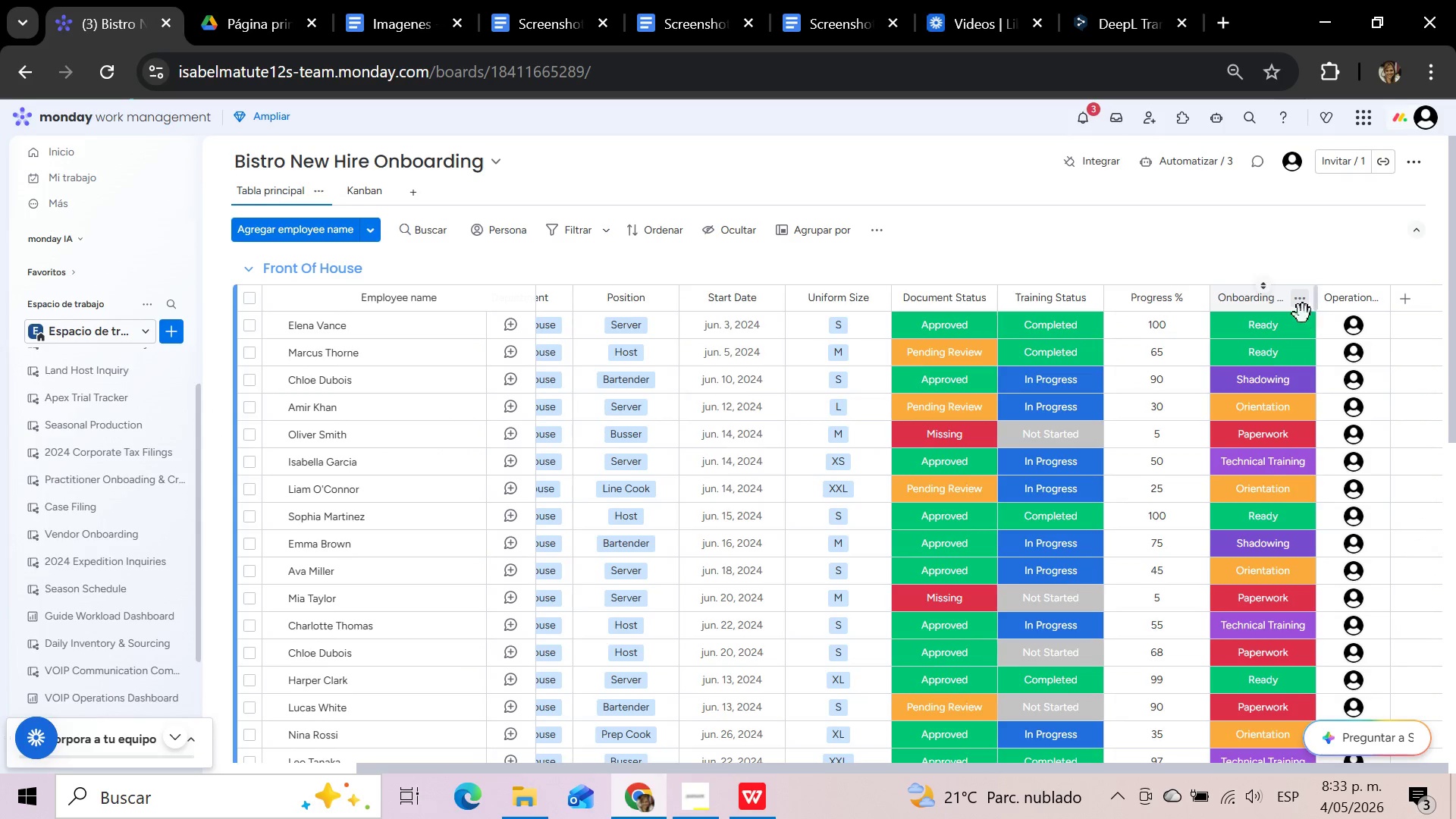 
left_click([1296, 325])
 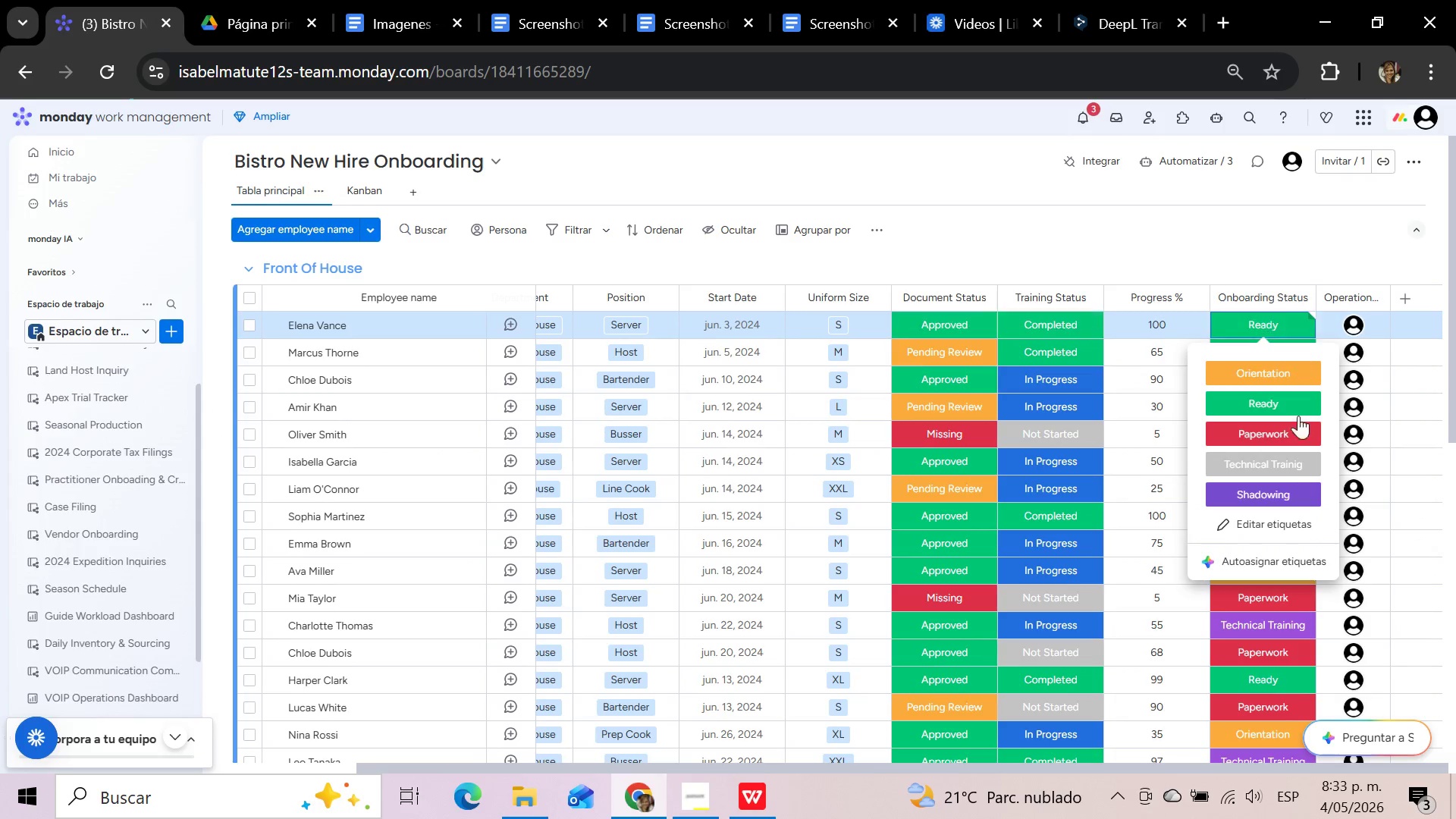 
left_click([1293, 521])
 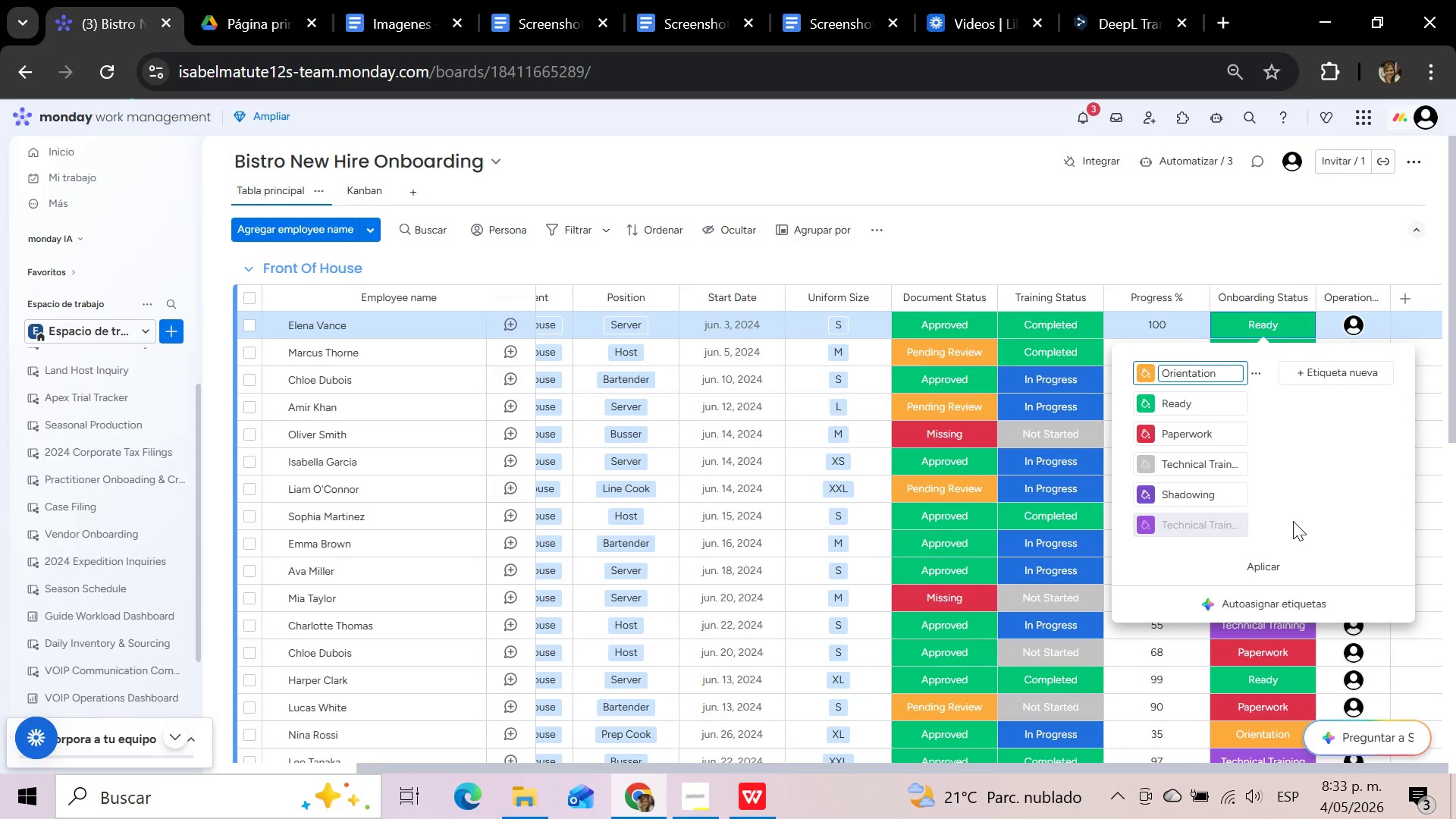 
wait(8.09)
 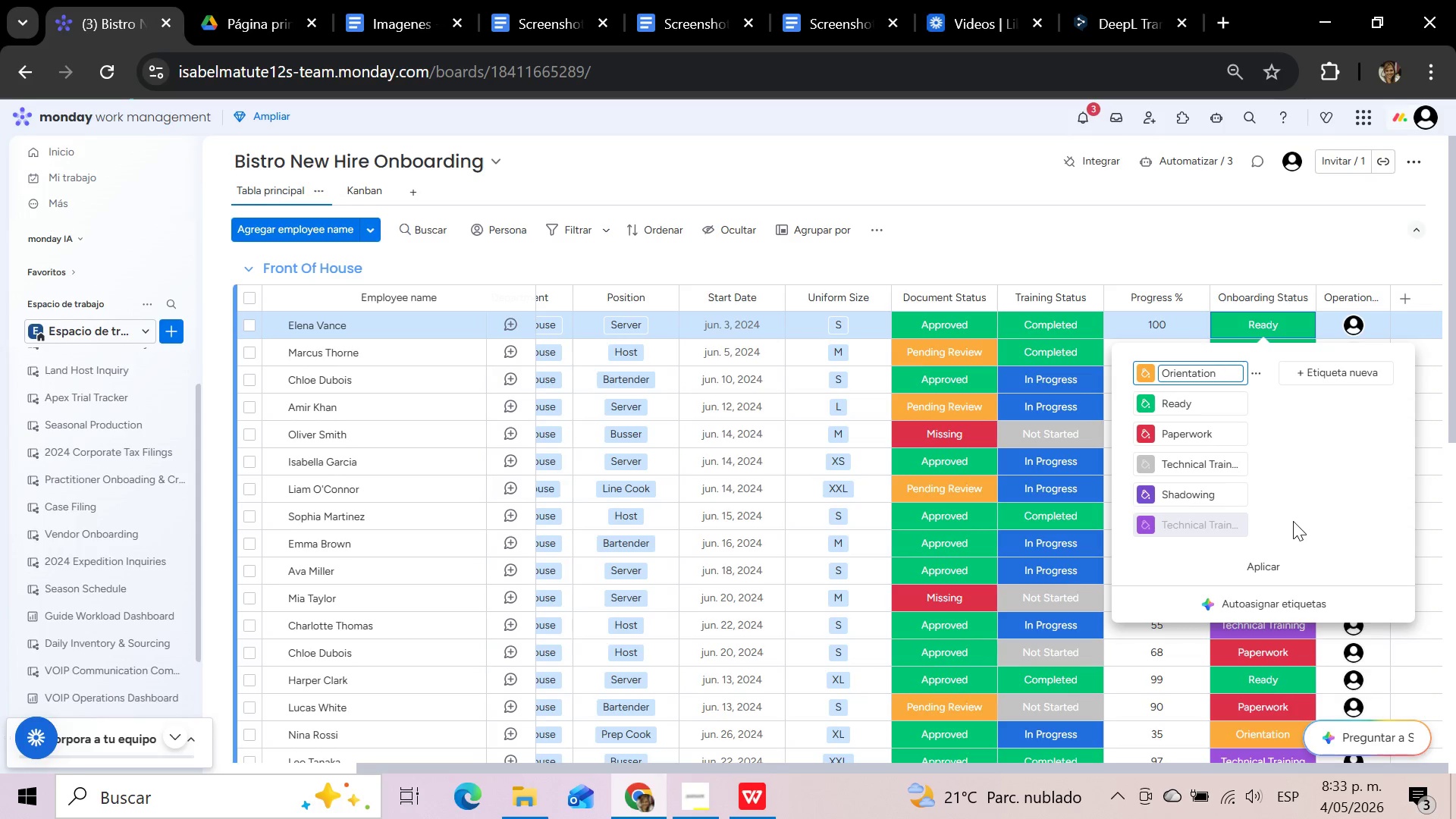 
mouse_move([1236, 486])
 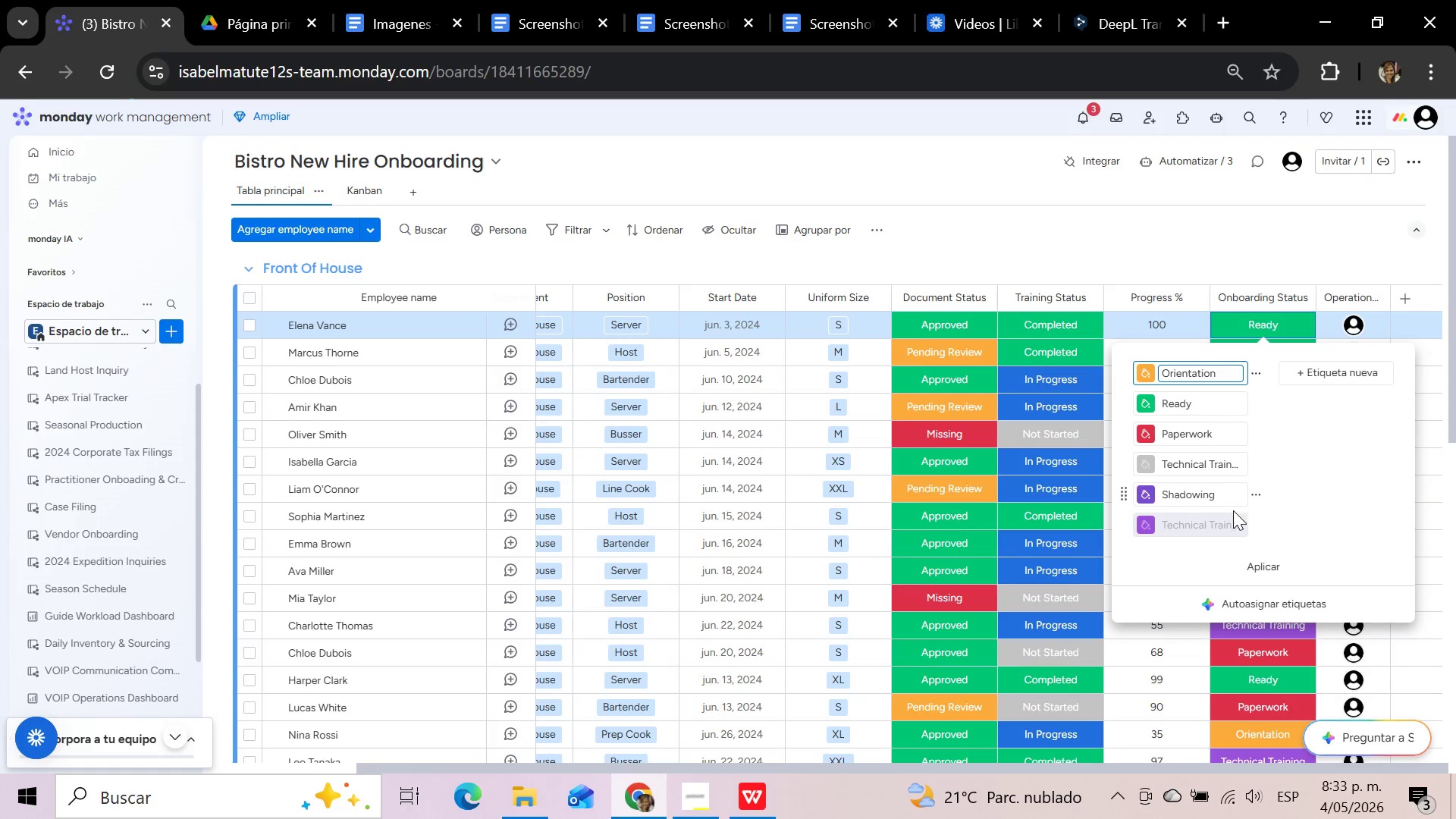 
mouse_move([1225, 504])
 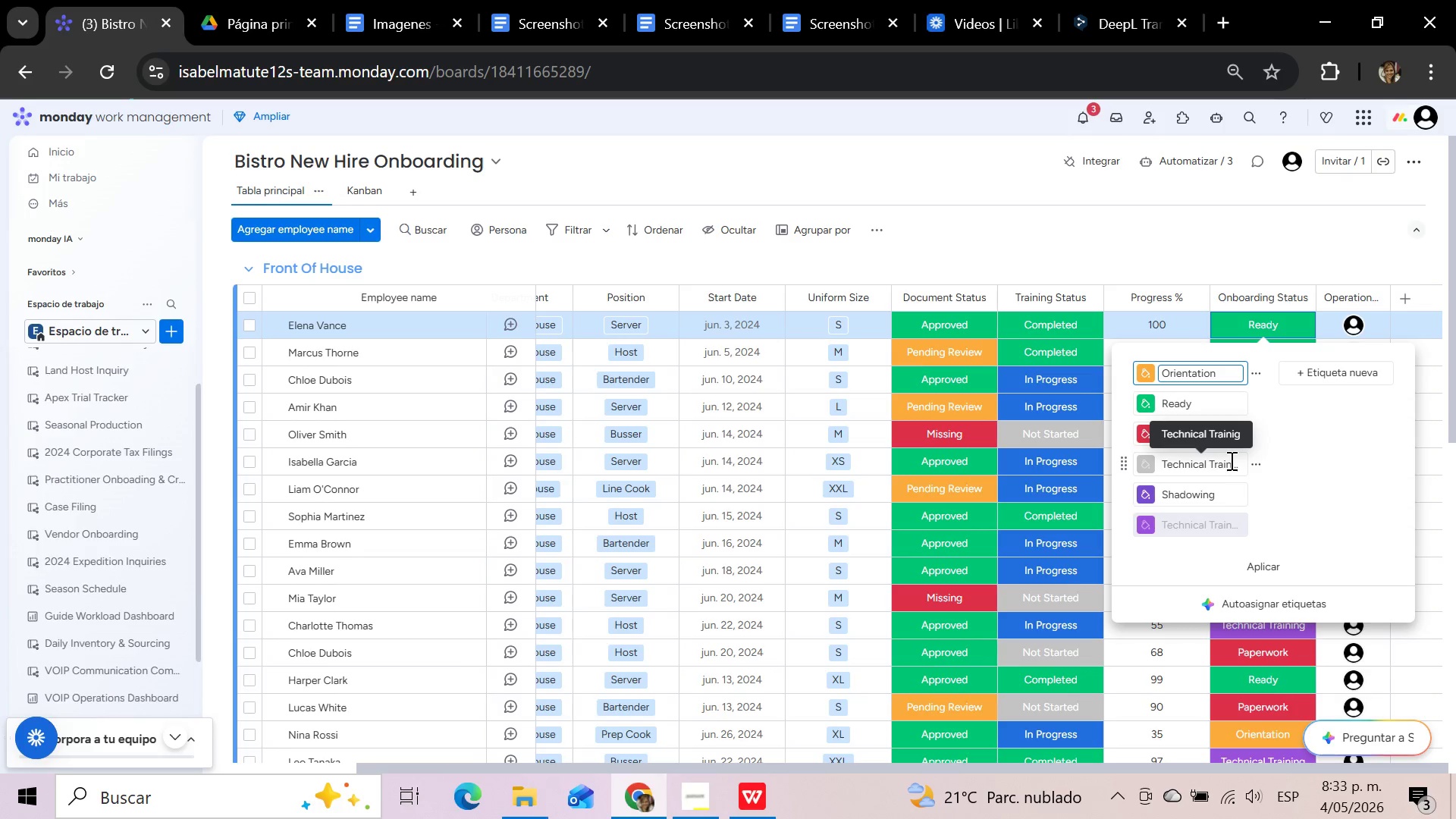 
wait(8.4)
 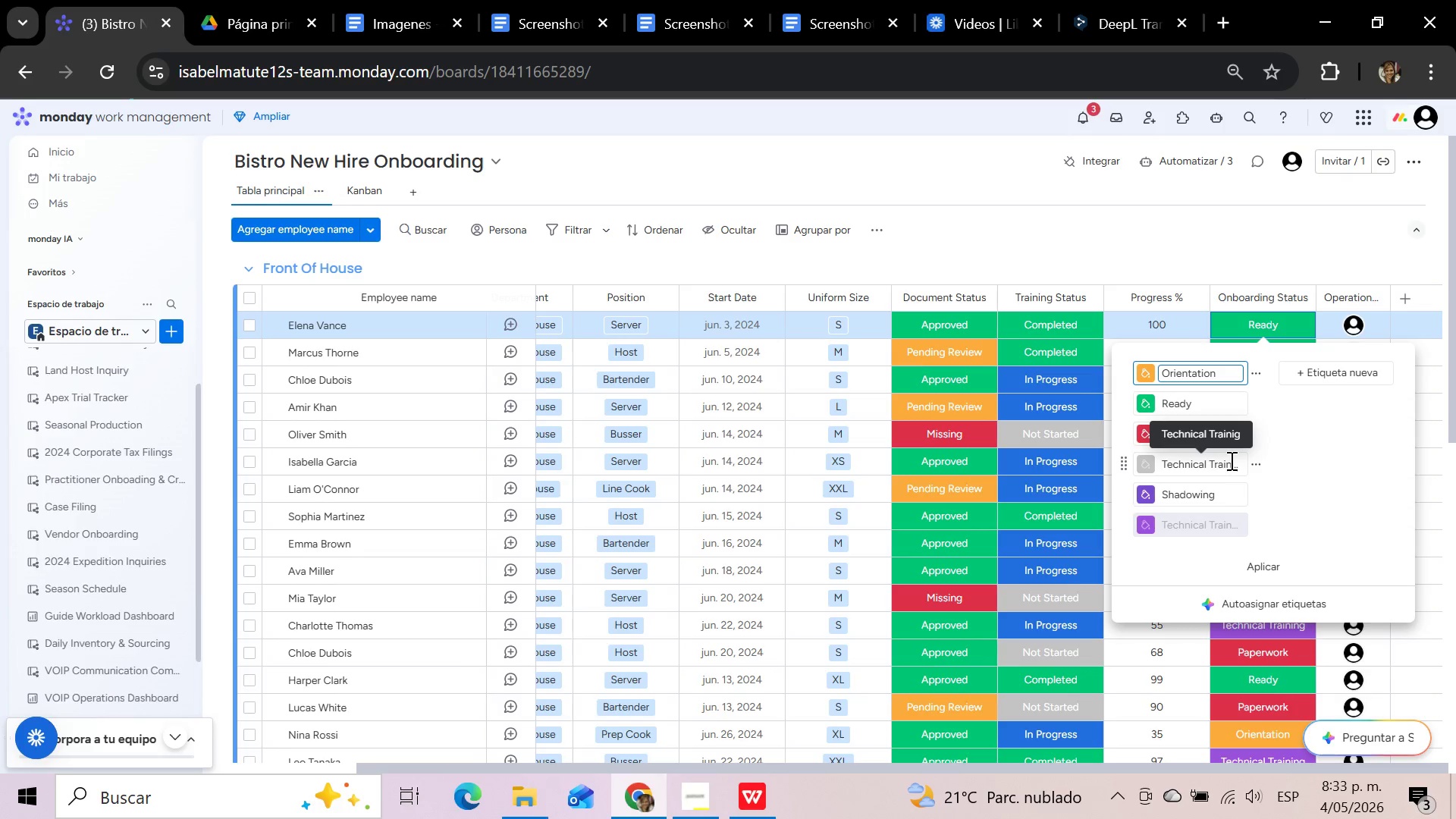 
left_click([1304, 469])
 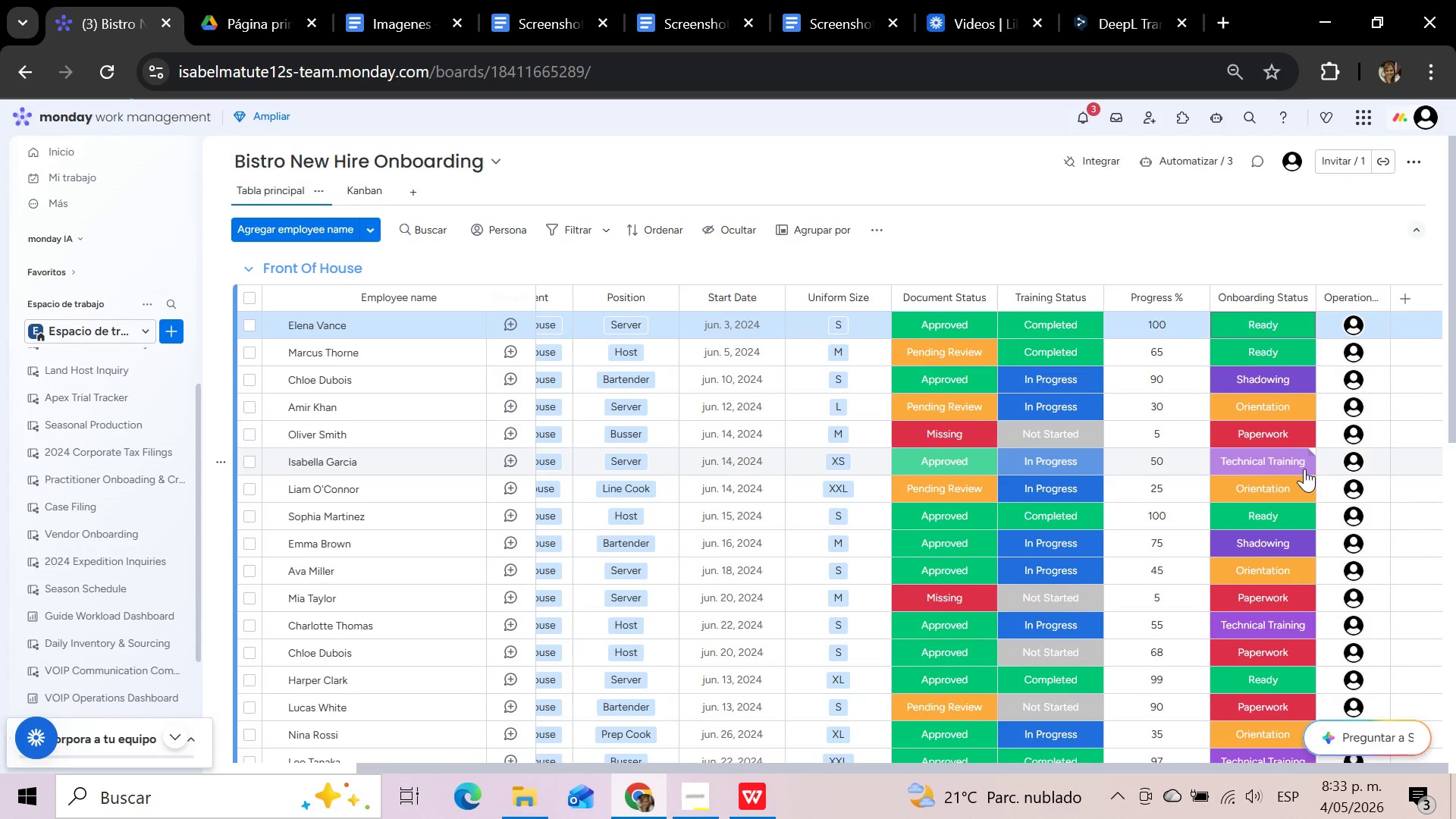 
scroll: coordinate [1304, 469], scroll_direction: up, amount: 3.0
 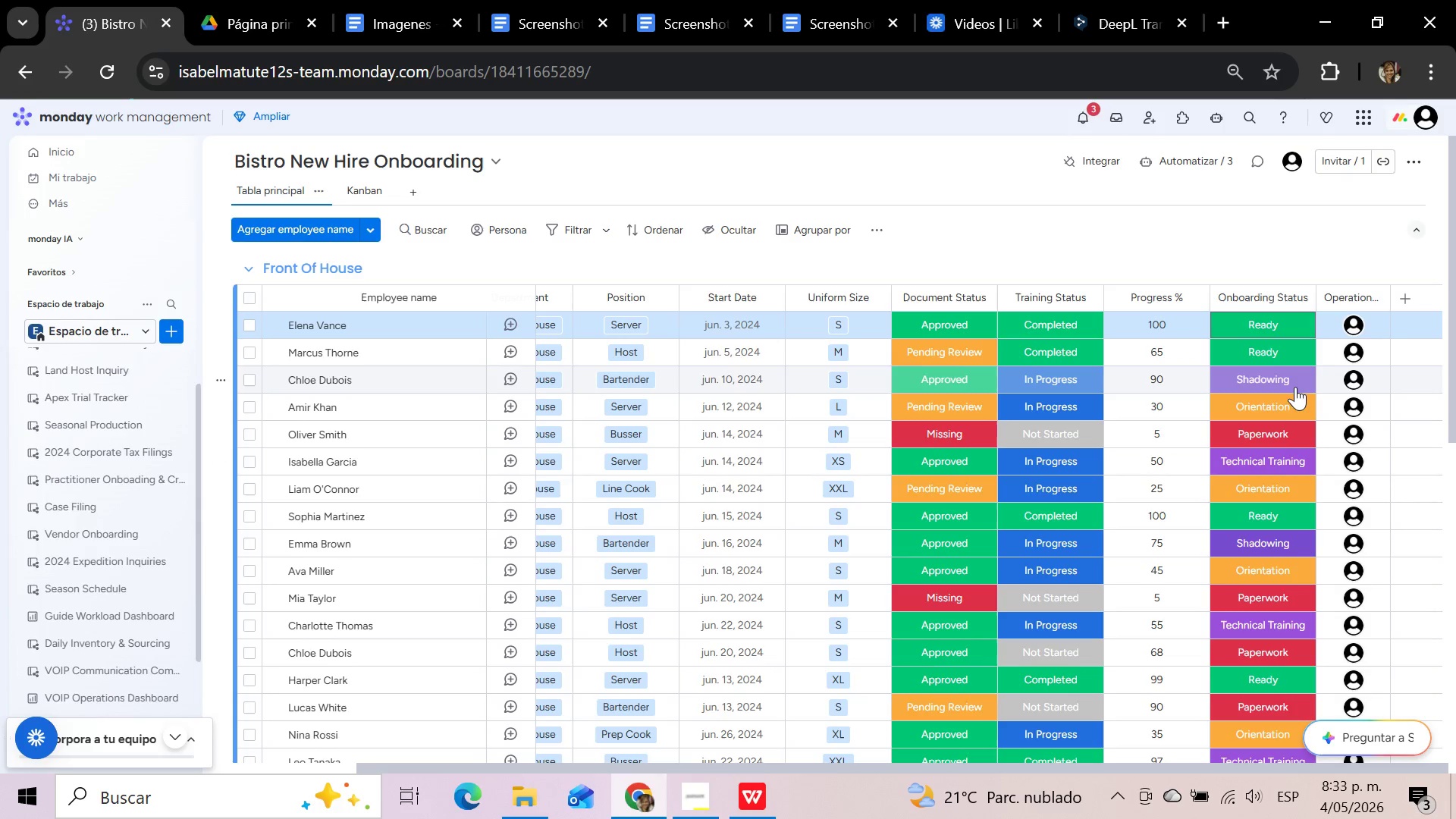 
scroll: coordinate [1298, 368], scroll_direction: down, amount: 3.0
 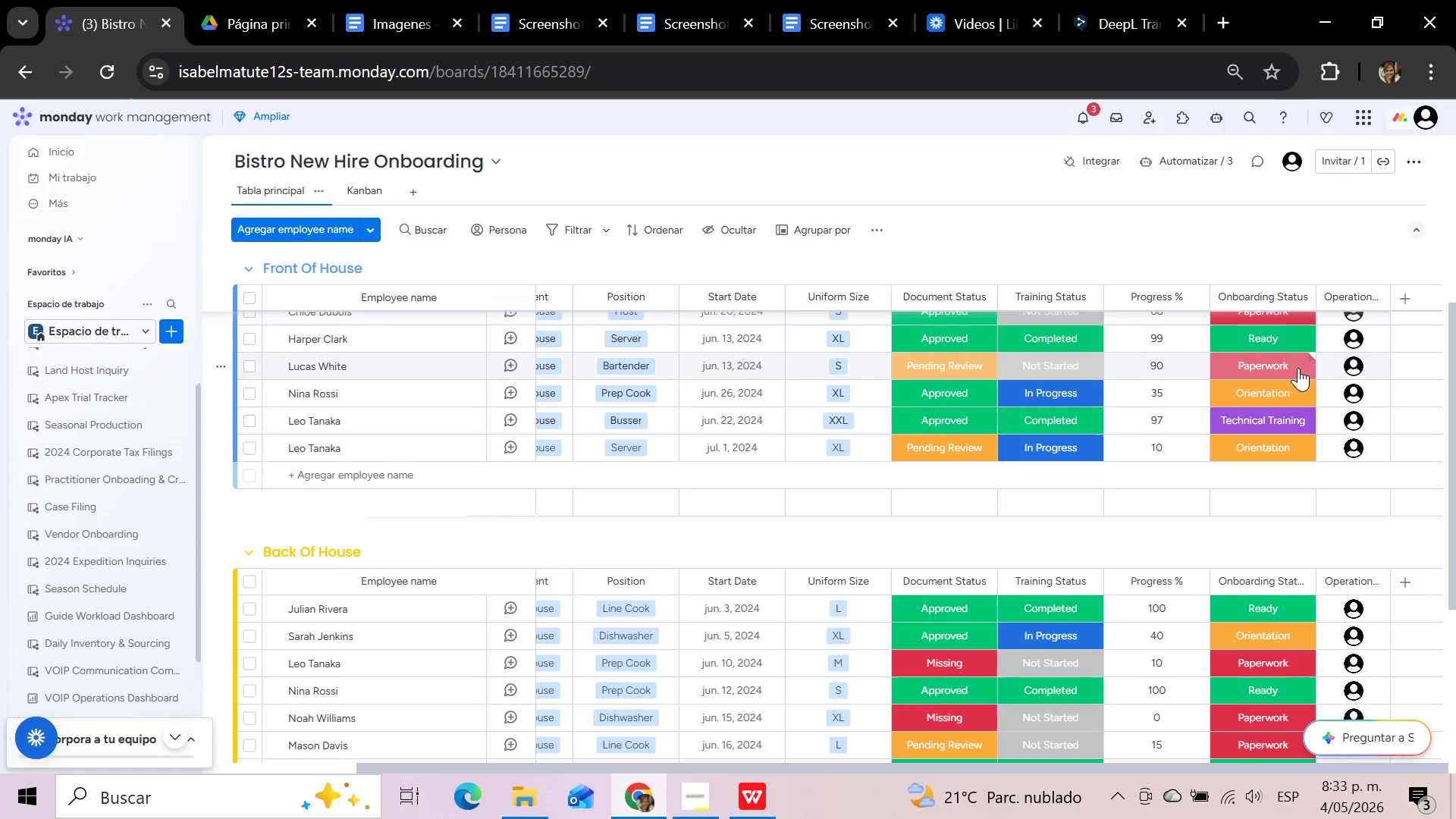 
scroll: coordinate [1298, 368], scroll_direction: up, amount: 6.0
 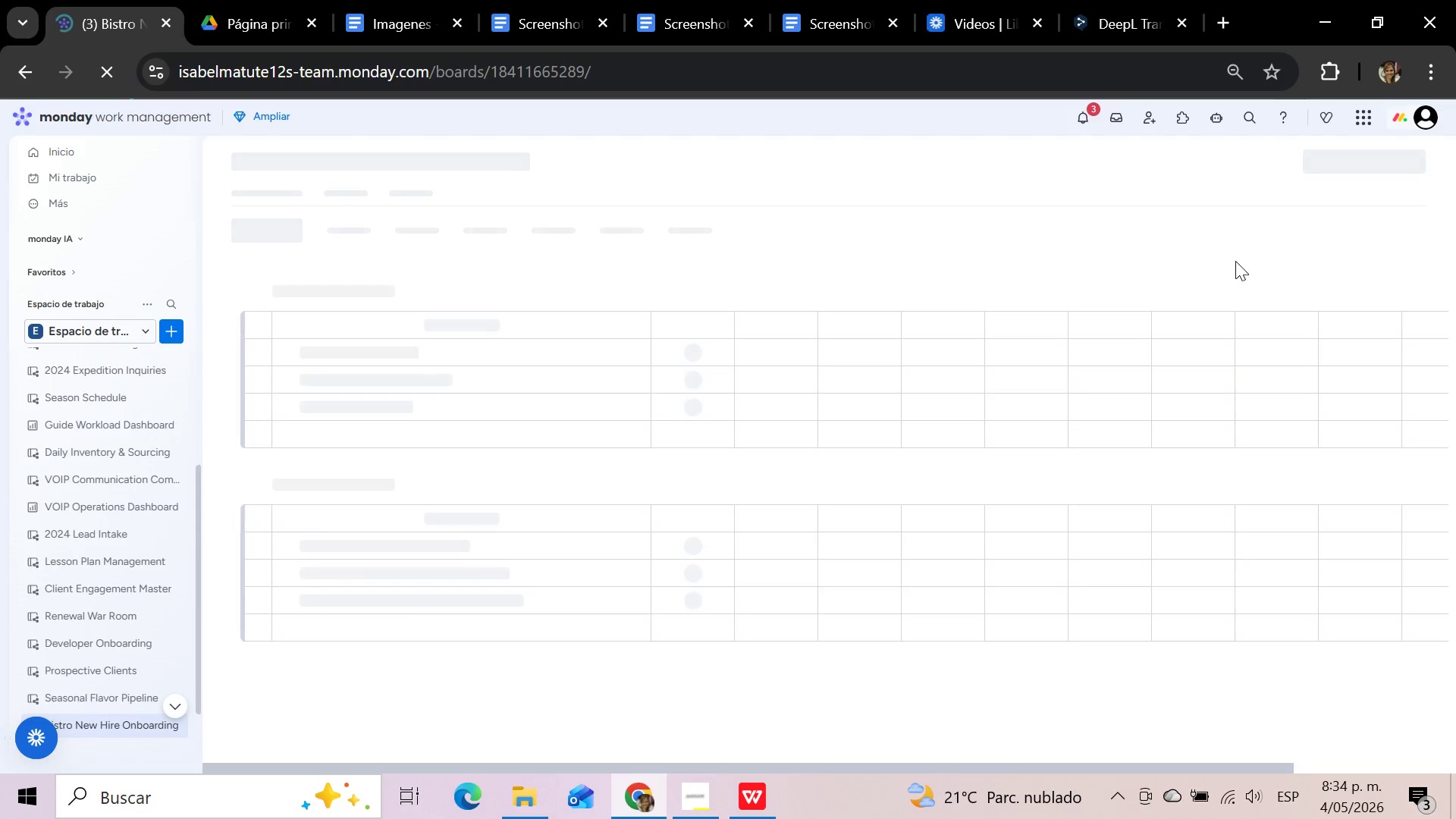 
wait(18.95)
 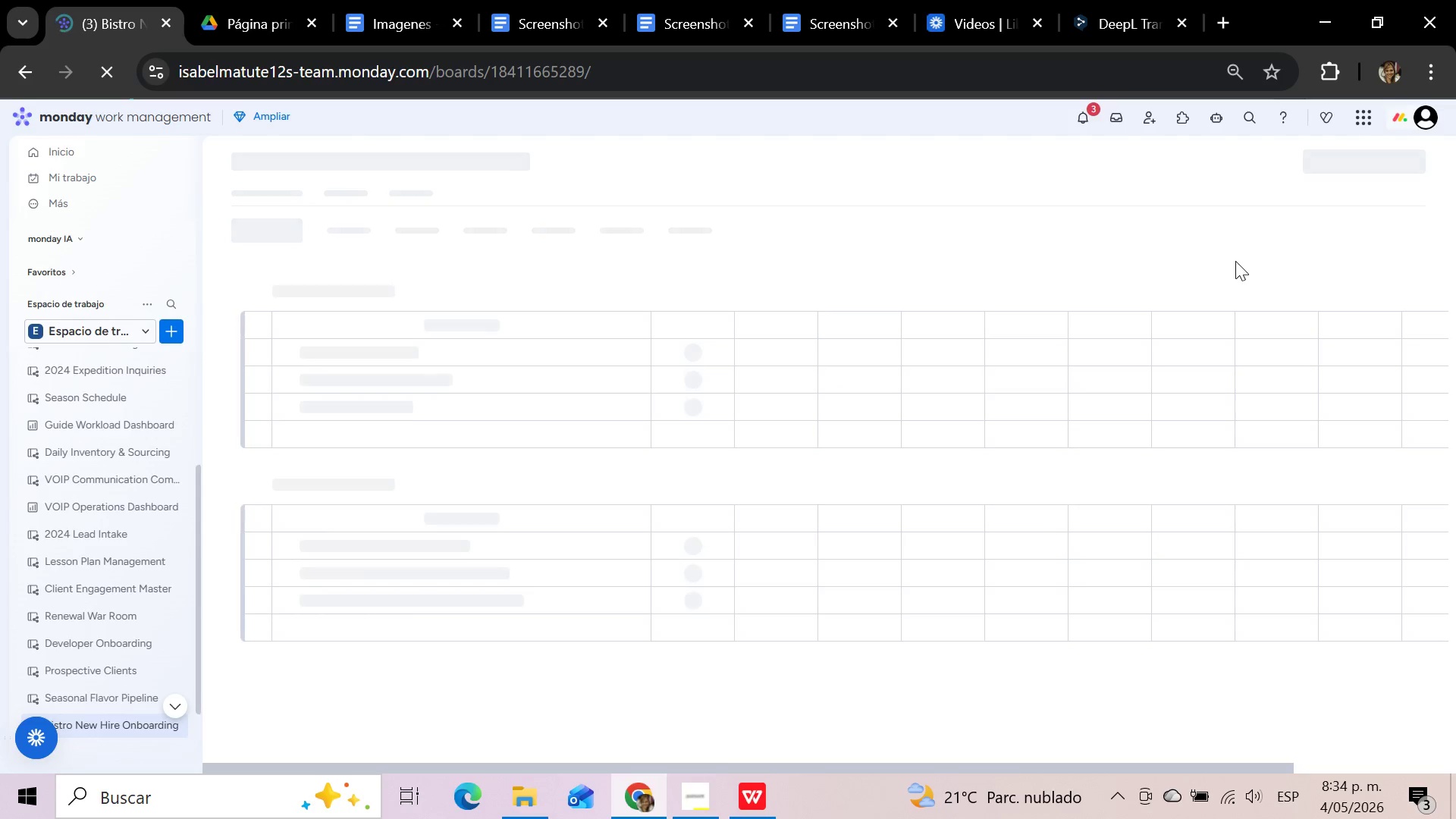 
left_click_drag(start_coordinate=[1088, 766], to_coordinate=[1407, 764])
 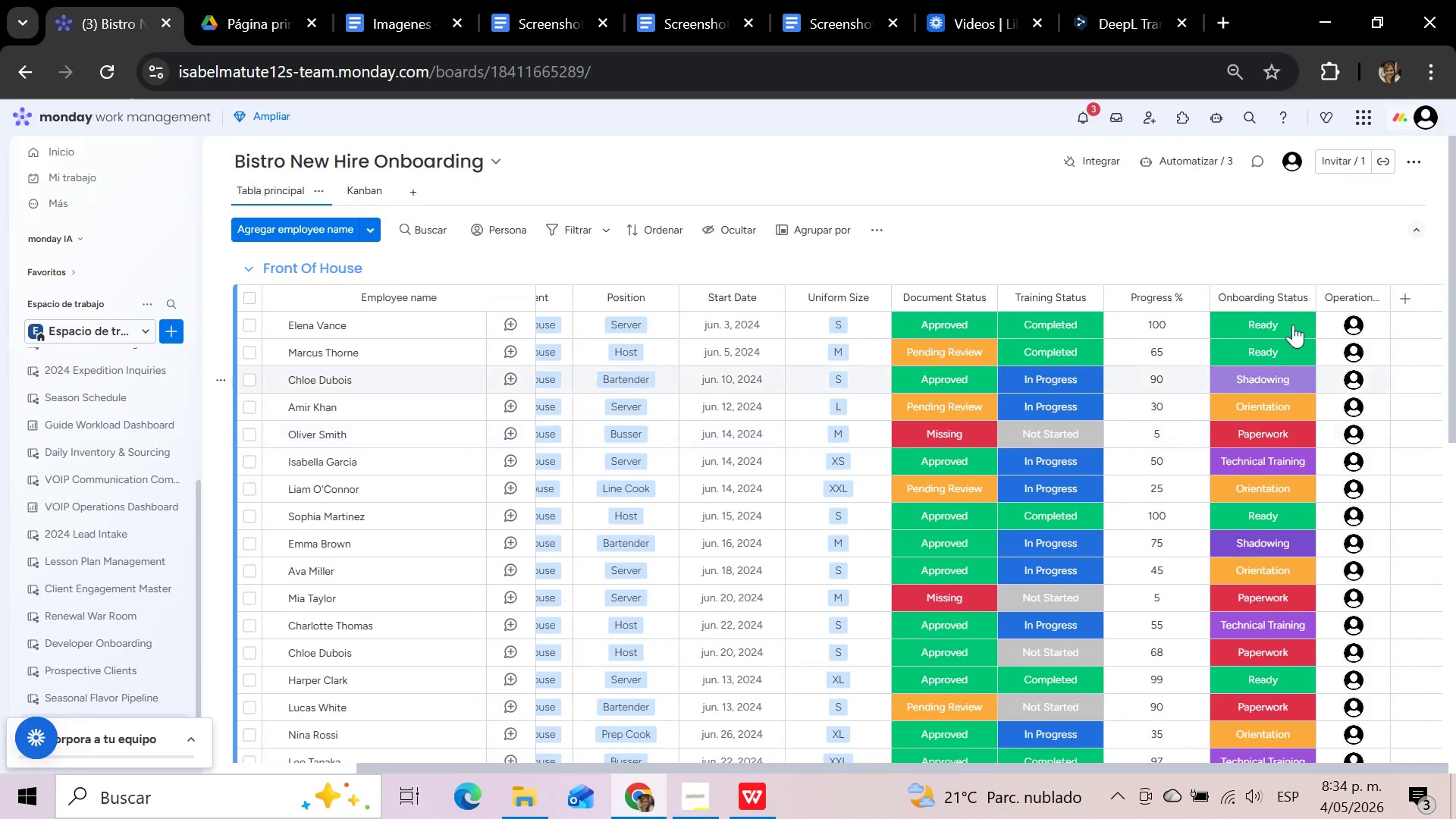 
left_click([1293, 325])
 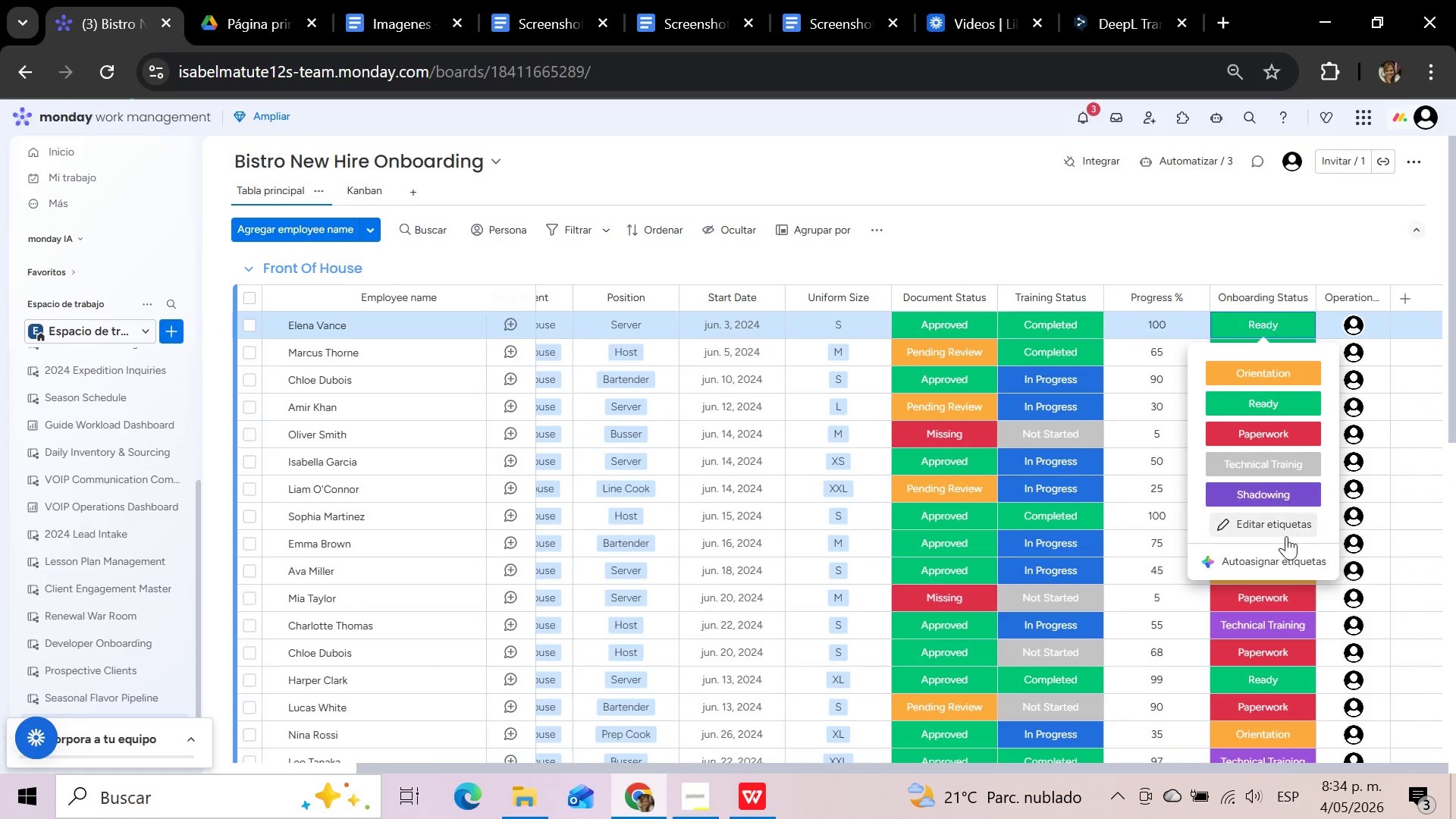 
left_click([1286, 527])
 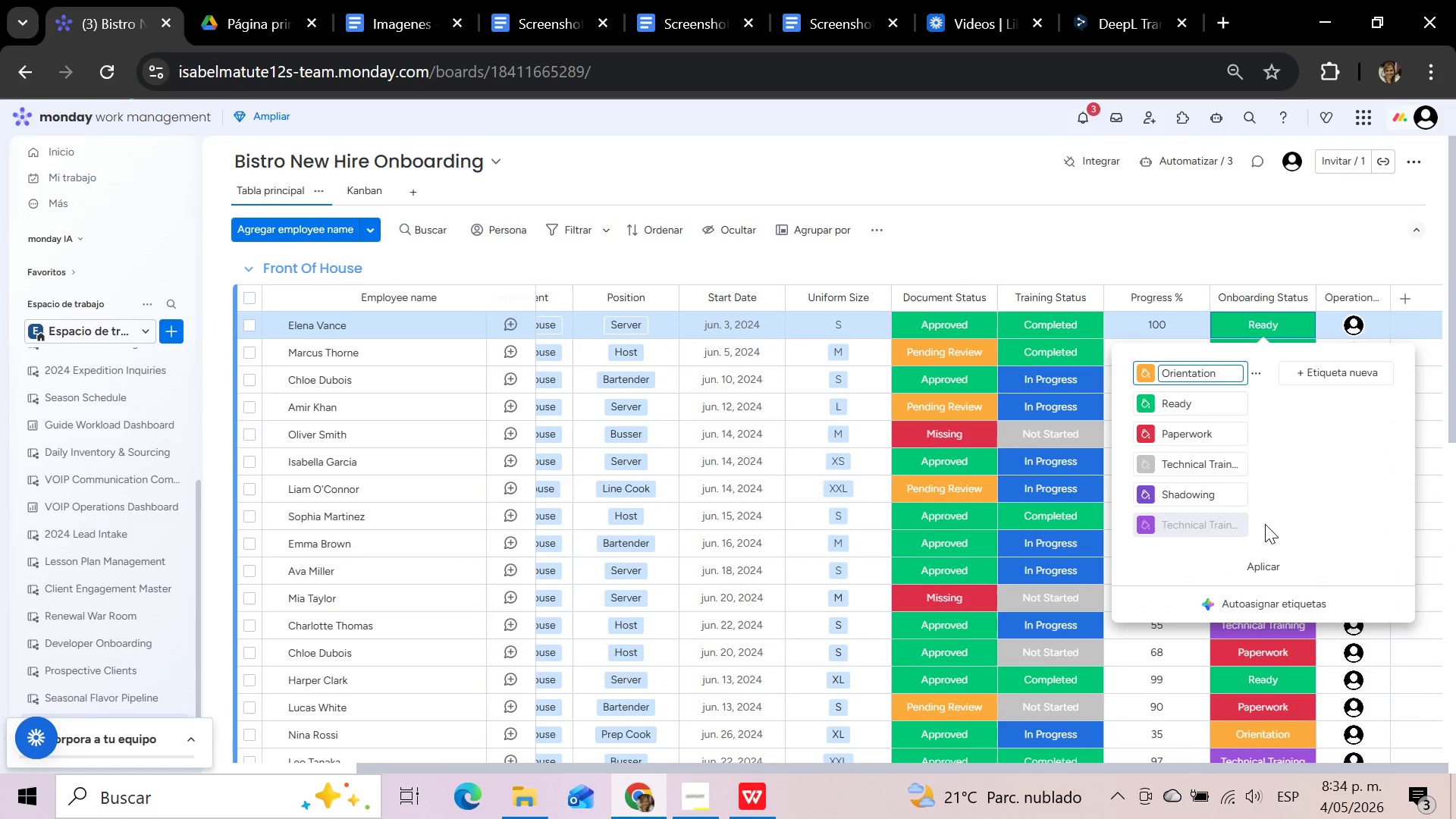 
left_click([1251, 524])
 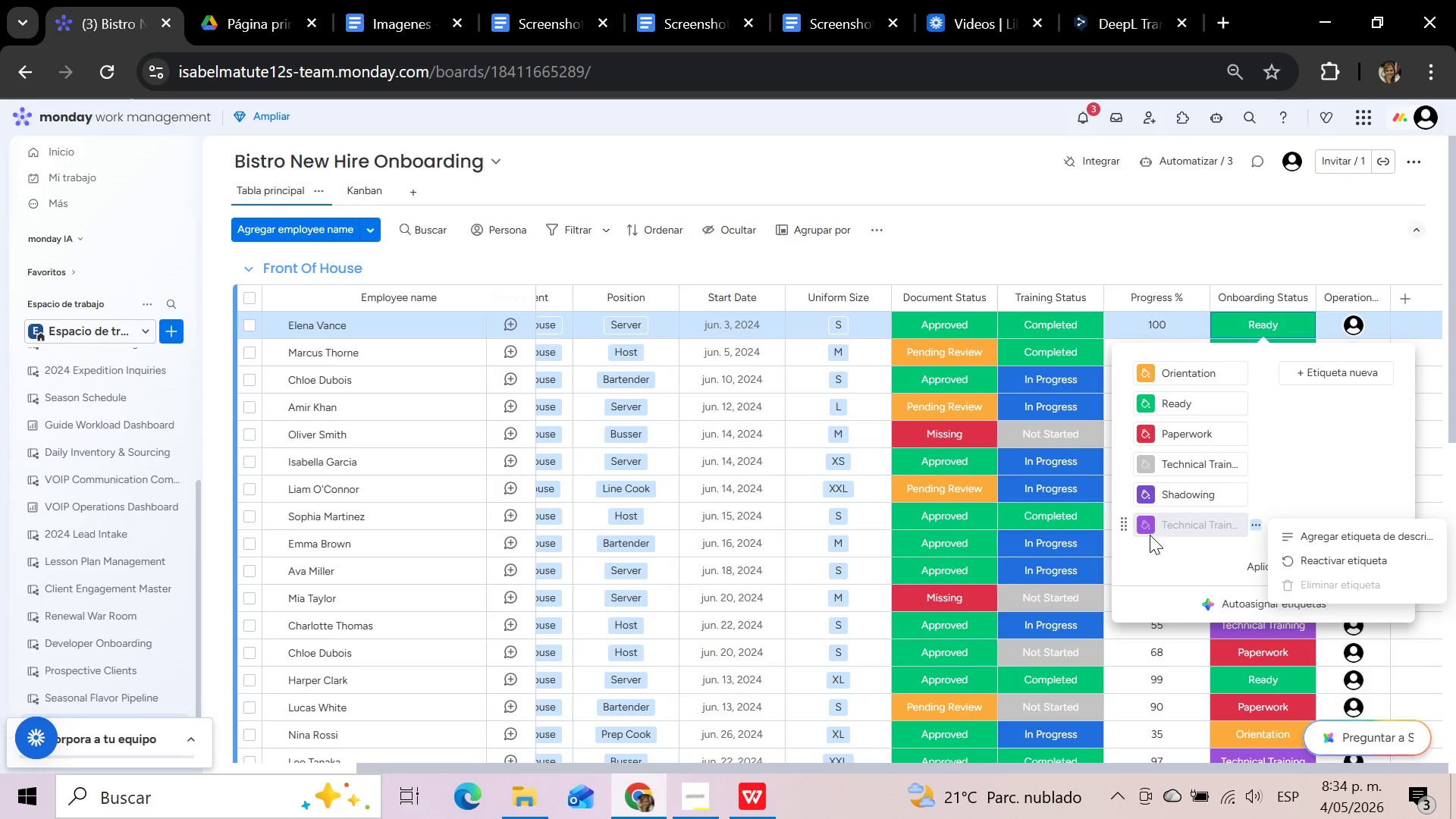 
left_click([1124, 526])
 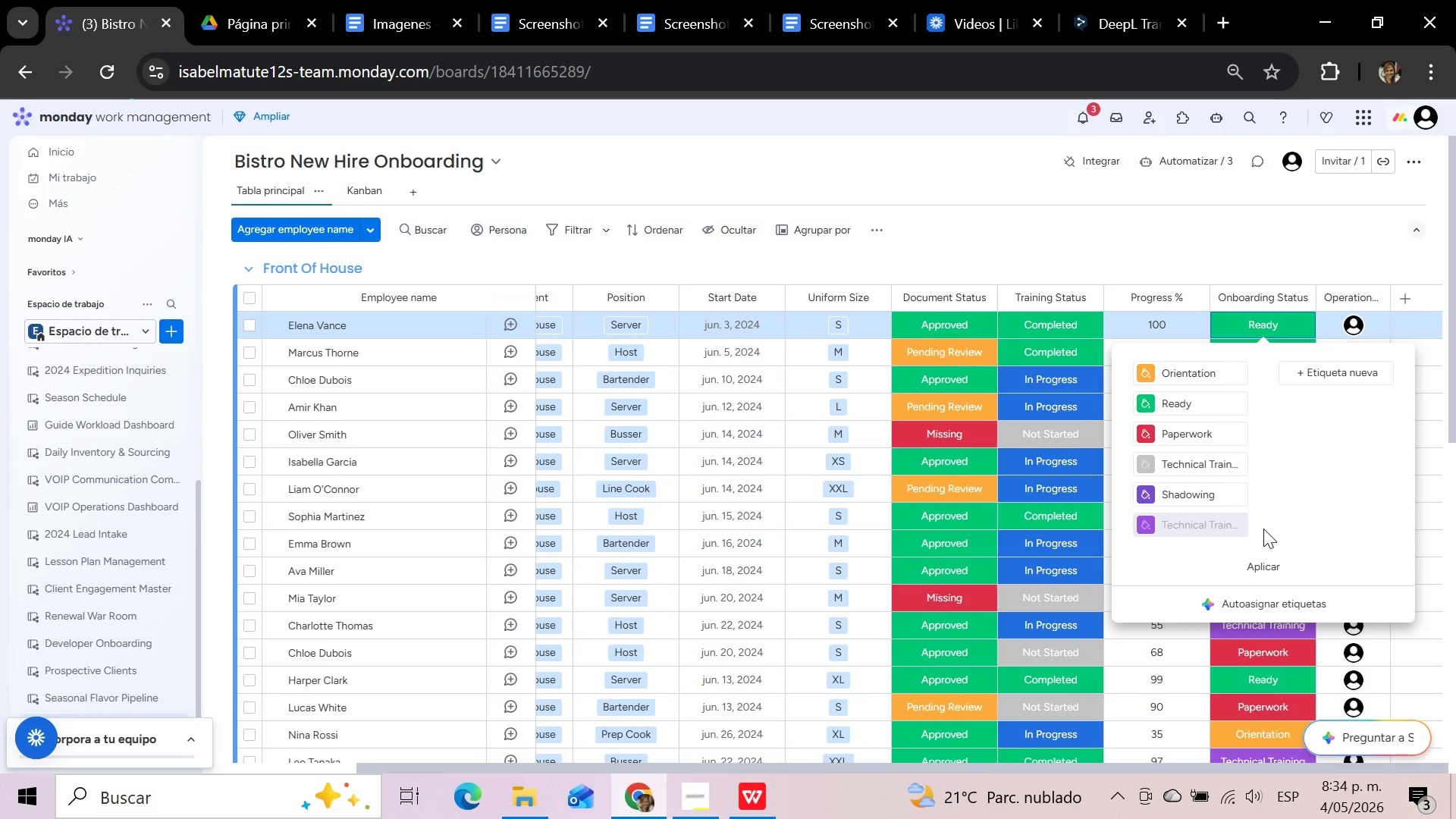 
left_click([1257, 520])
 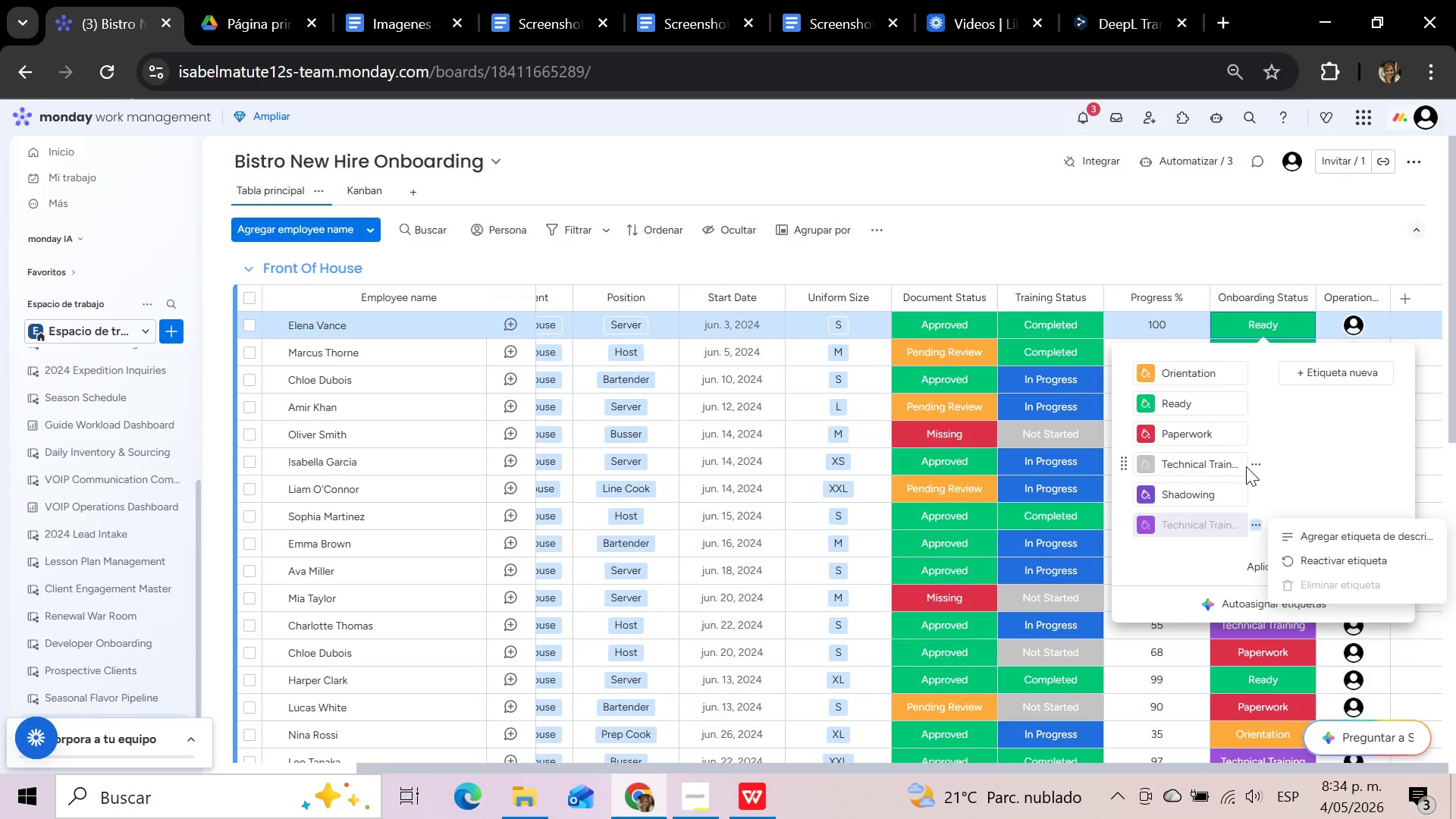 
left_click([1258, 464])
 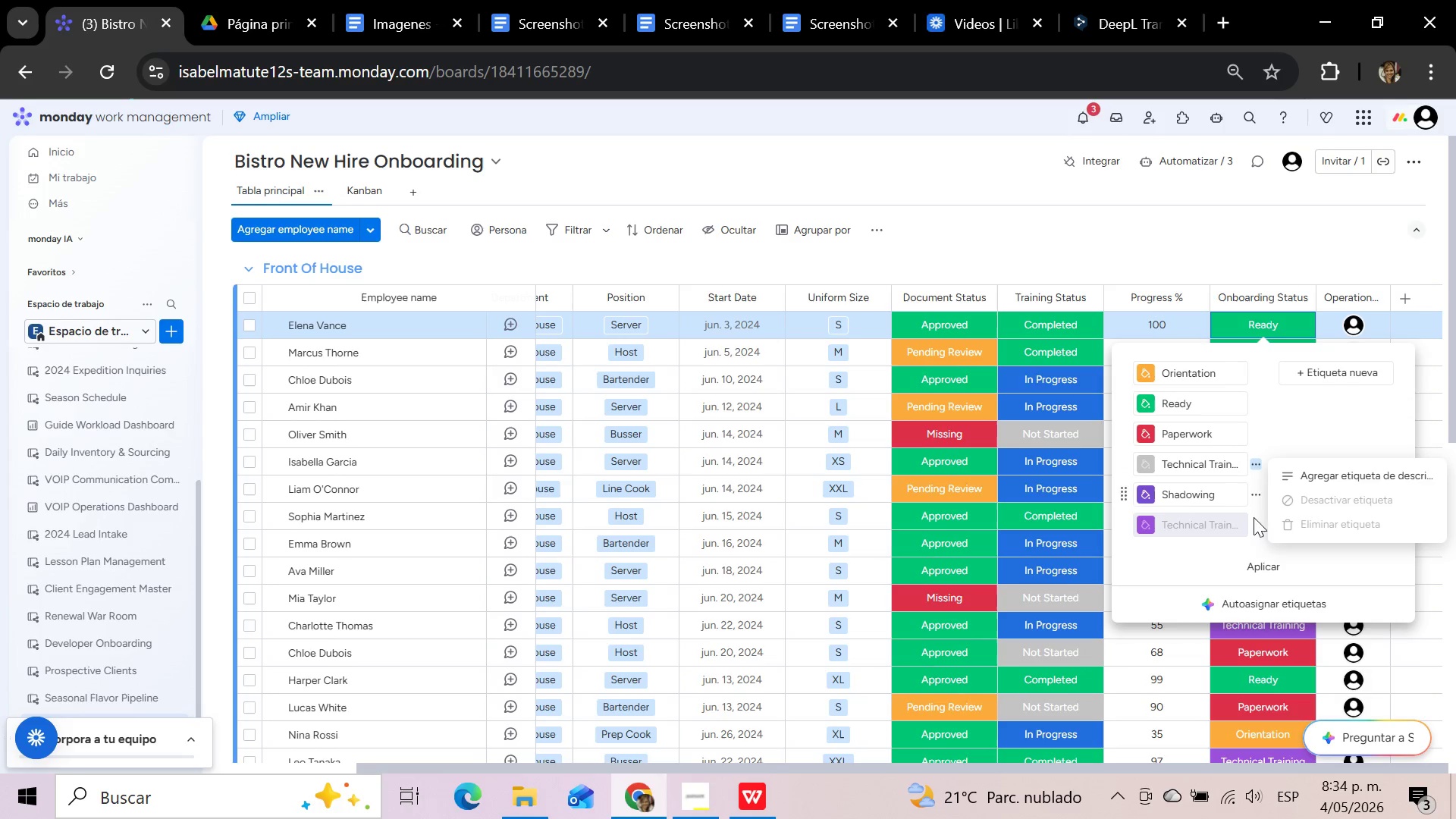 
left_click([1253, 522])
 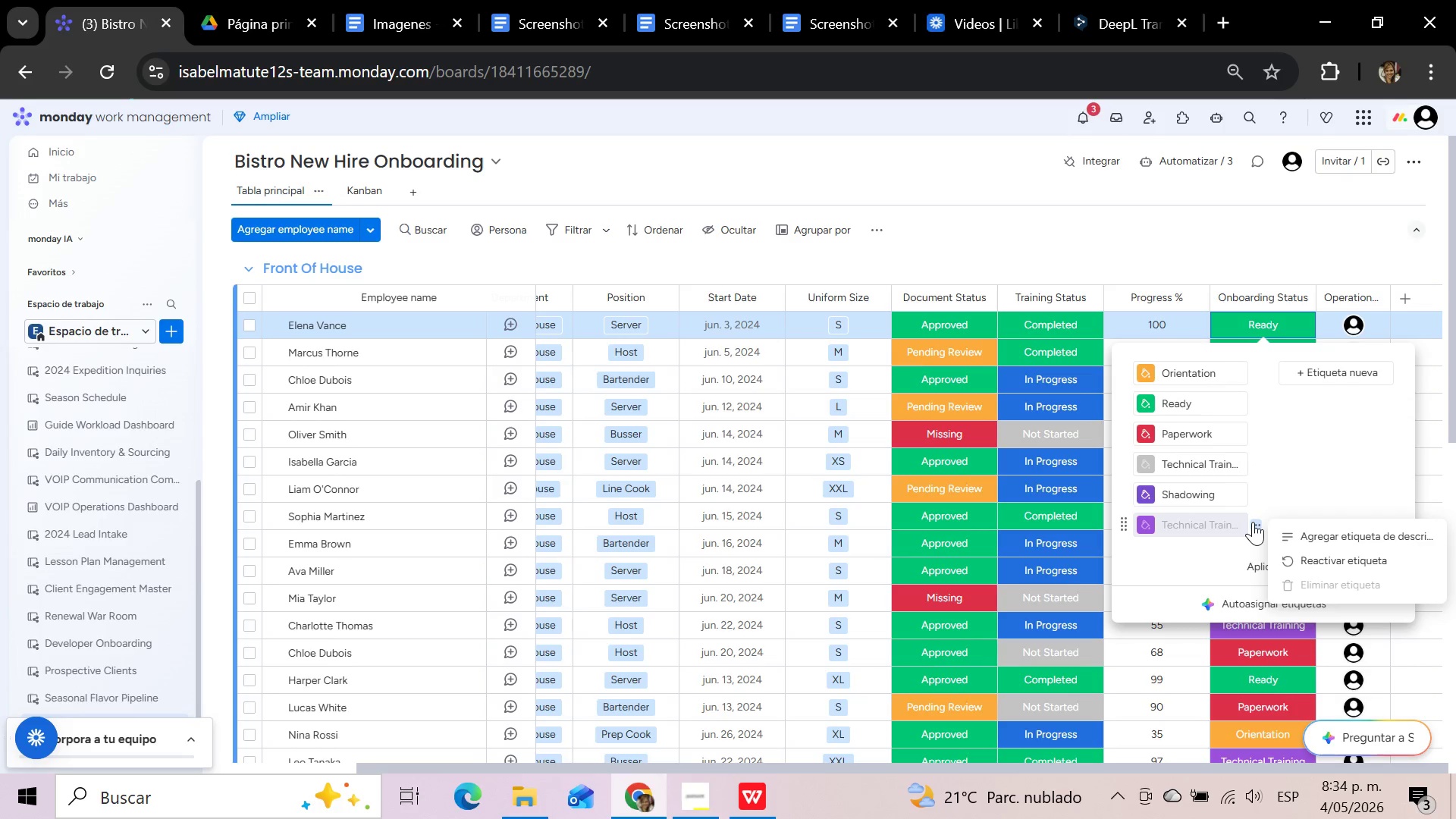 
left_click([1306, 583])
 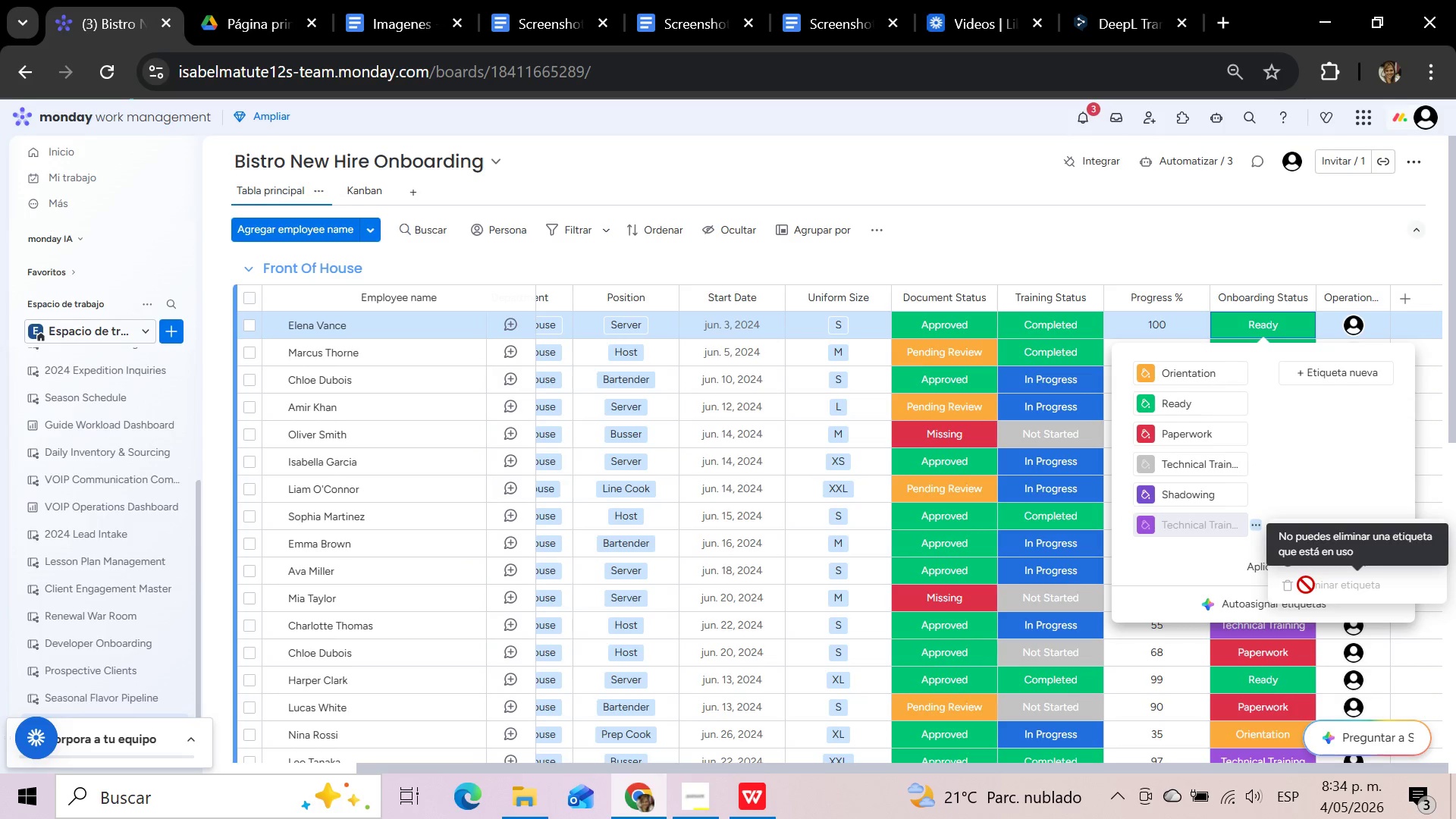 
left_click([1284, 463])
 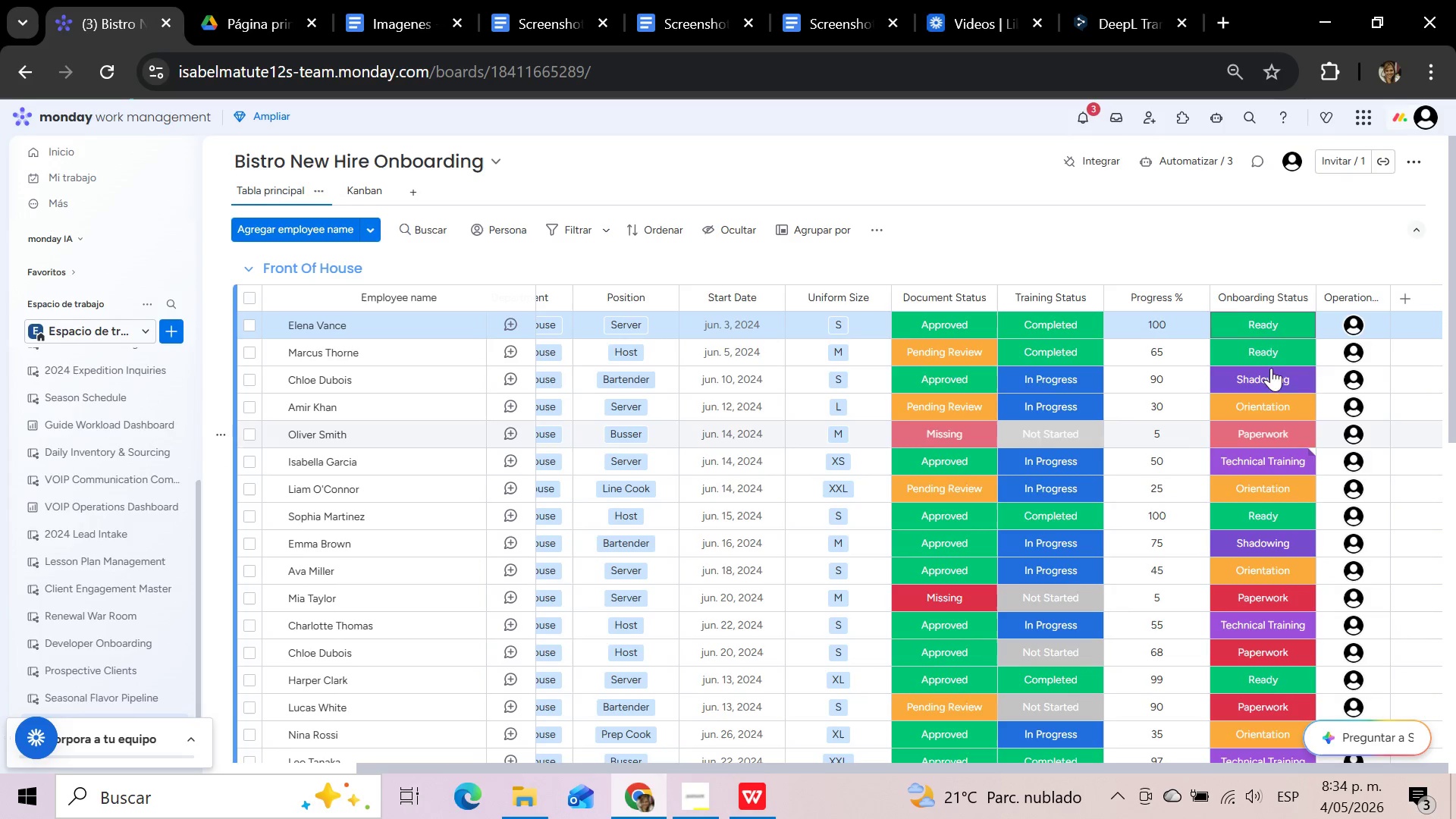 
left_click([1272, 328])
 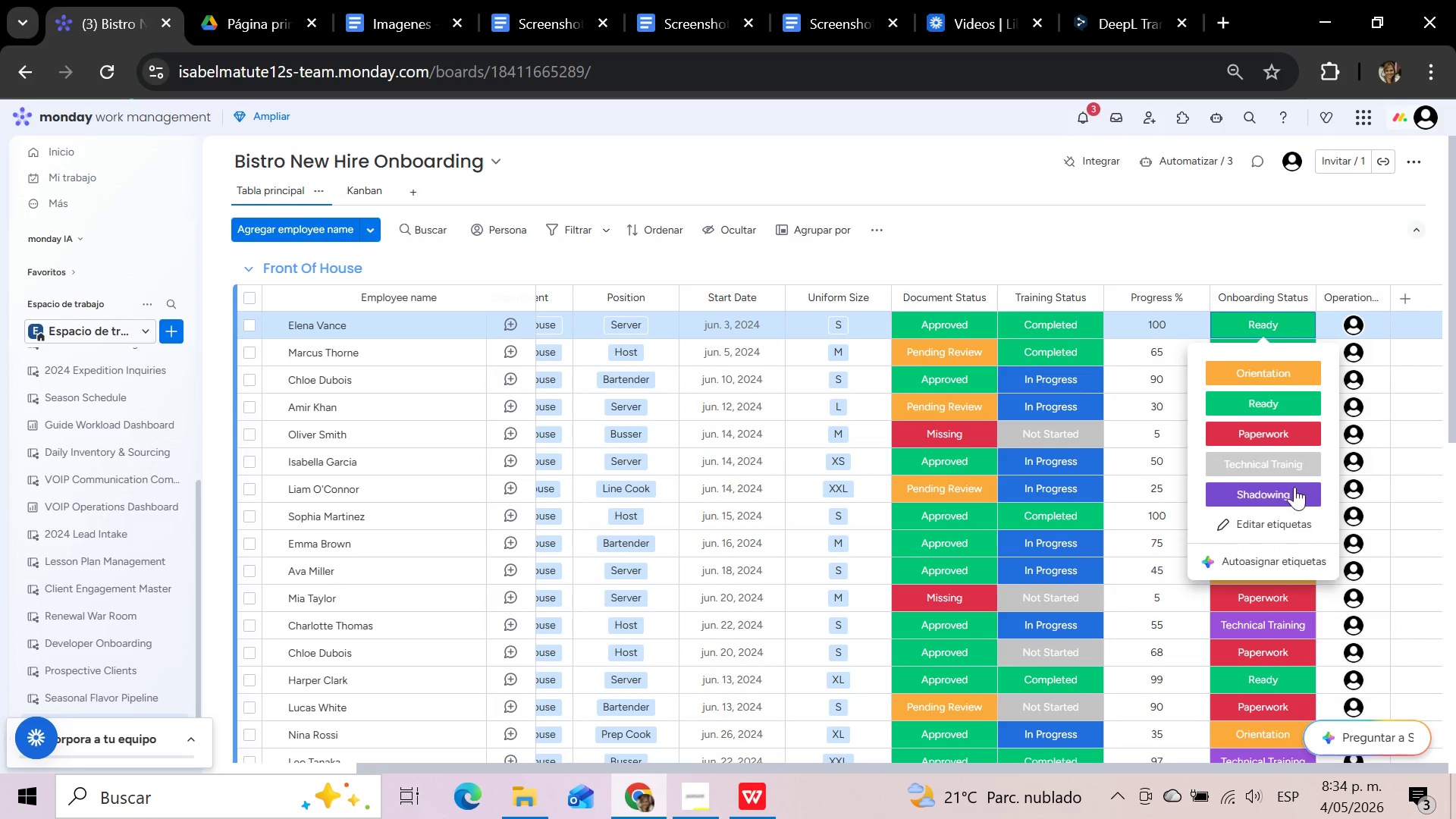 
left_click([1294, 521])
 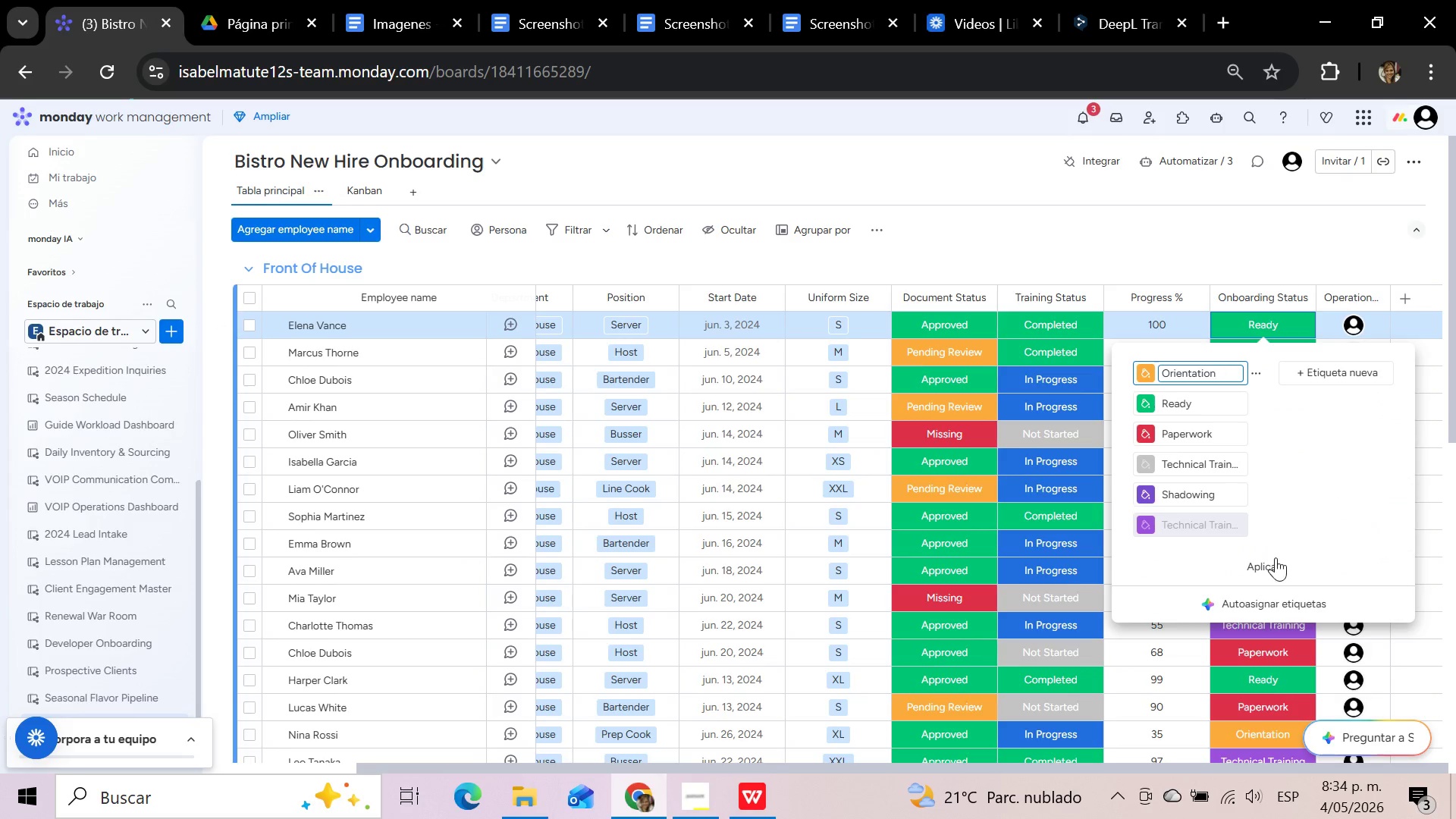 
left_click([1267, 566])
 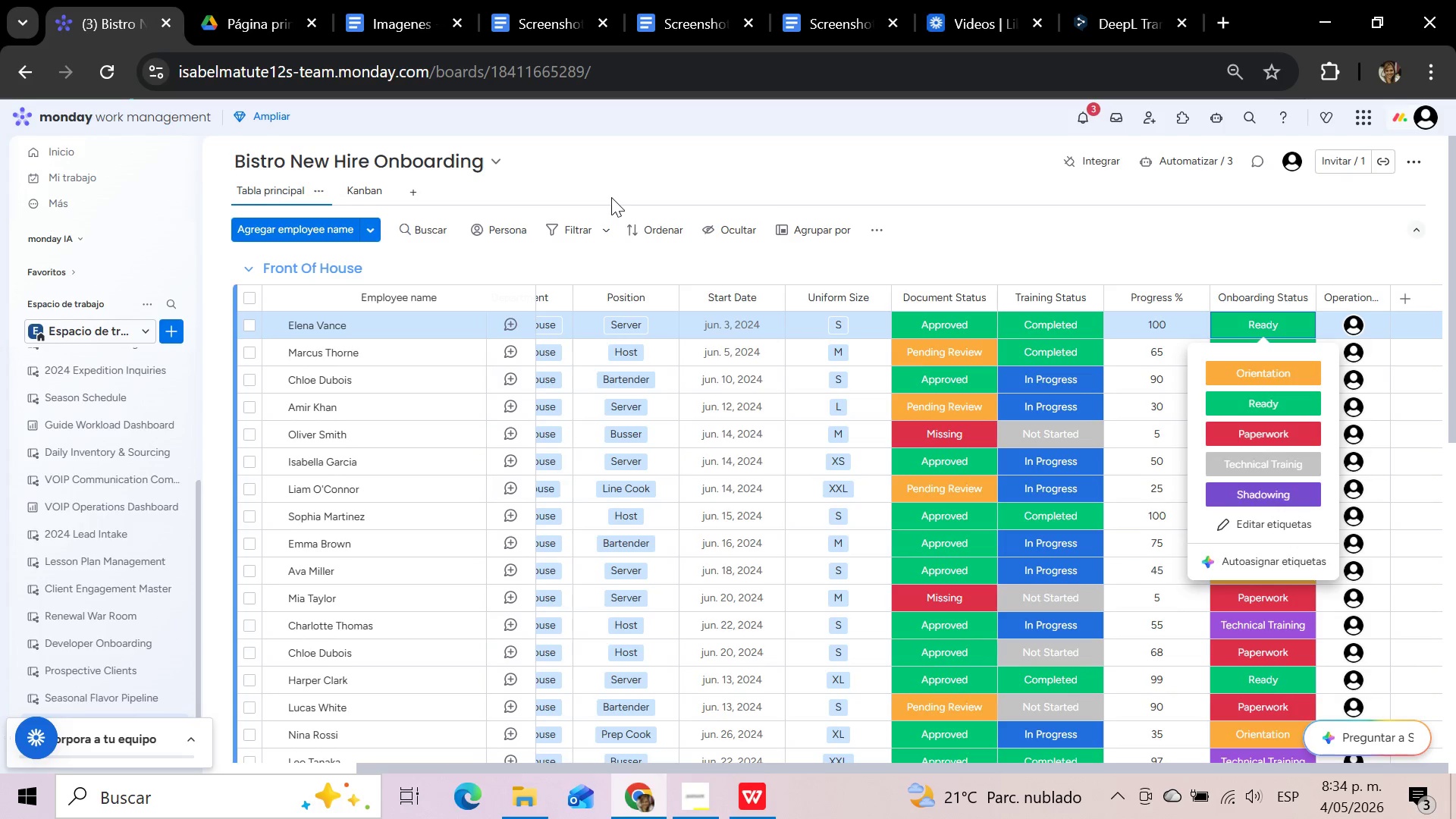 
left_click([370, 197])
 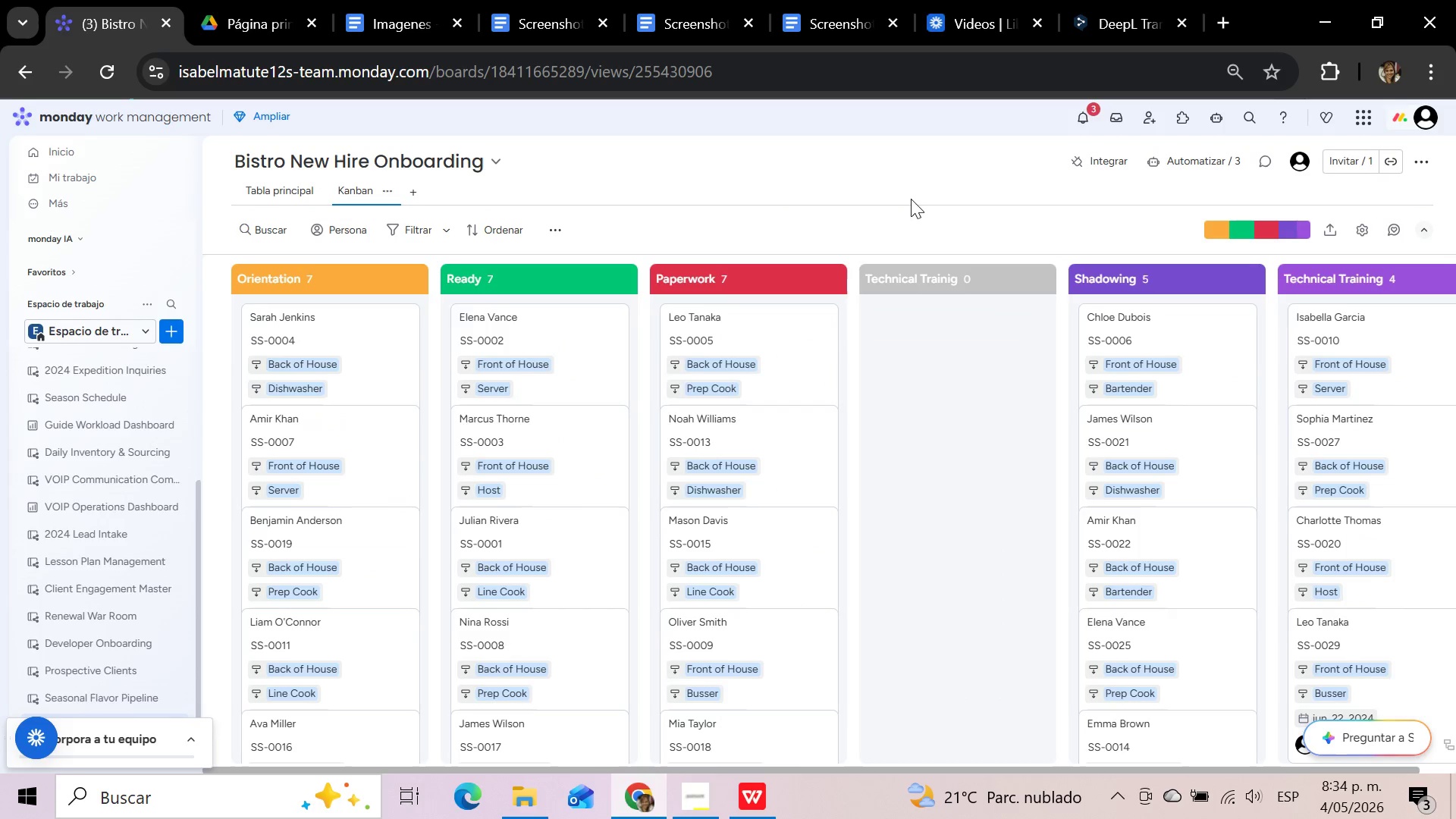 
wait(10.98)
 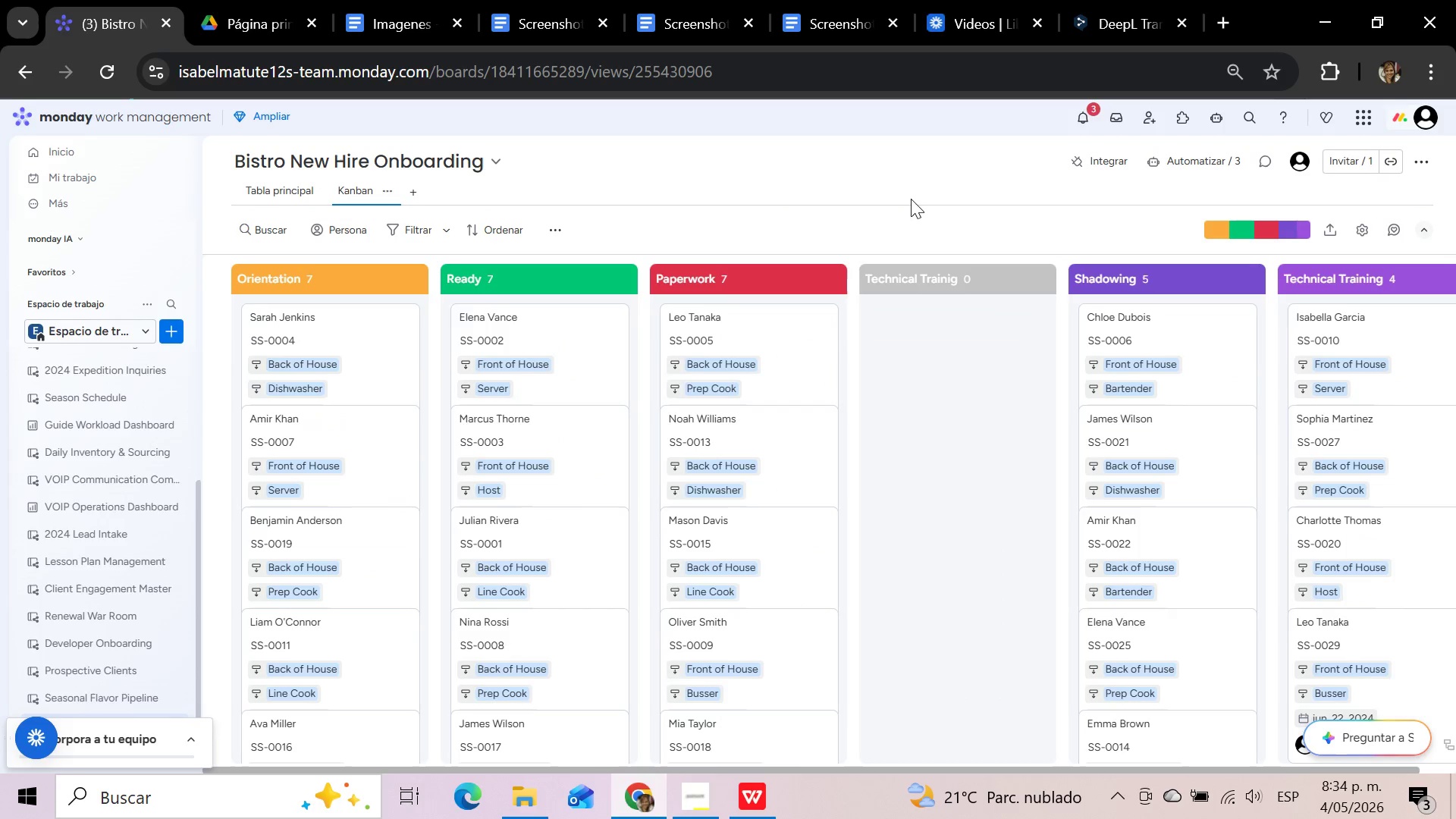 
left_click([297, 193])
 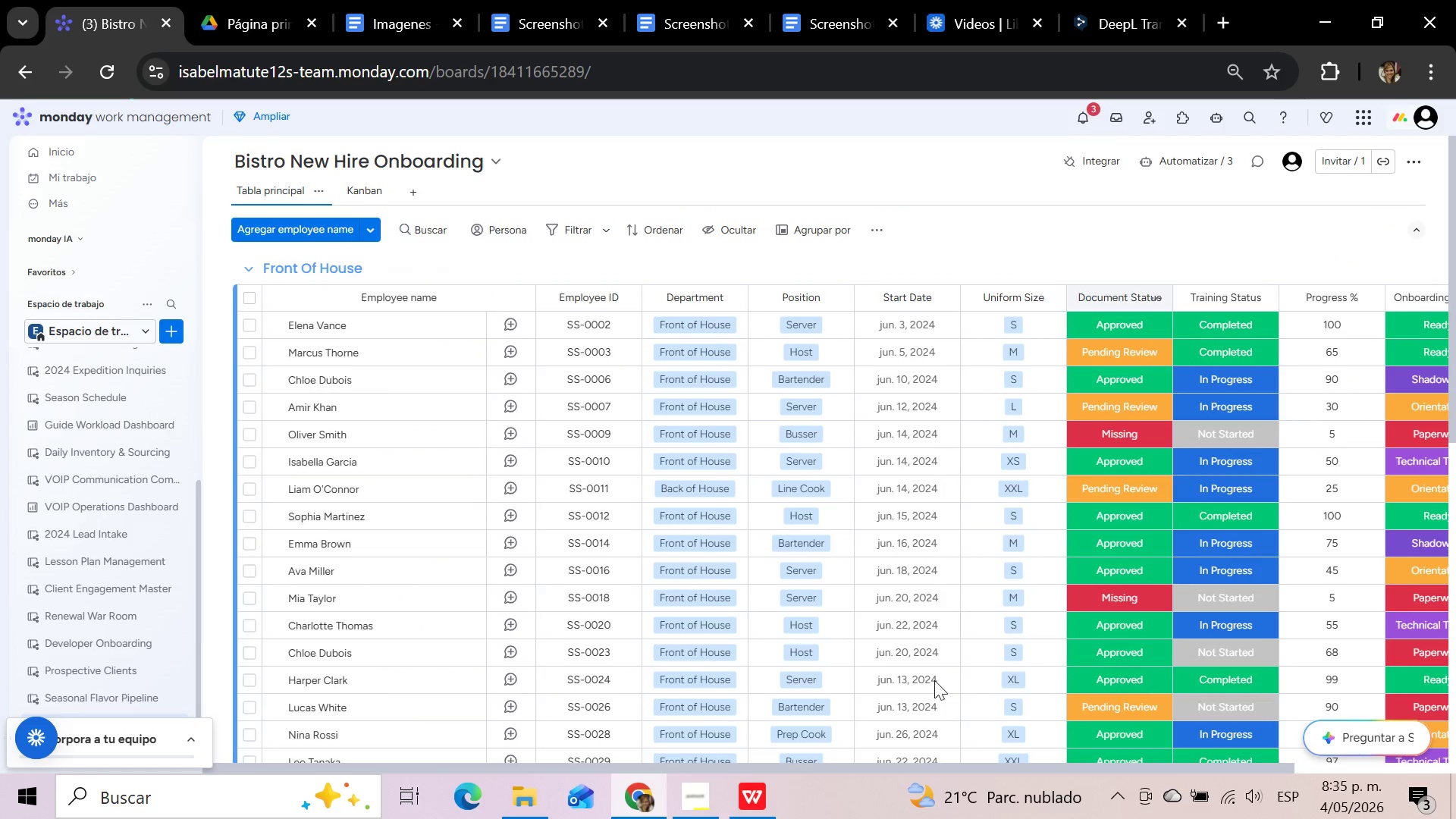 
left_click_drag(start_coordinate=[864, 769], to_coordinate=[1341, 765])
 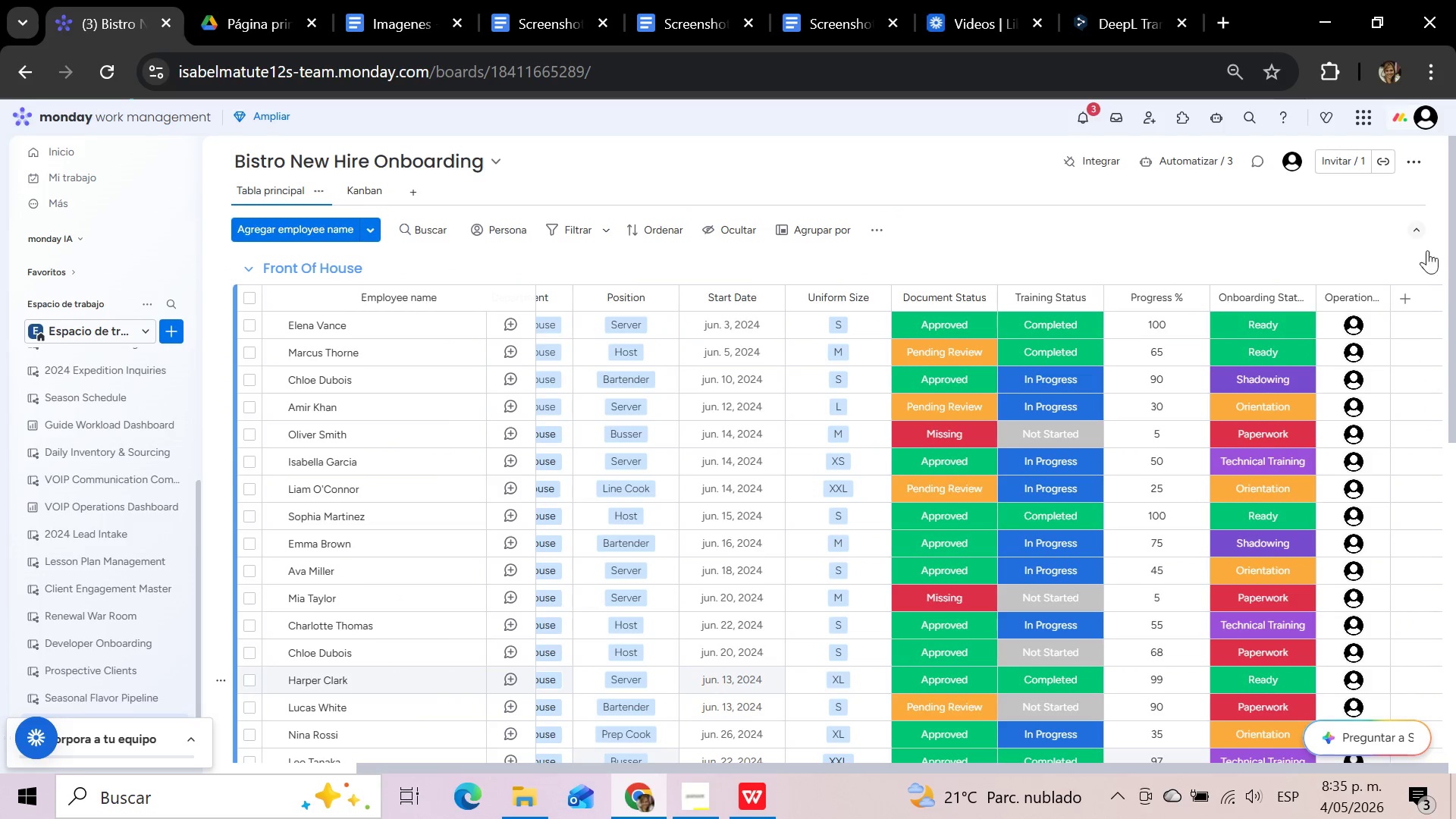 
mouse_move([1412, 238])
 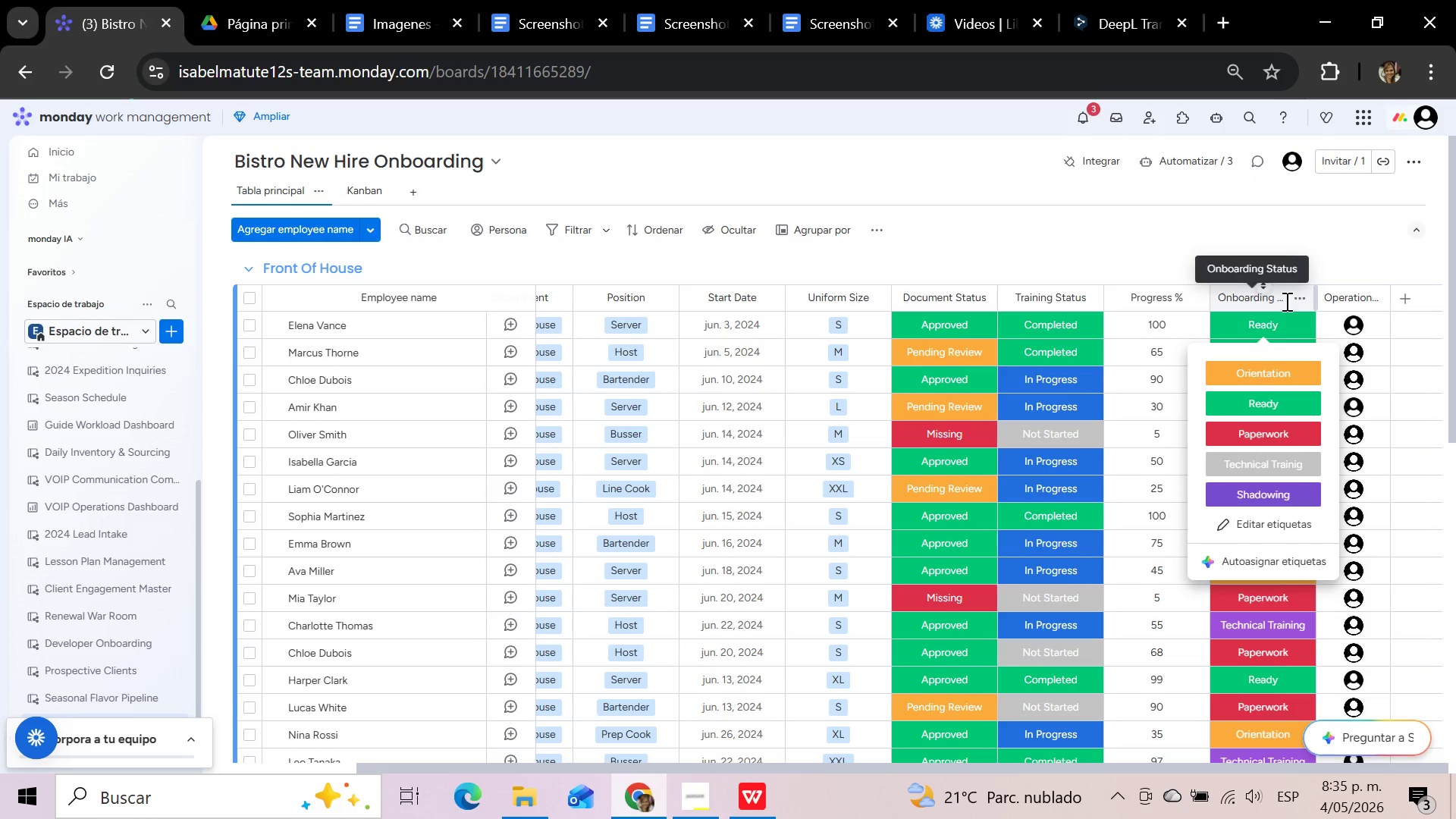 
left_click([1277, 318])
 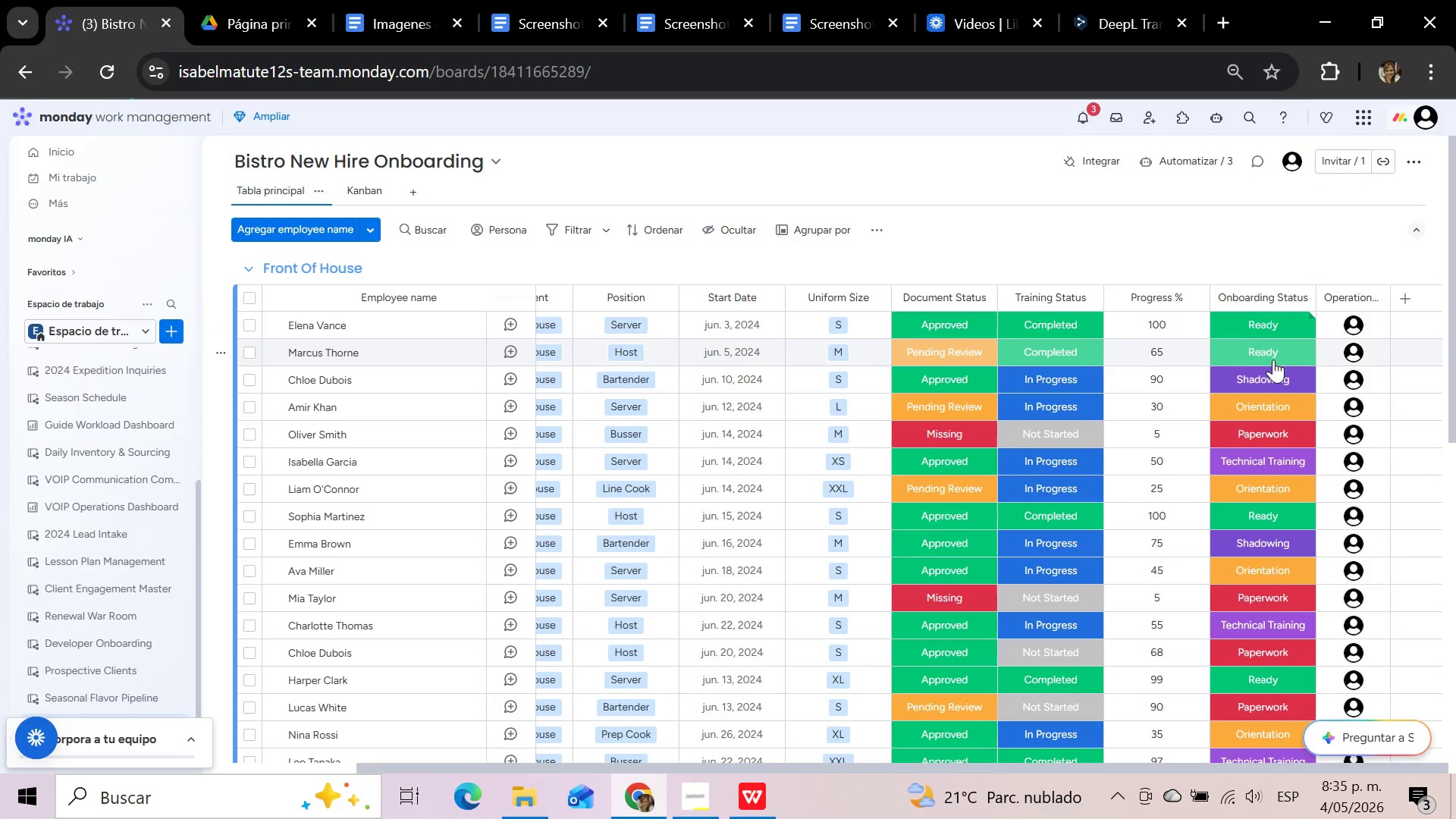 
left_click([1268, 318])
 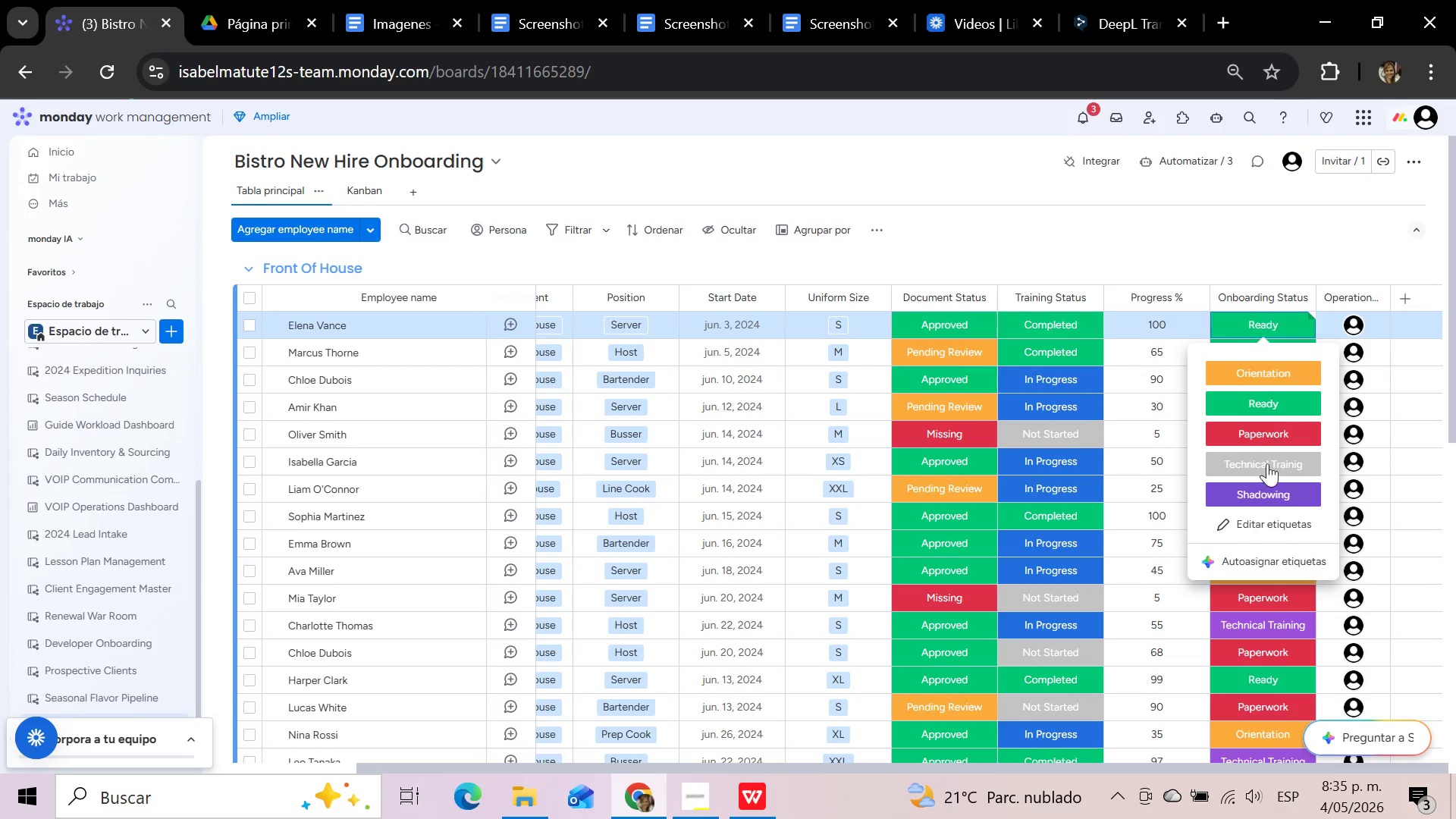 
left_click([1266, 519])
 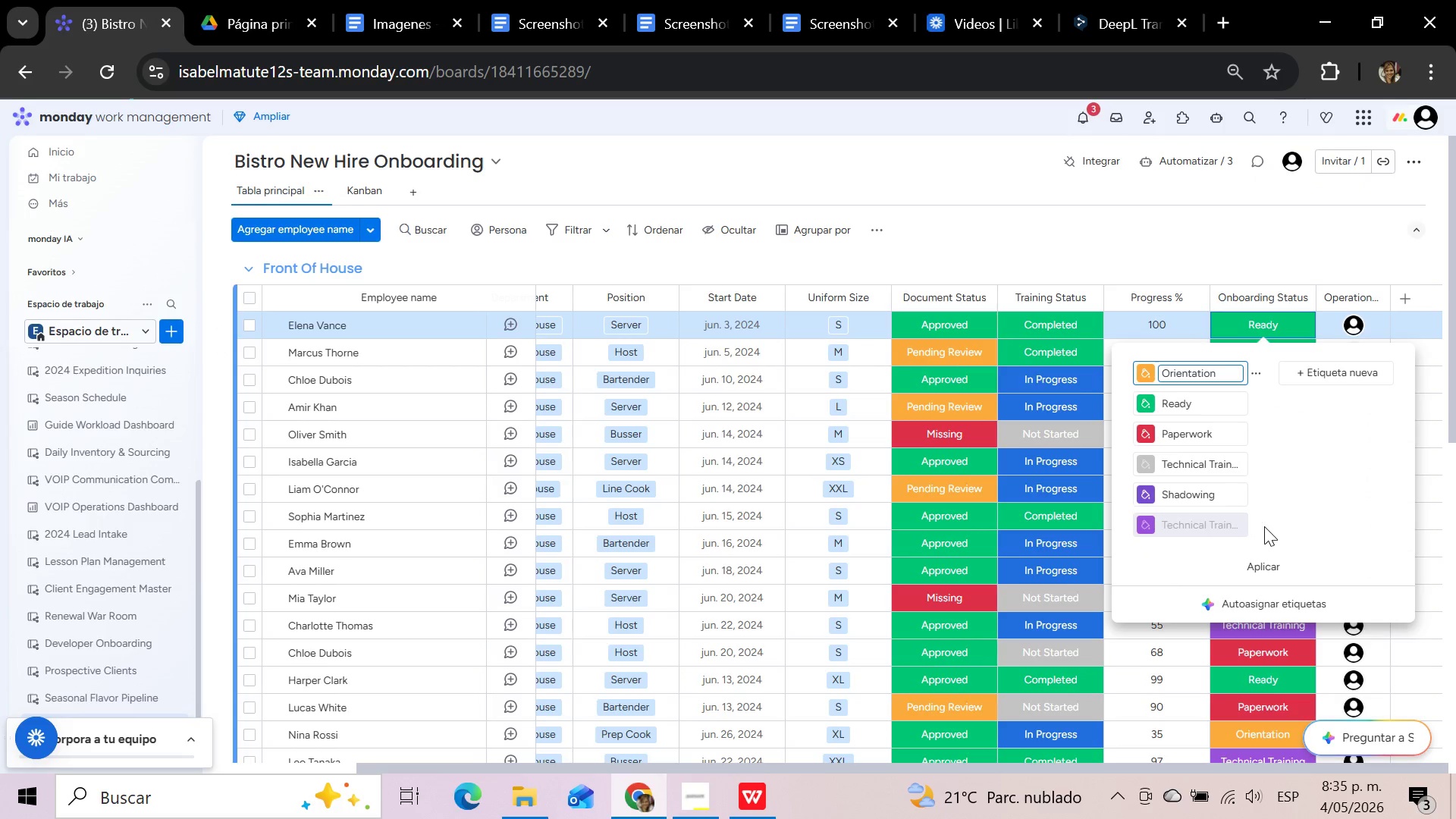 
mouse_move([1221, 472])
 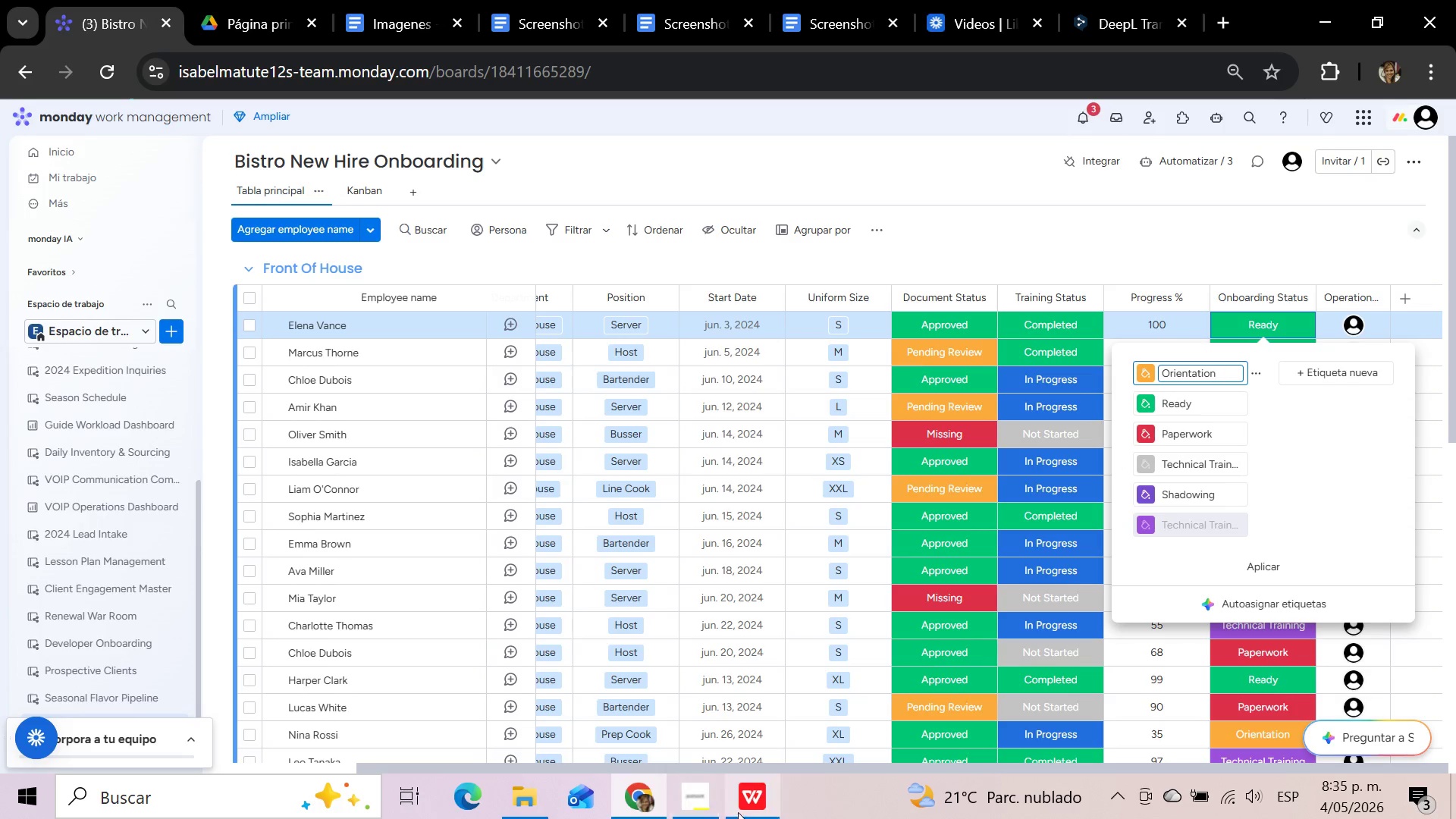 
left_click([745, 805])
 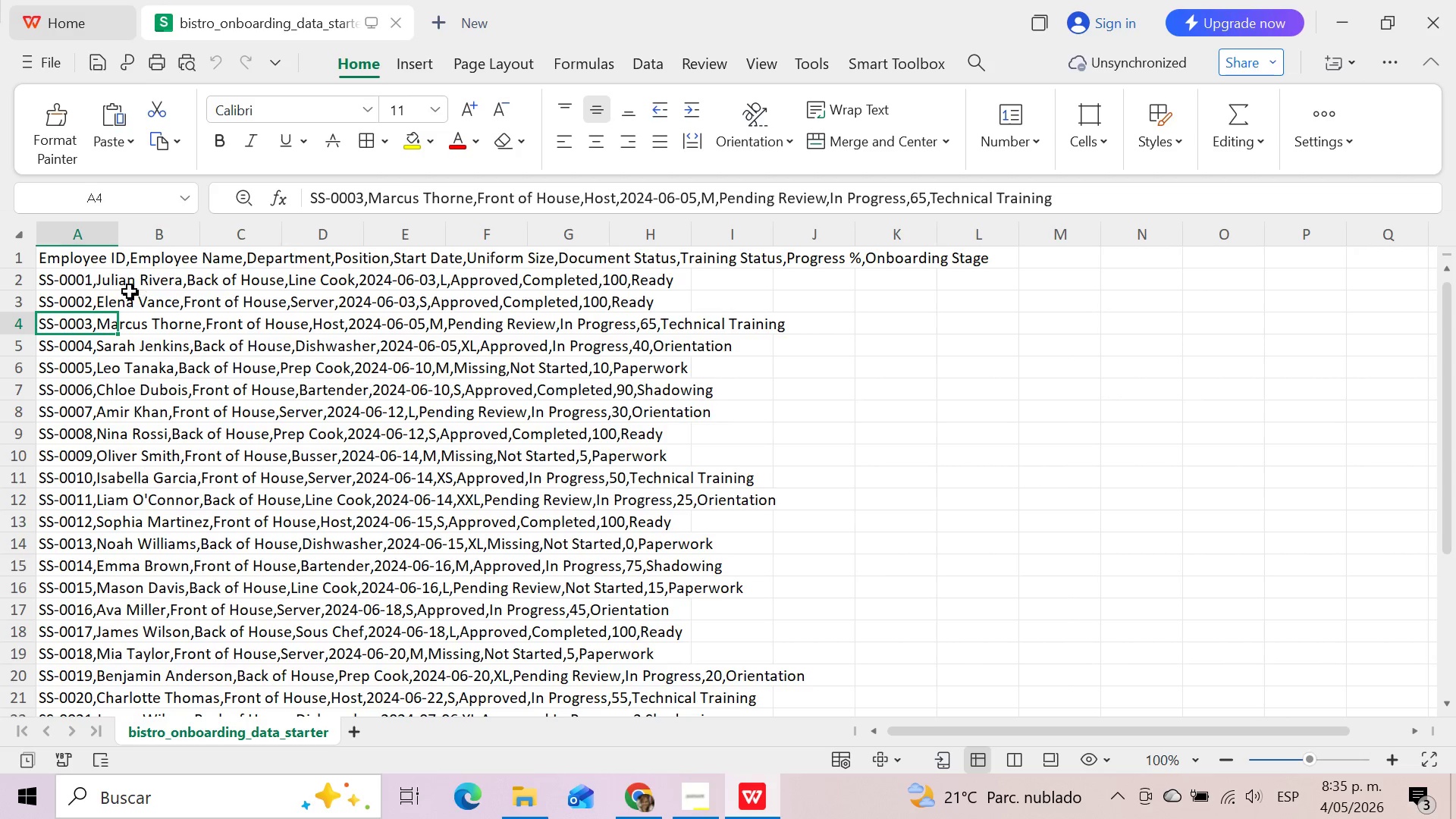 
left_click([64, 298])
 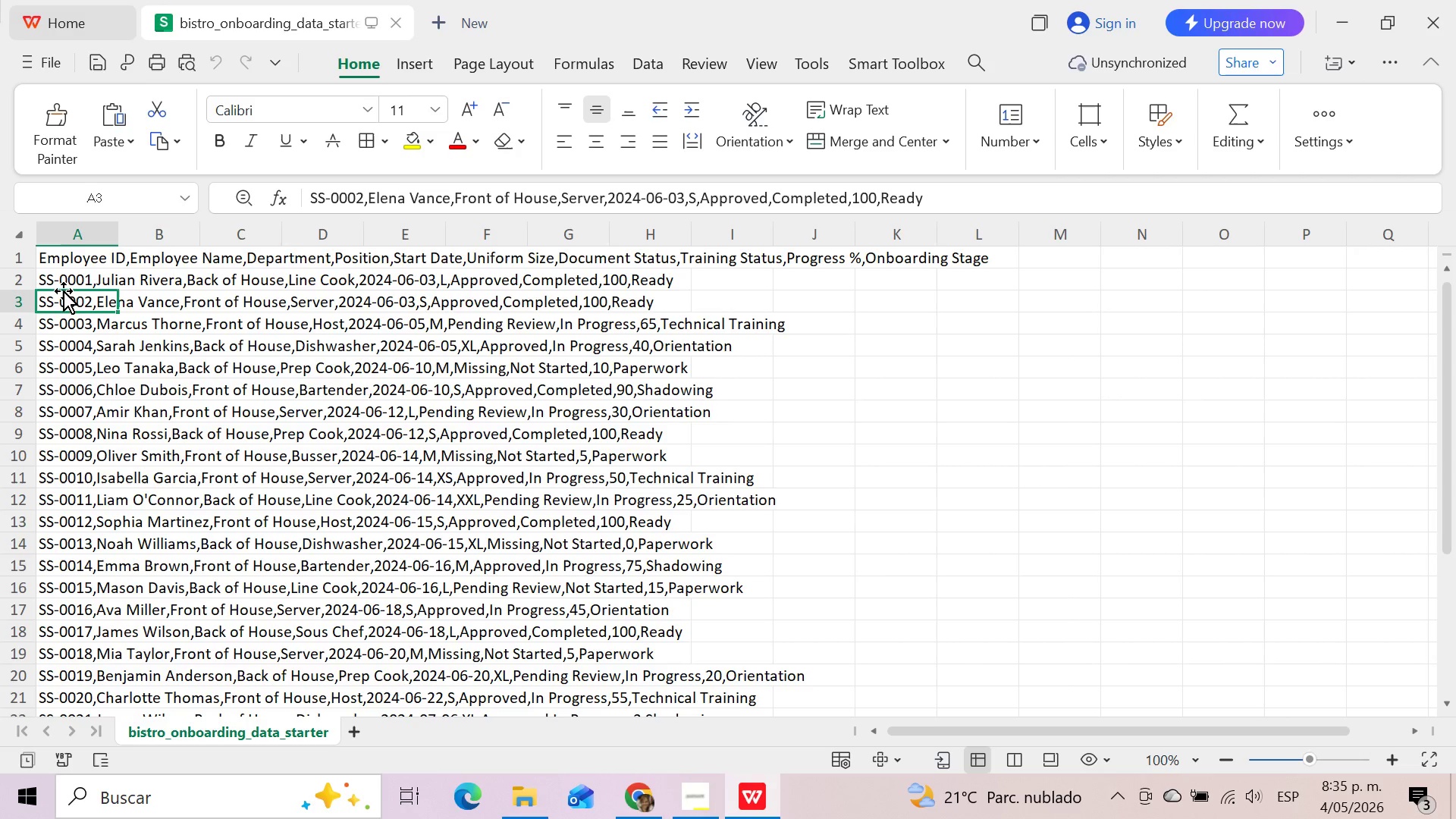 
left_click([67, 281])
 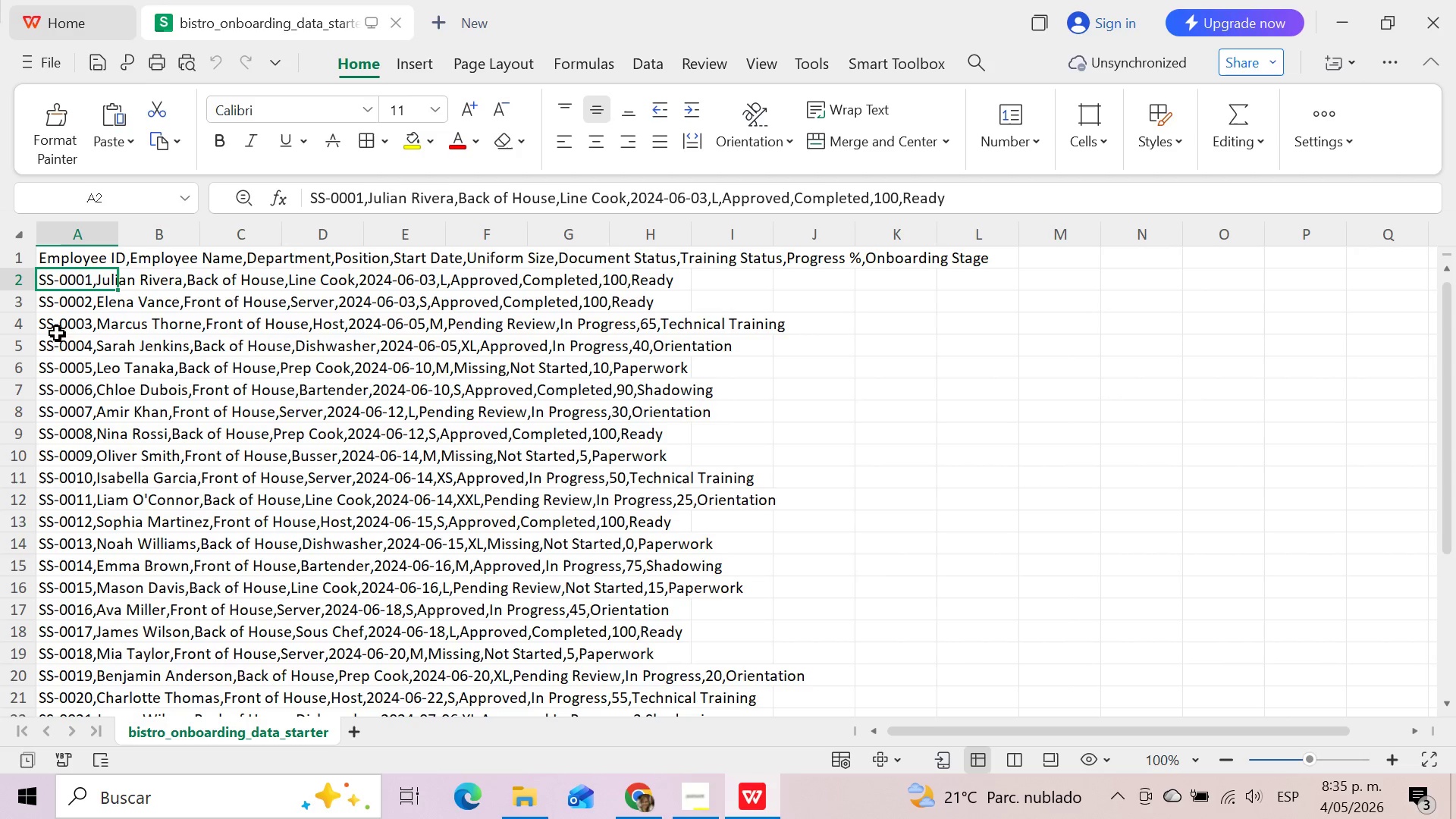 
left_click([53, 328])
 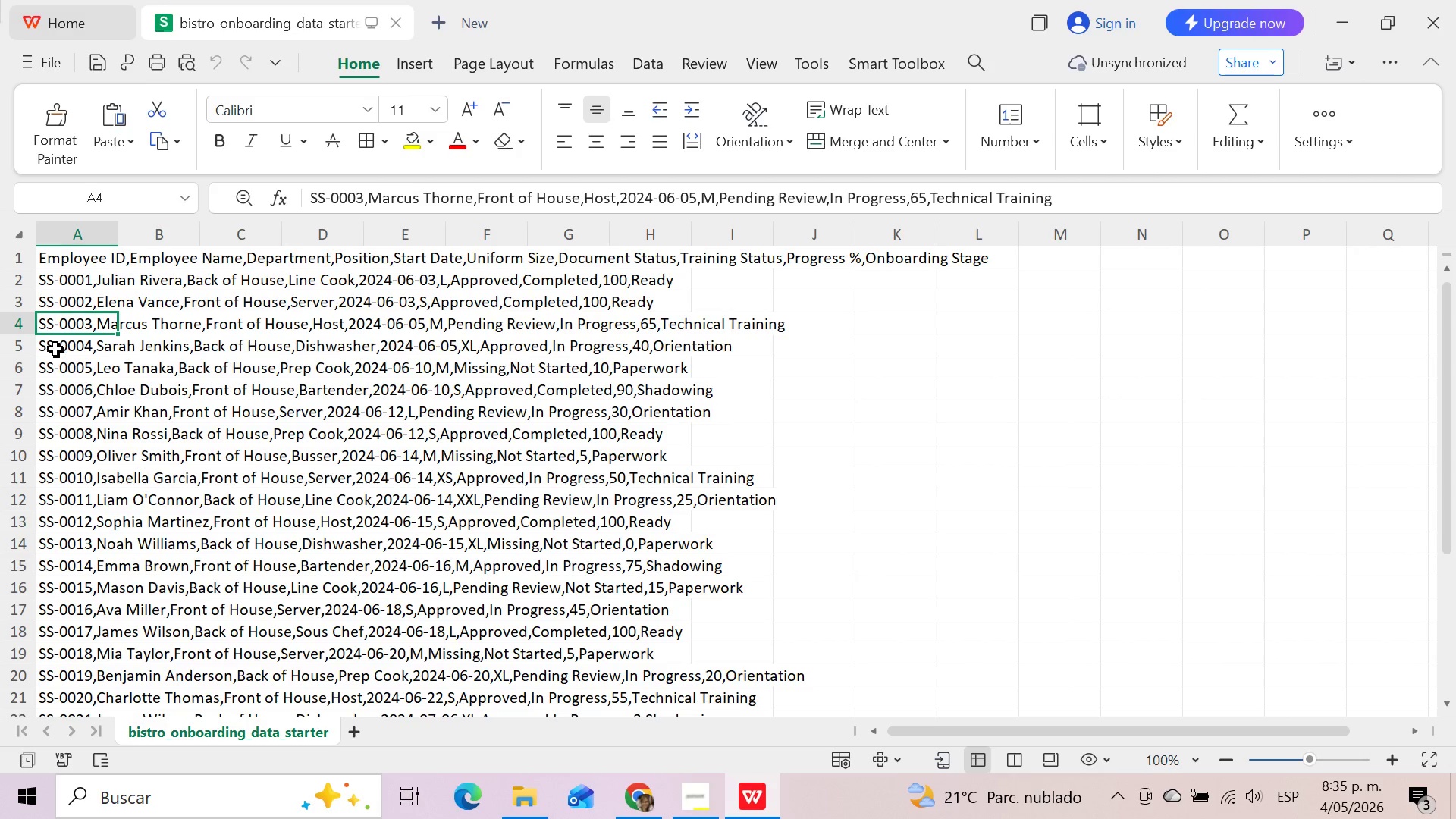 
left_click([51, 343])
 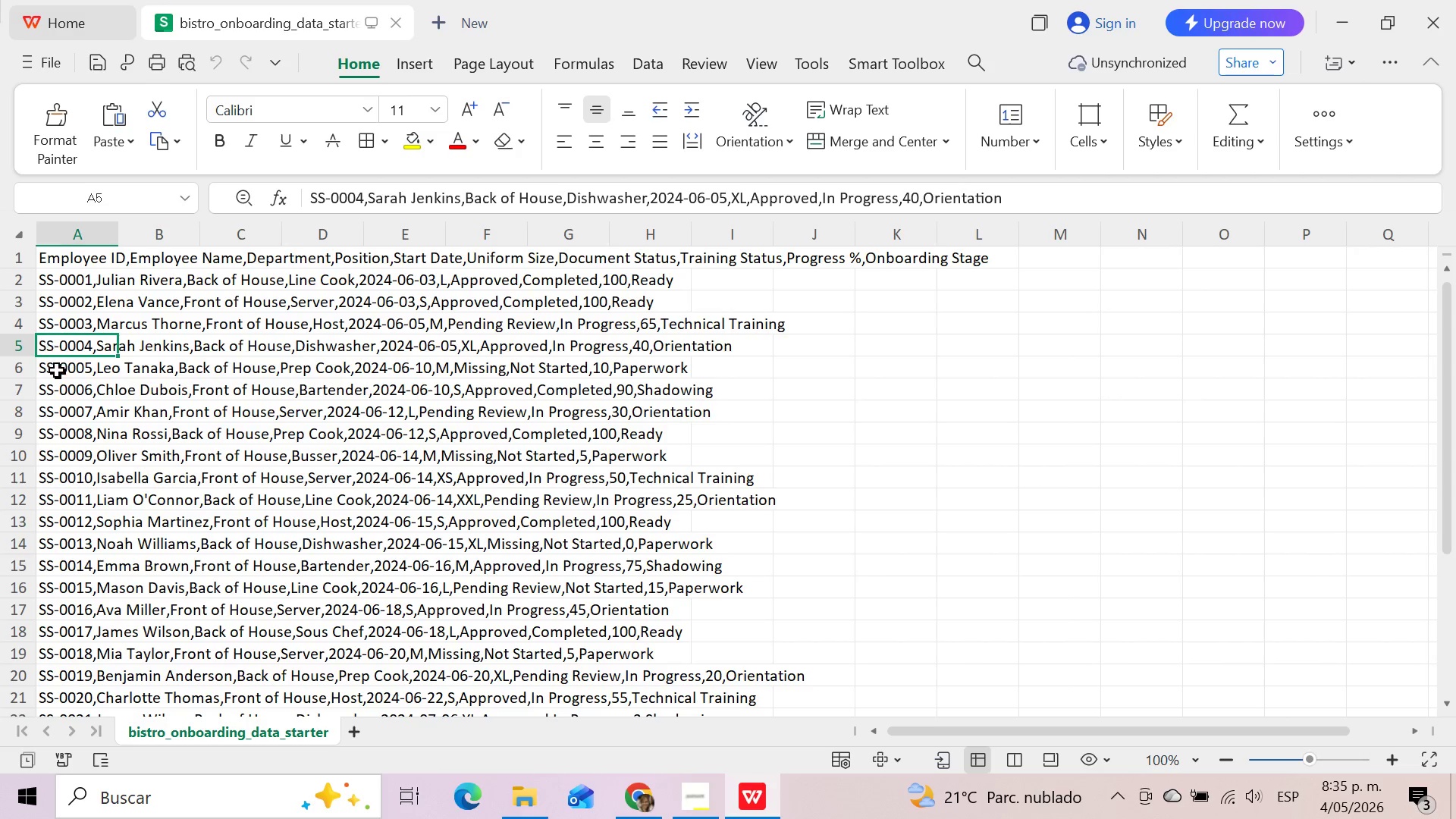 
left_click([57, 372])
 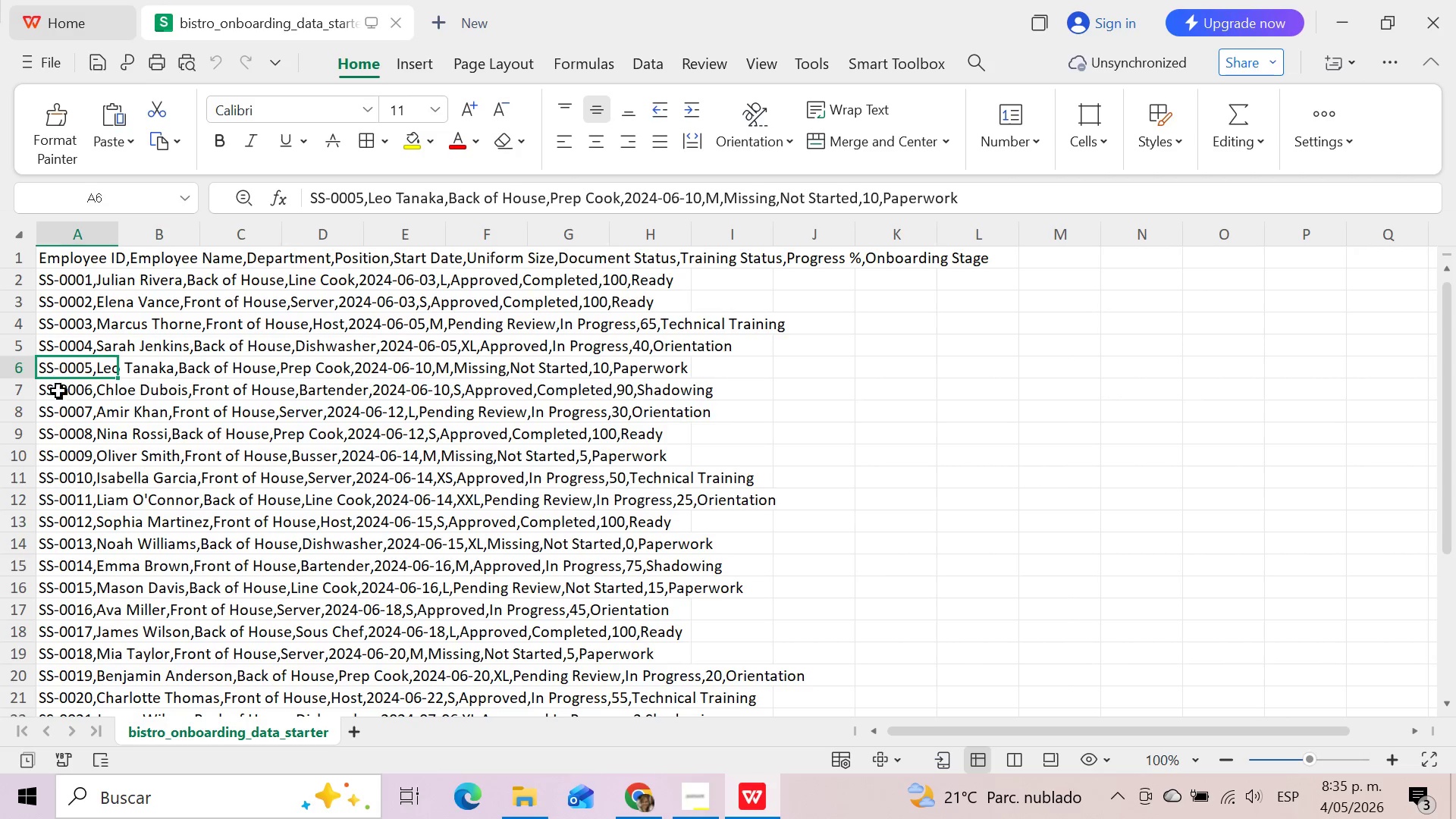 
left_click([59, 394])
 